 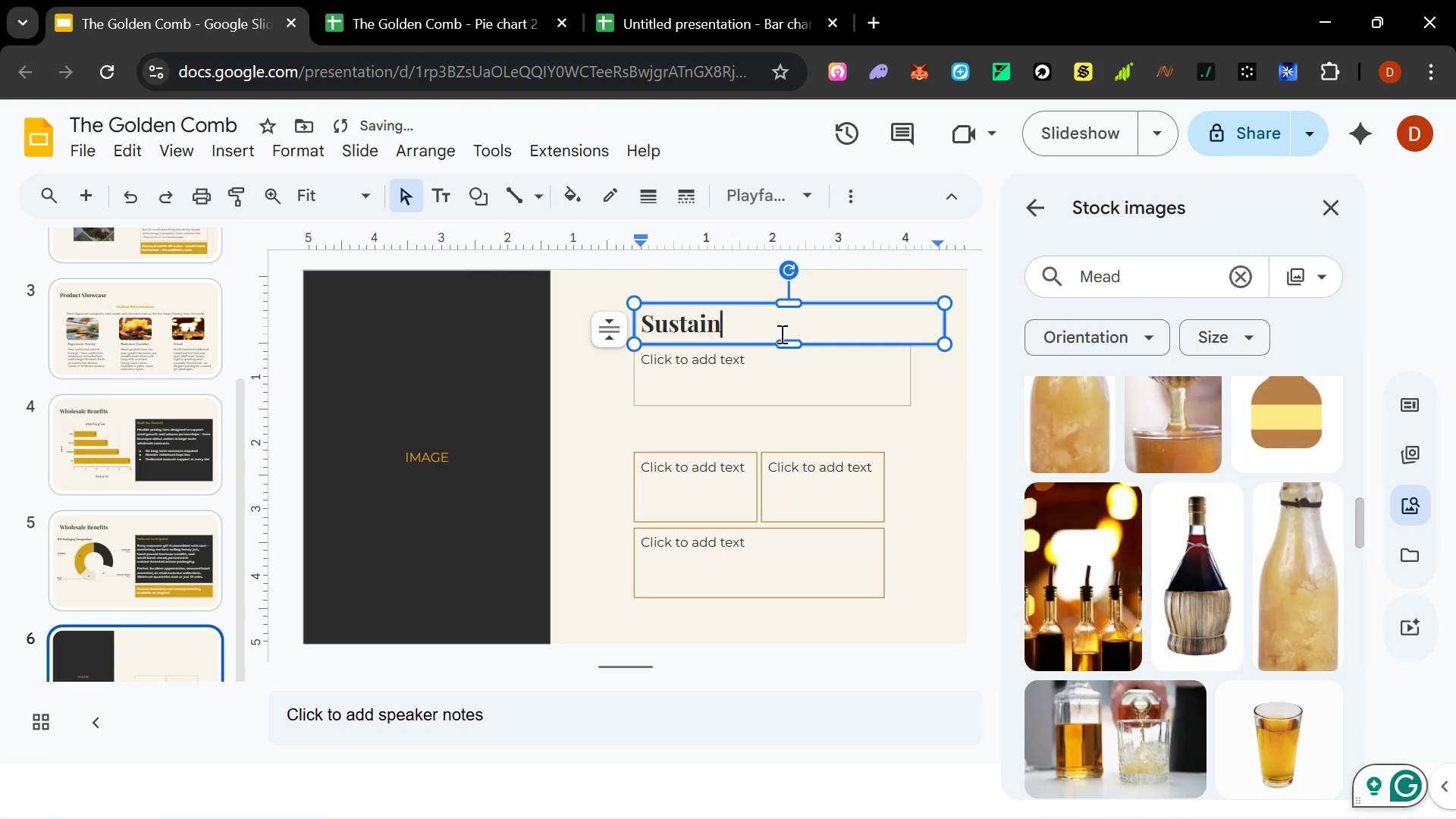 
hold_key(key=ShiftLeft, duration=0.39)
 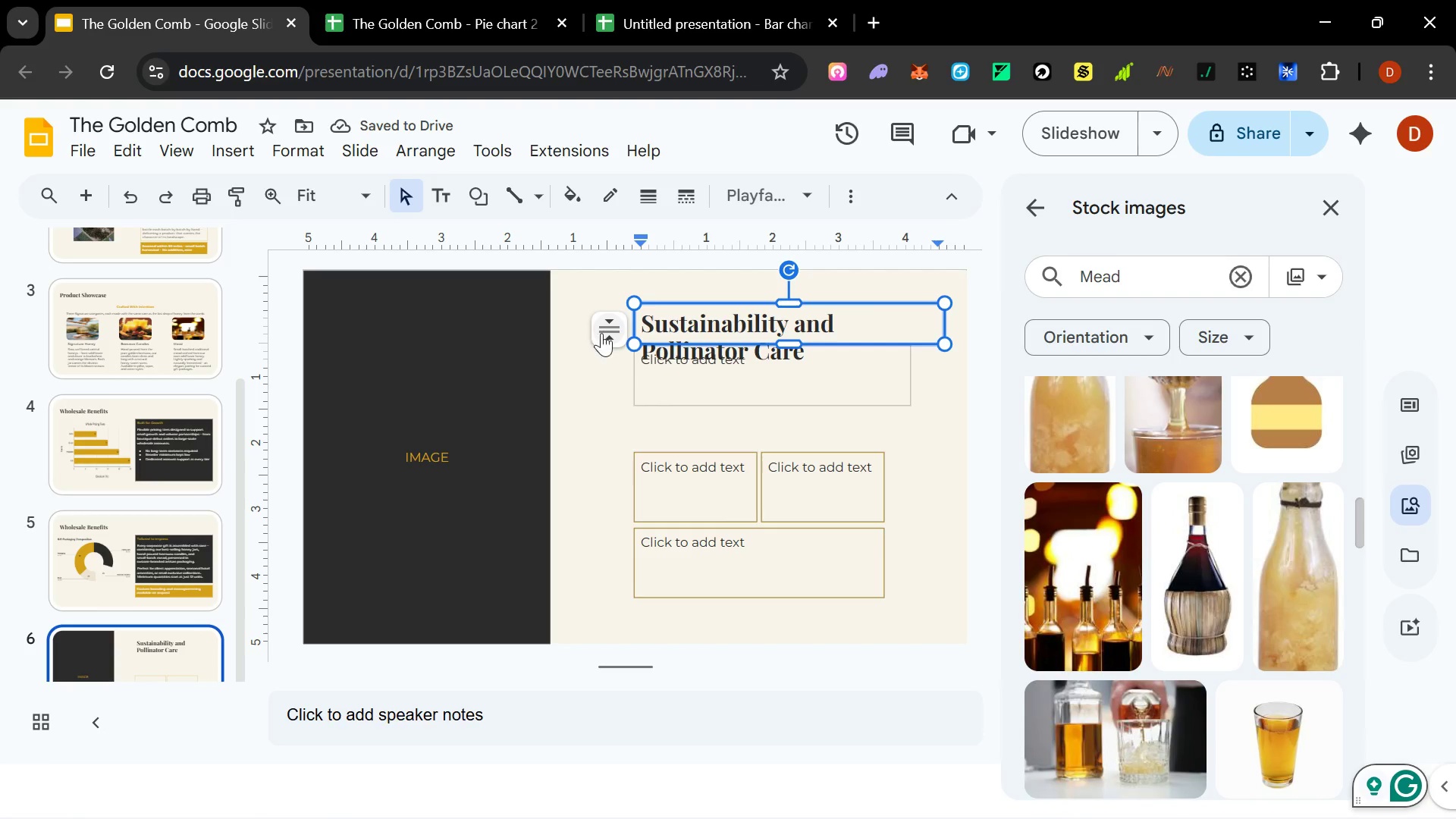 
left_click_drag(start_coordinate=[634, 315], to_coordinate=[607, 315])
 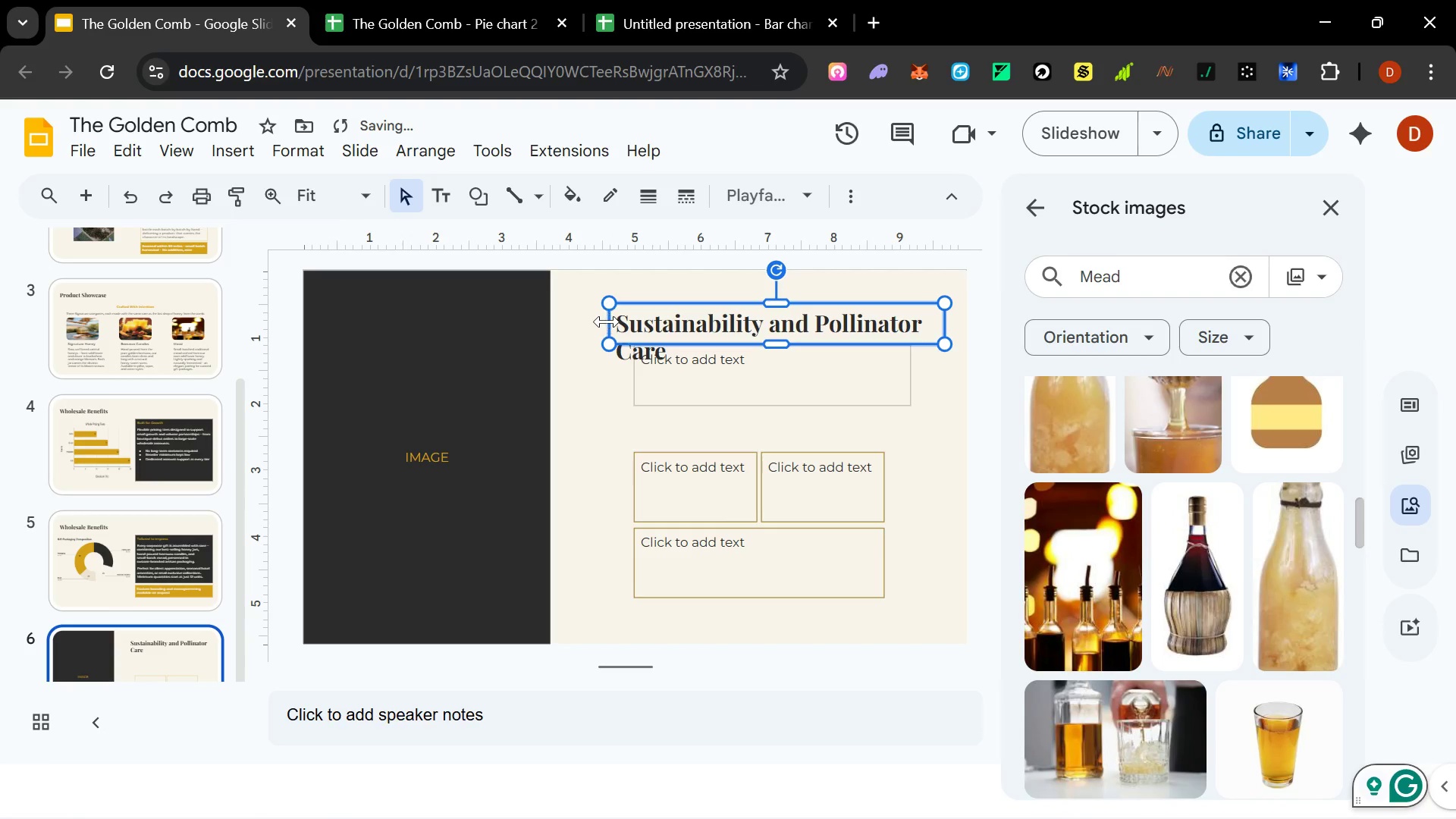 
left_click_drag(start_coordinate=[608, 322], to_coordinate=[570, 319])
 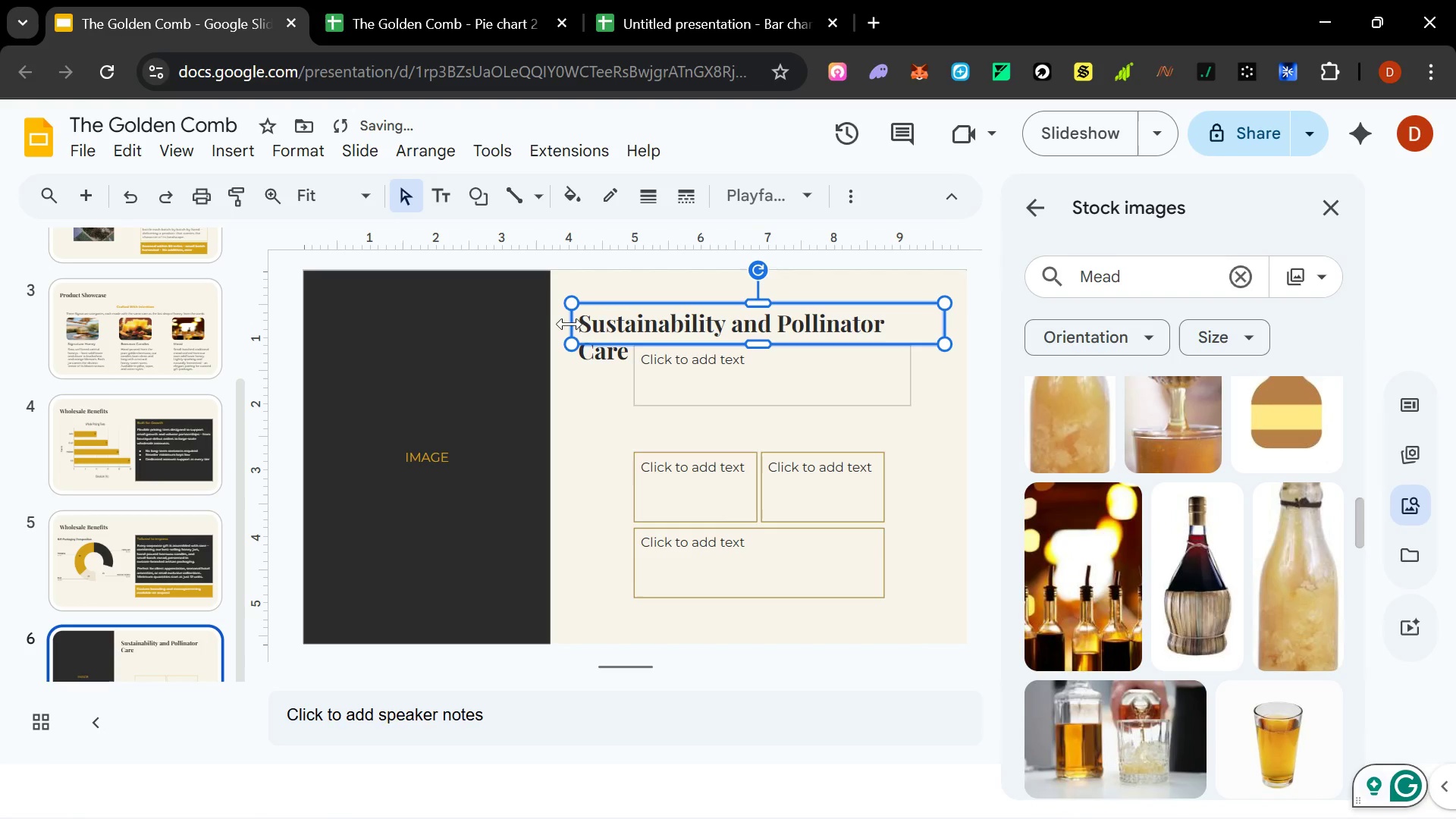 
left_click_drag(start_coordinate=[569, 324], to_coordinate=[556, 325])
 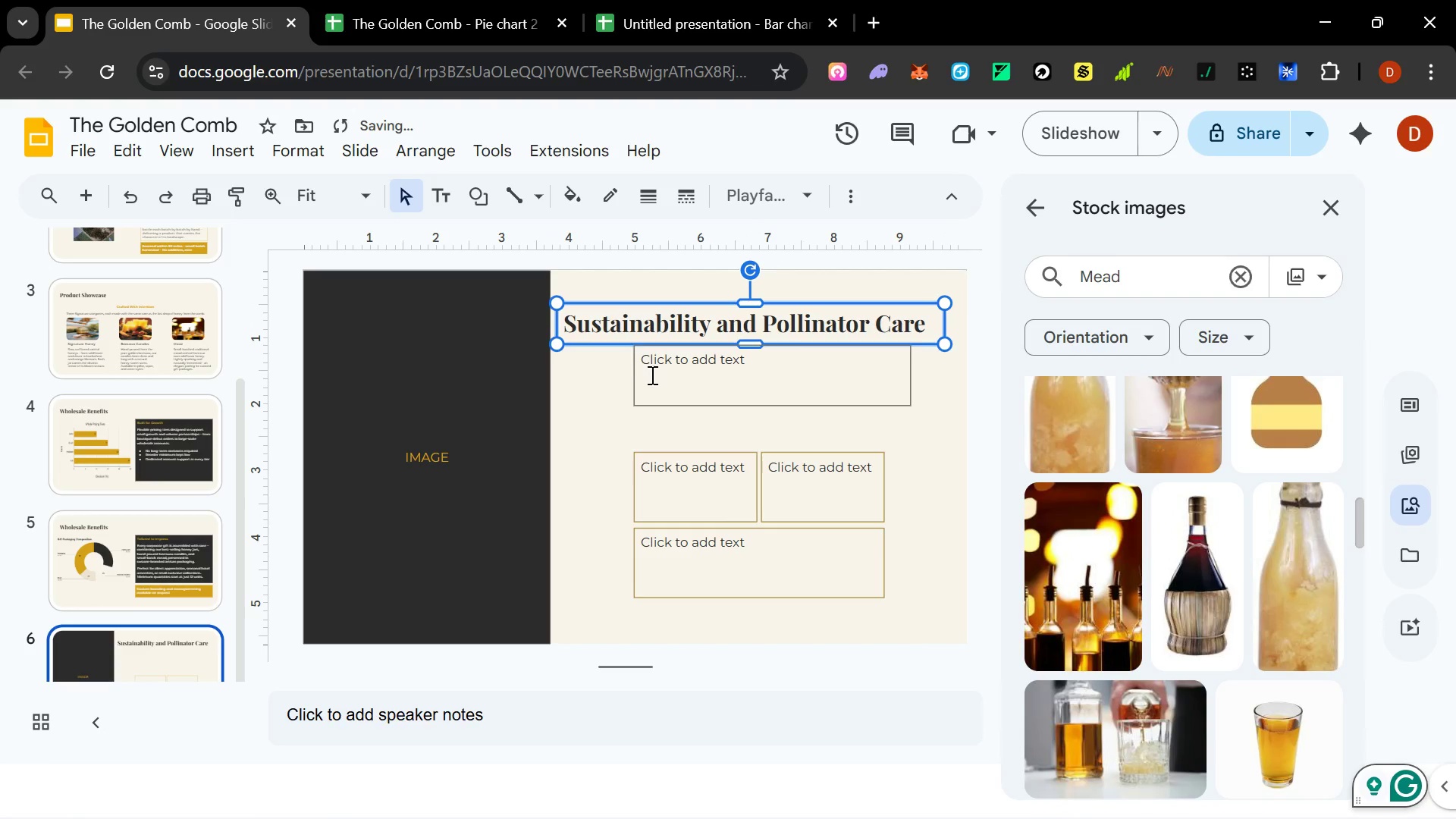 
left_click([632, 384])
 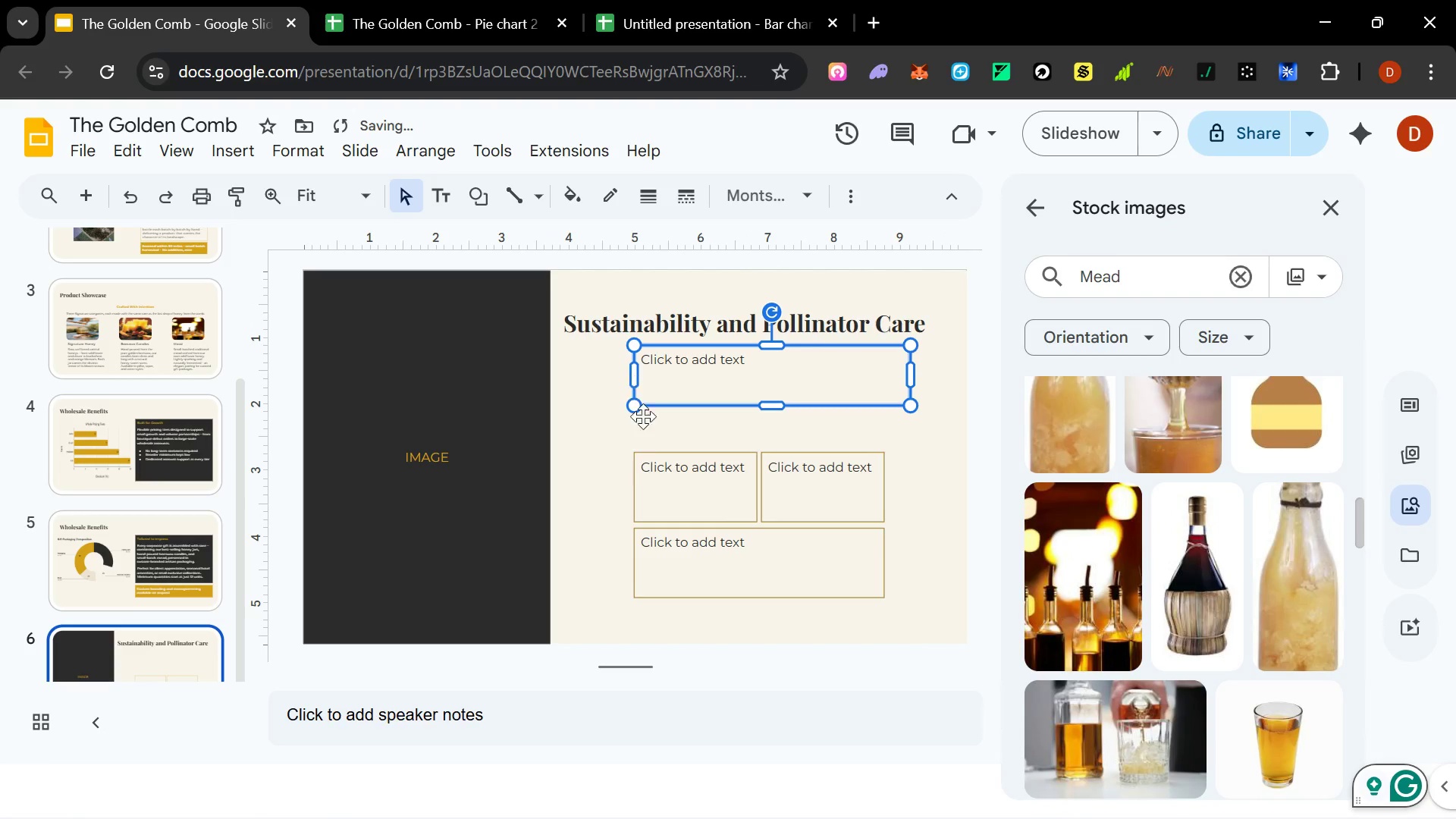 
hold_key(key=ShiftLeft, duration=1.53)
left_click([653, 487])
 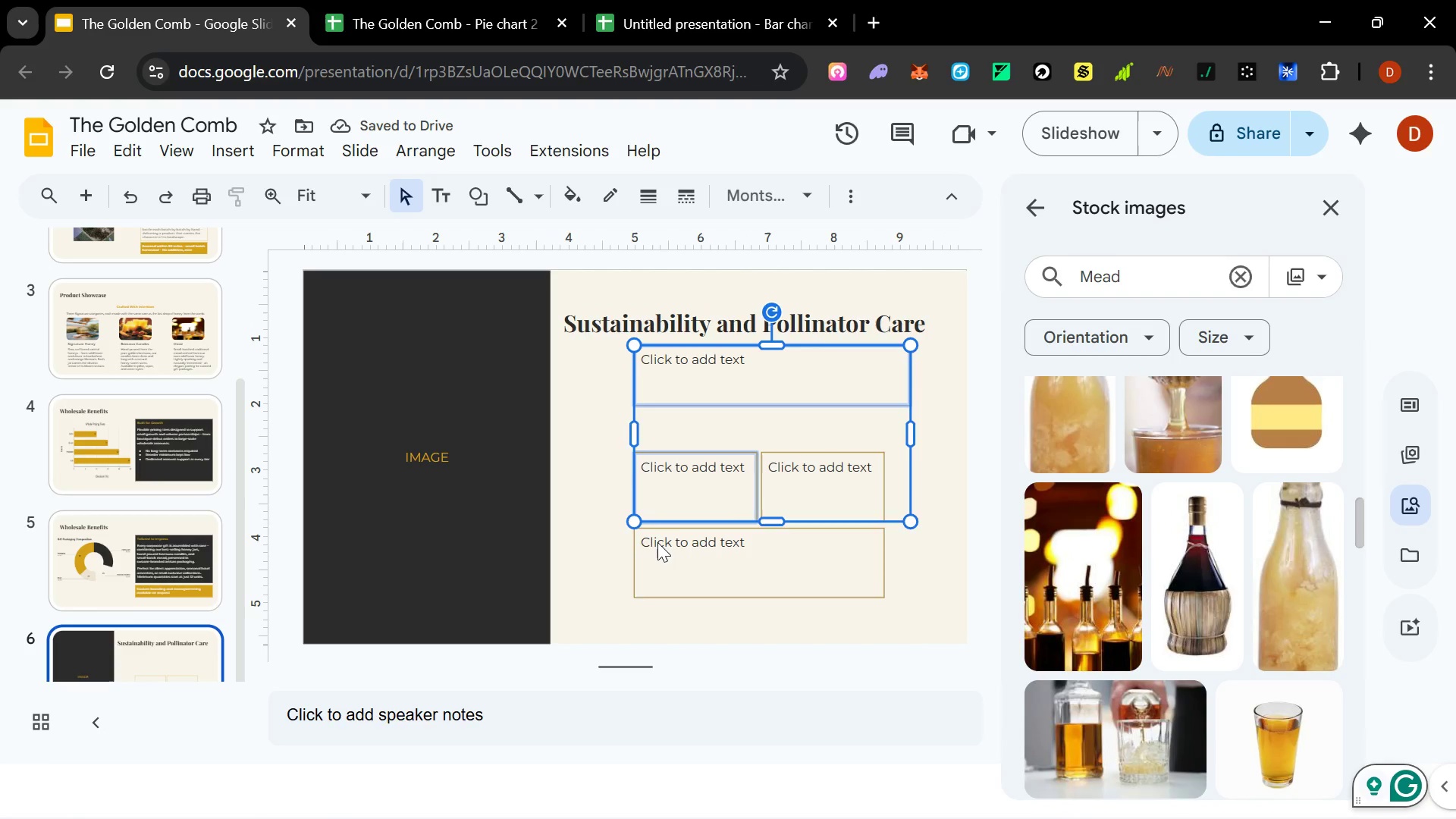 
left_click([657, 543])
 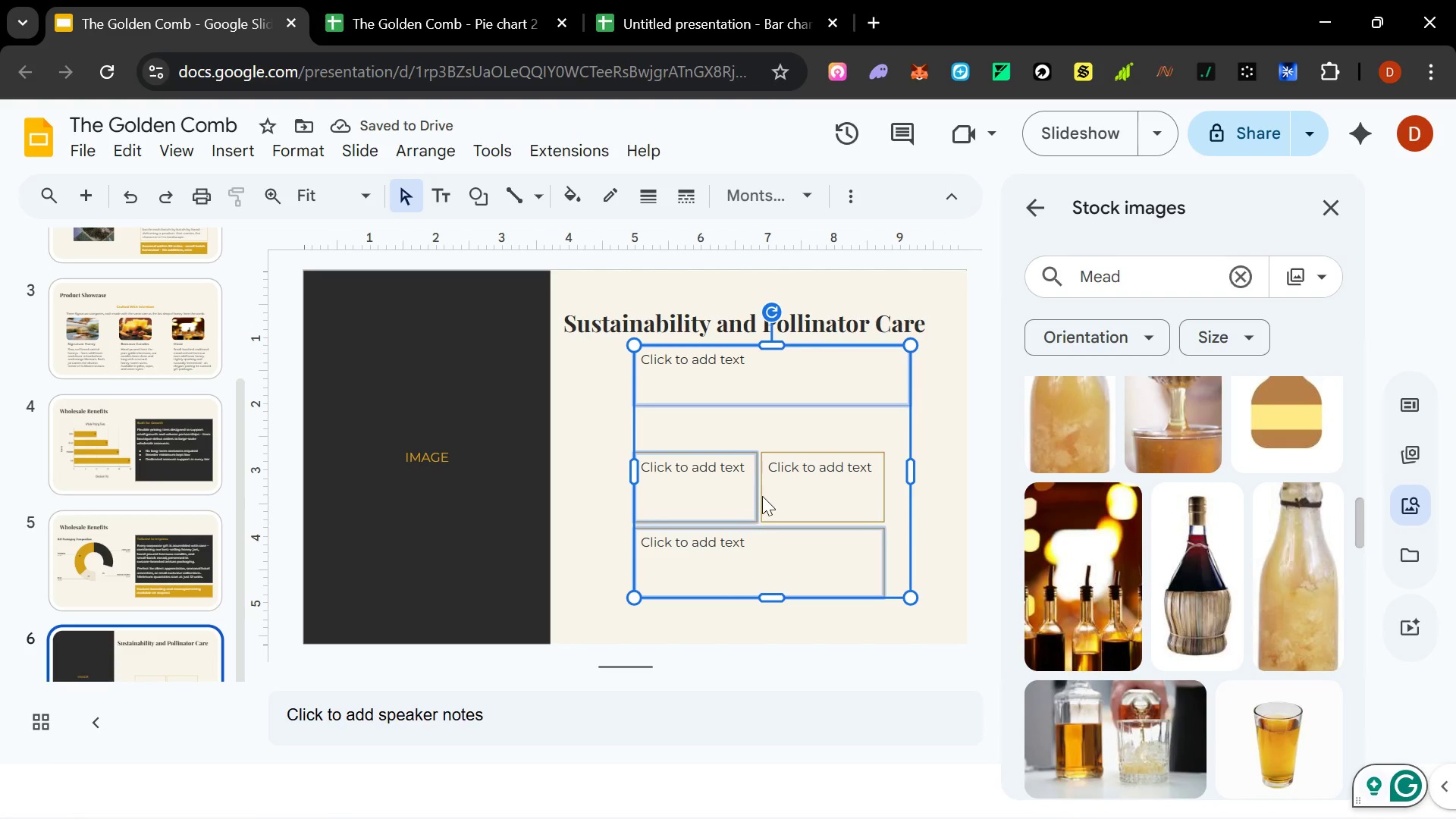 
double_click([762, 496])
 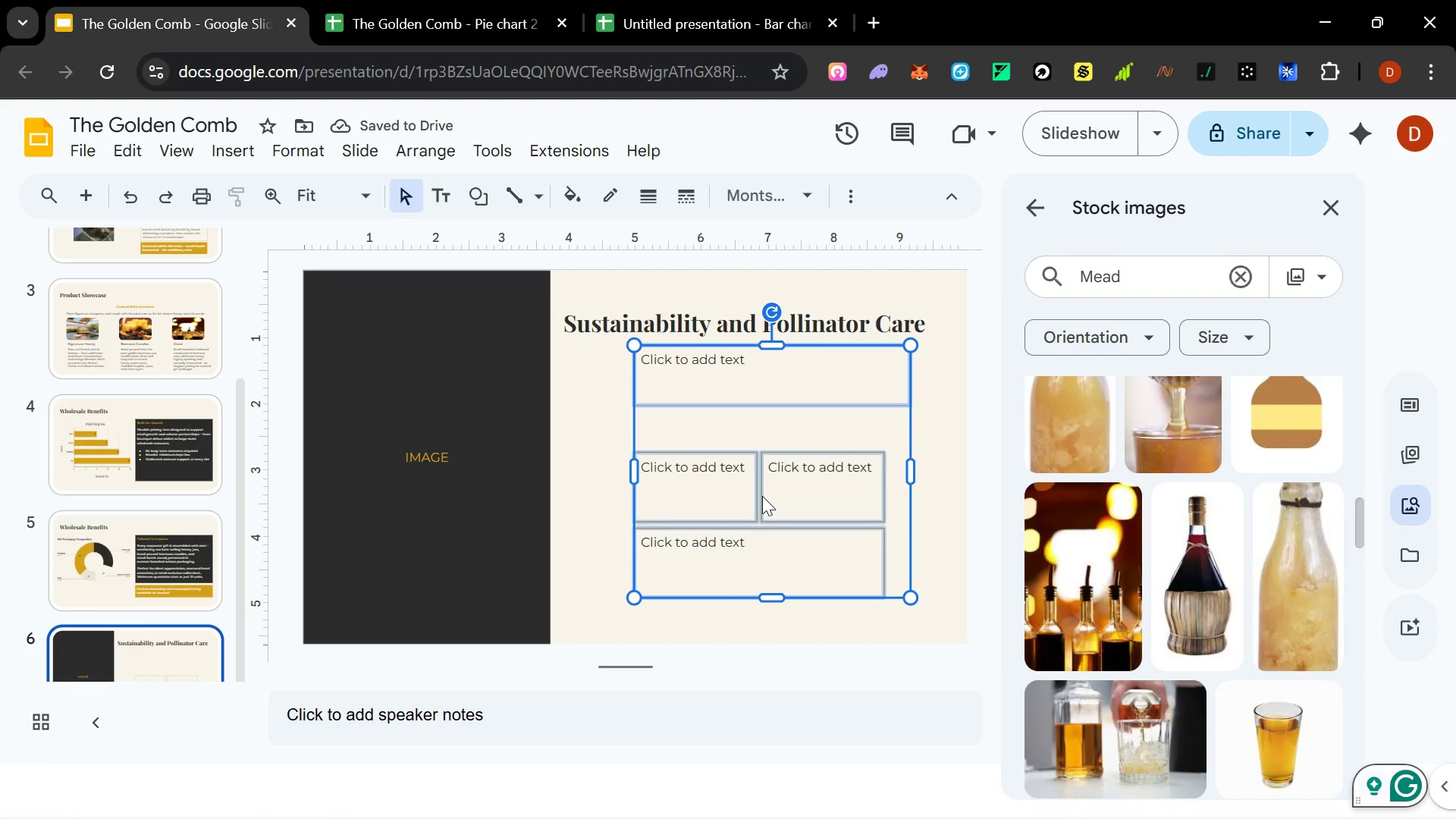 
hold_key(key=ShiftLeft, duration=0.41)
 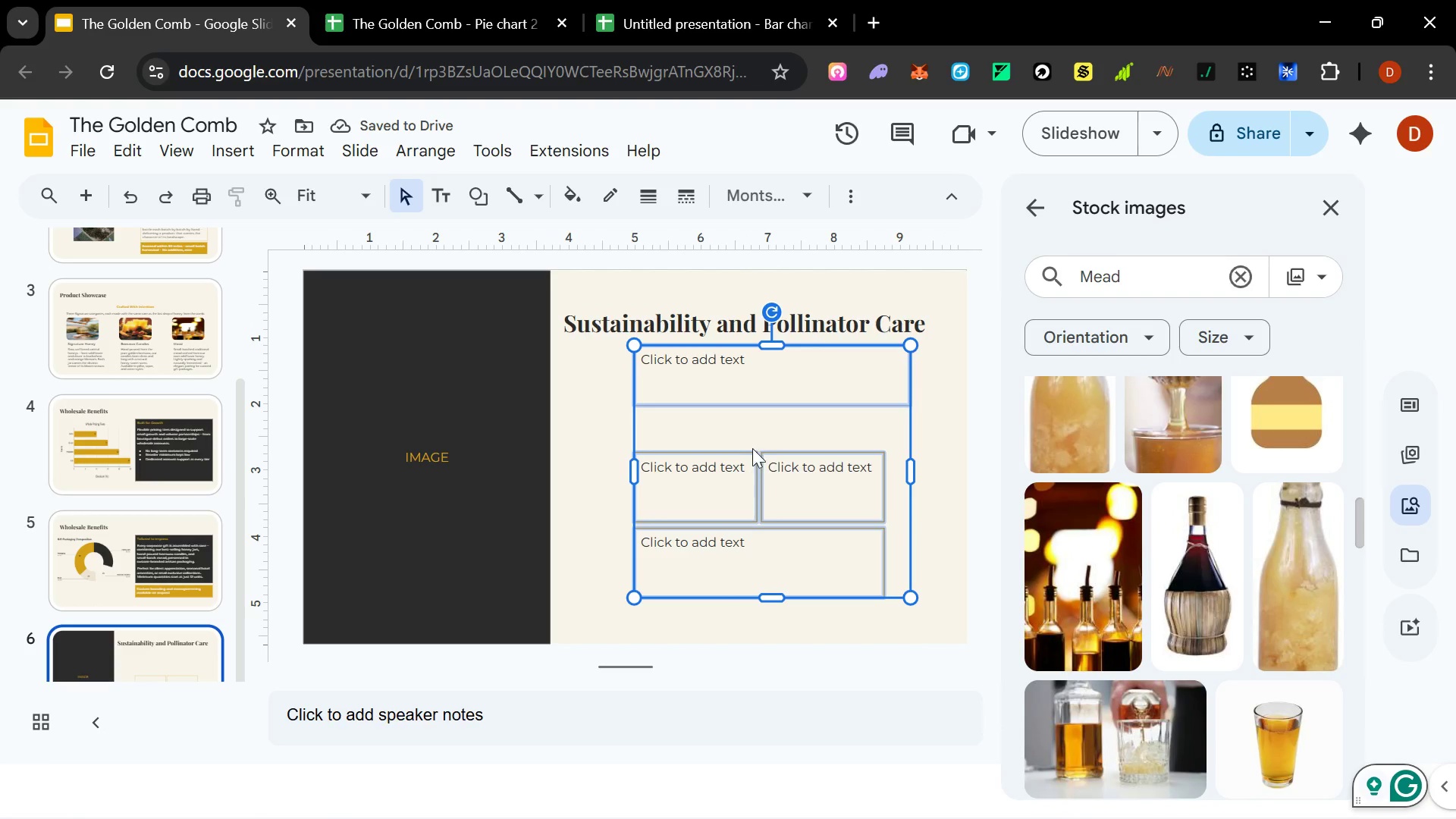 
hold_key(key=ShiftLeft, duration=1.25)
 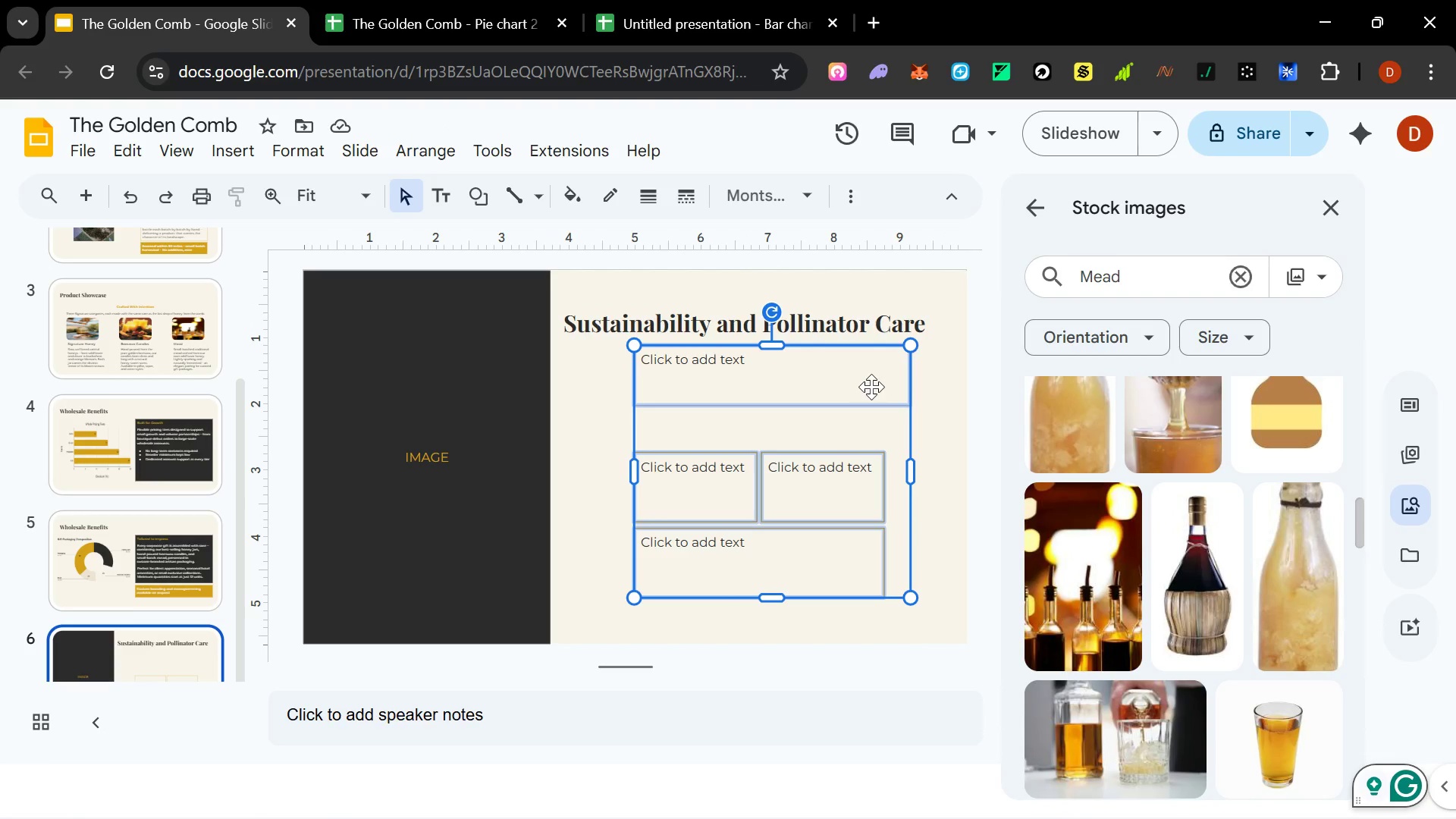 
hold_key(key=ShiftLeft, duration=1.52)
left_click_drag(start_coordinate=[871, 387], to_coordinate=[795, 377])
 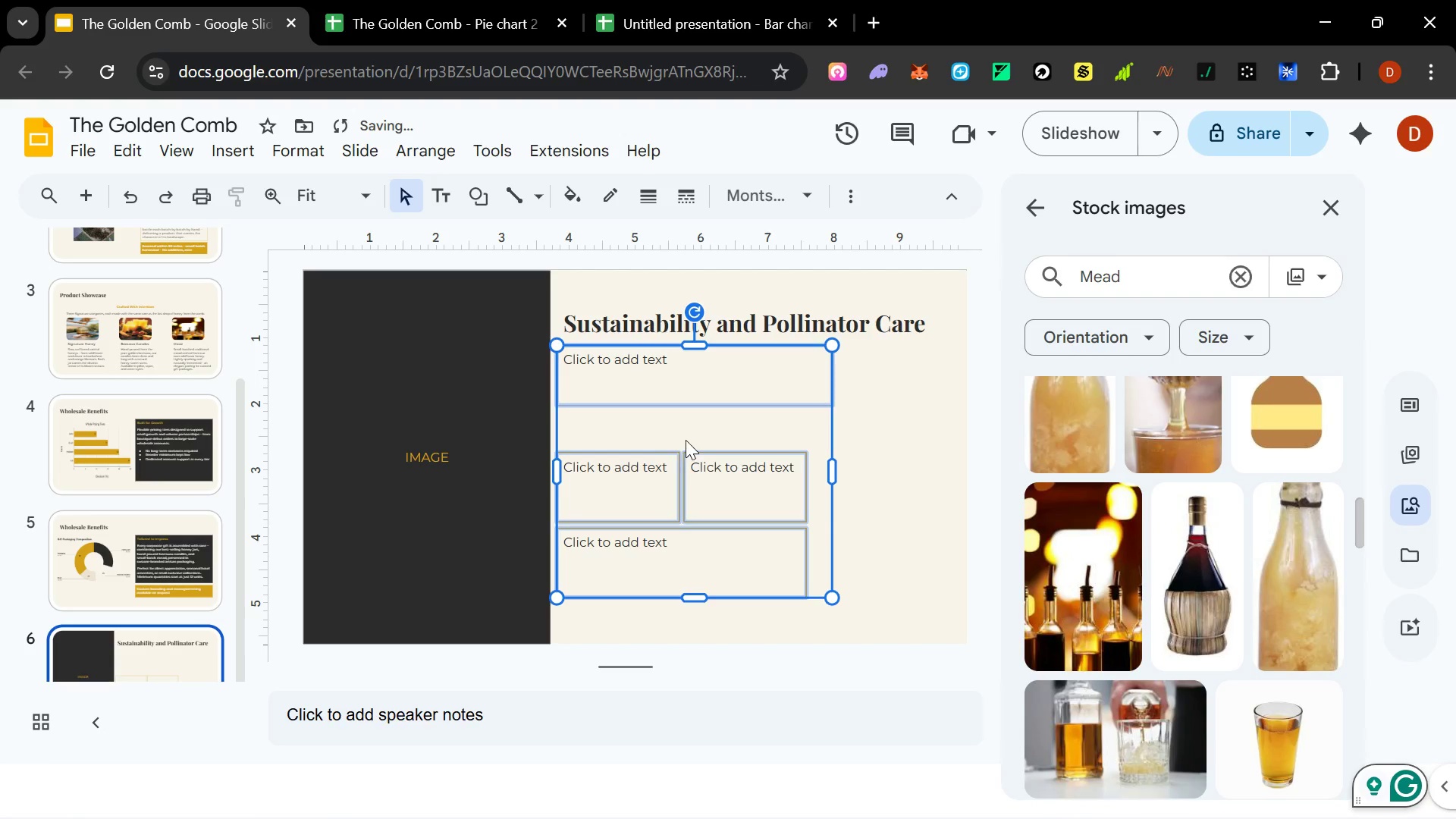 
hold_key(key=ShiftLeft, duration=1.5)
 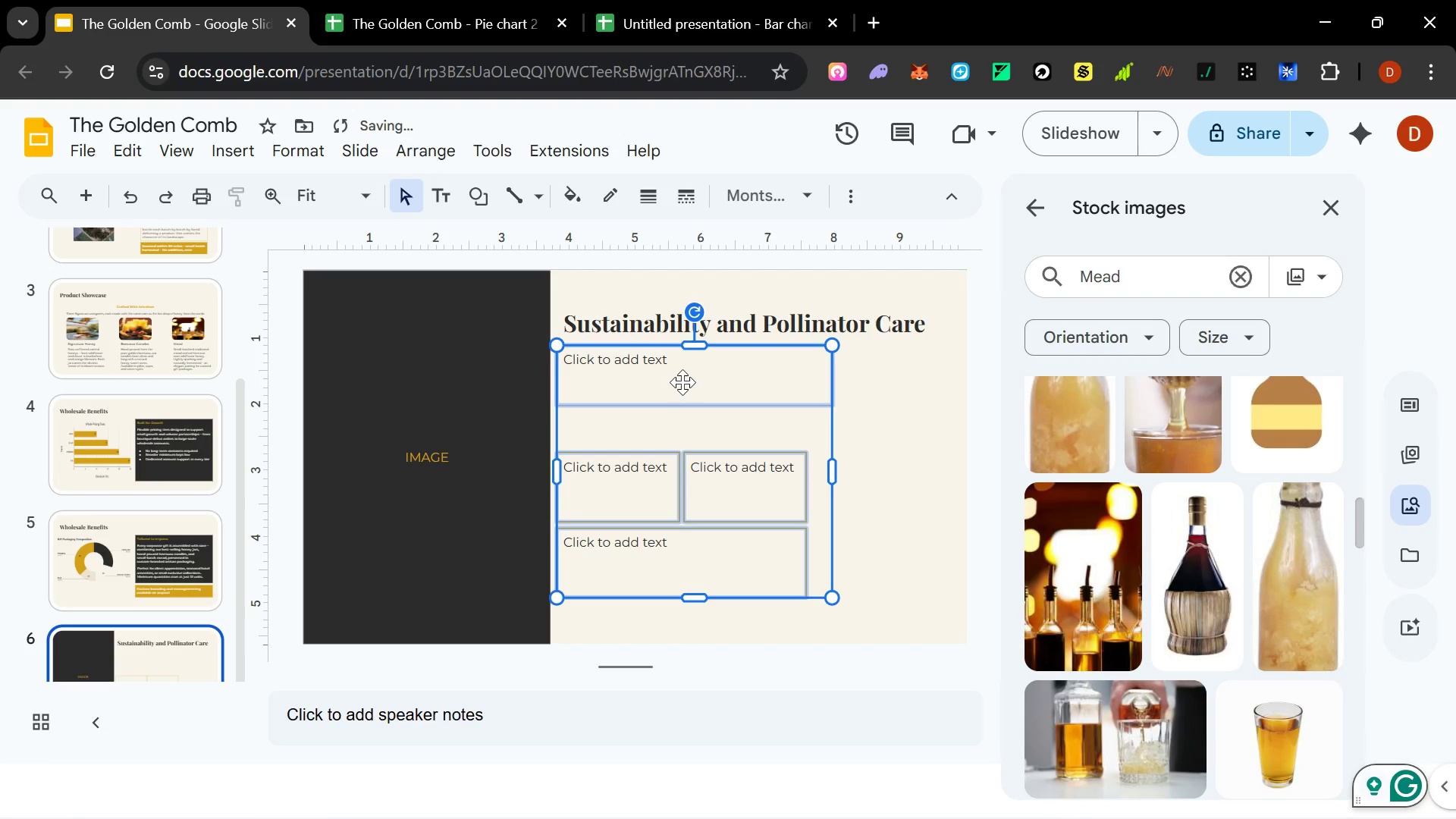 
double_click([682, 382])
 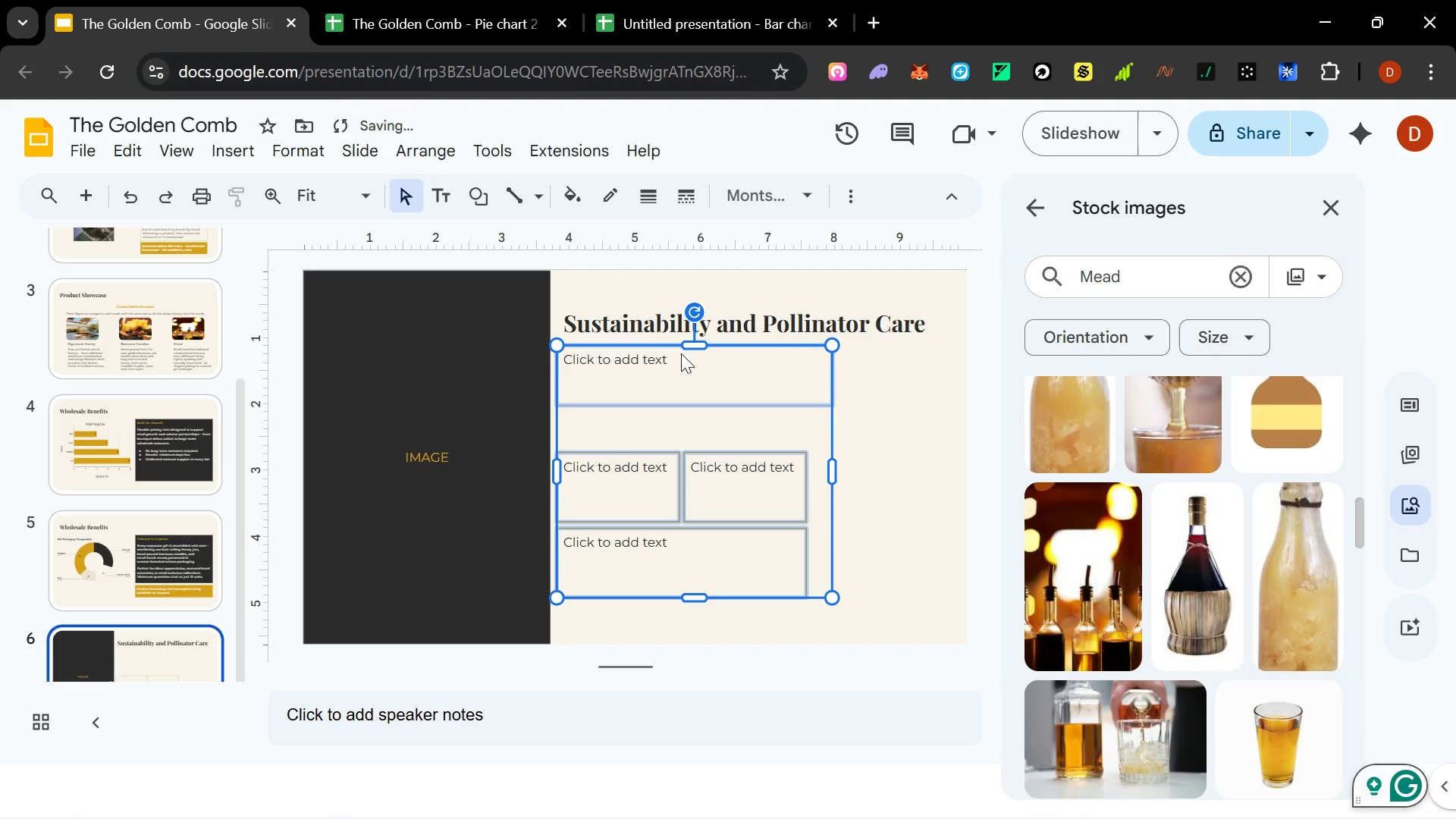 
double_click([681, 353])
 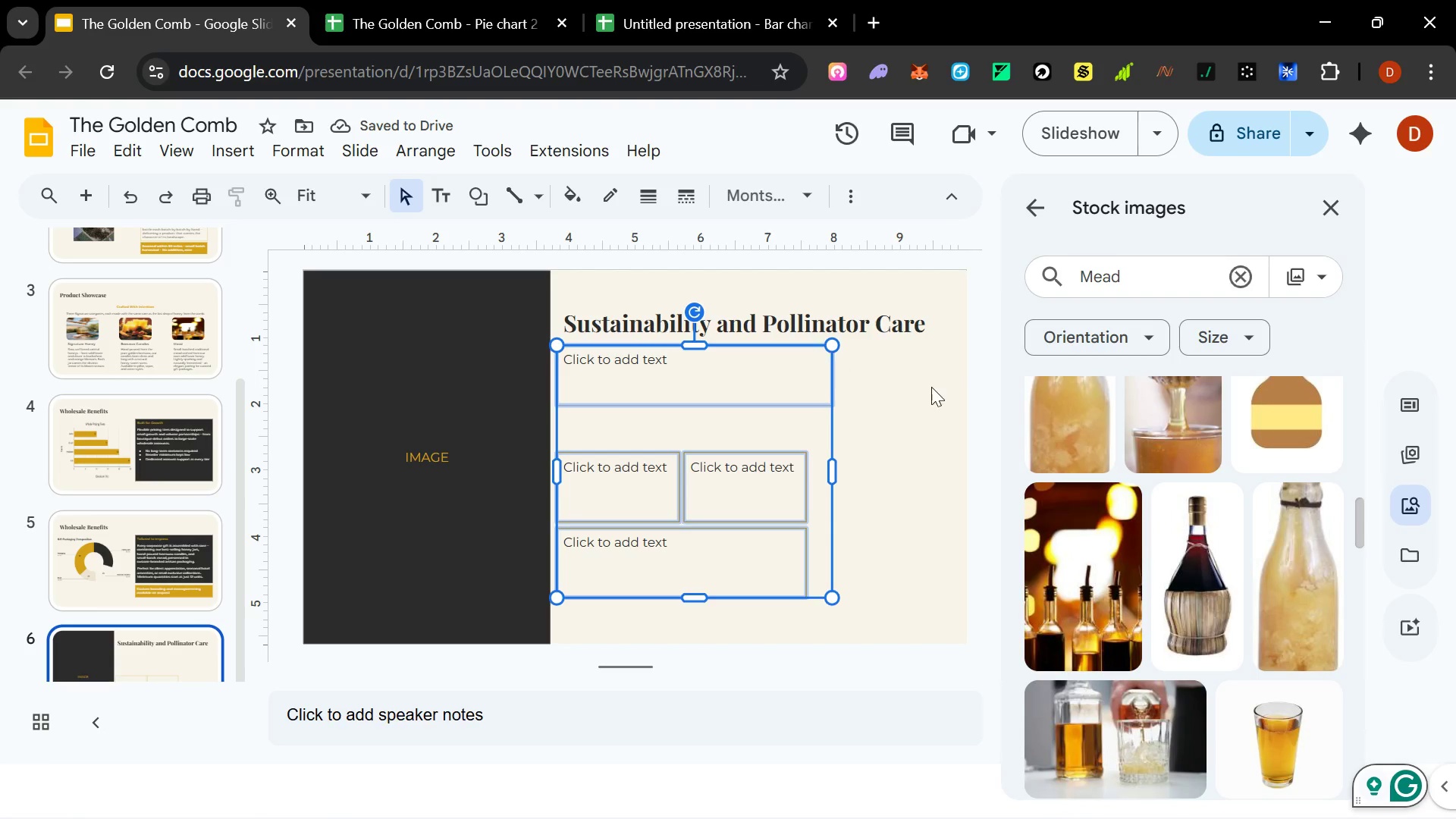 
left_click([927, 391])
 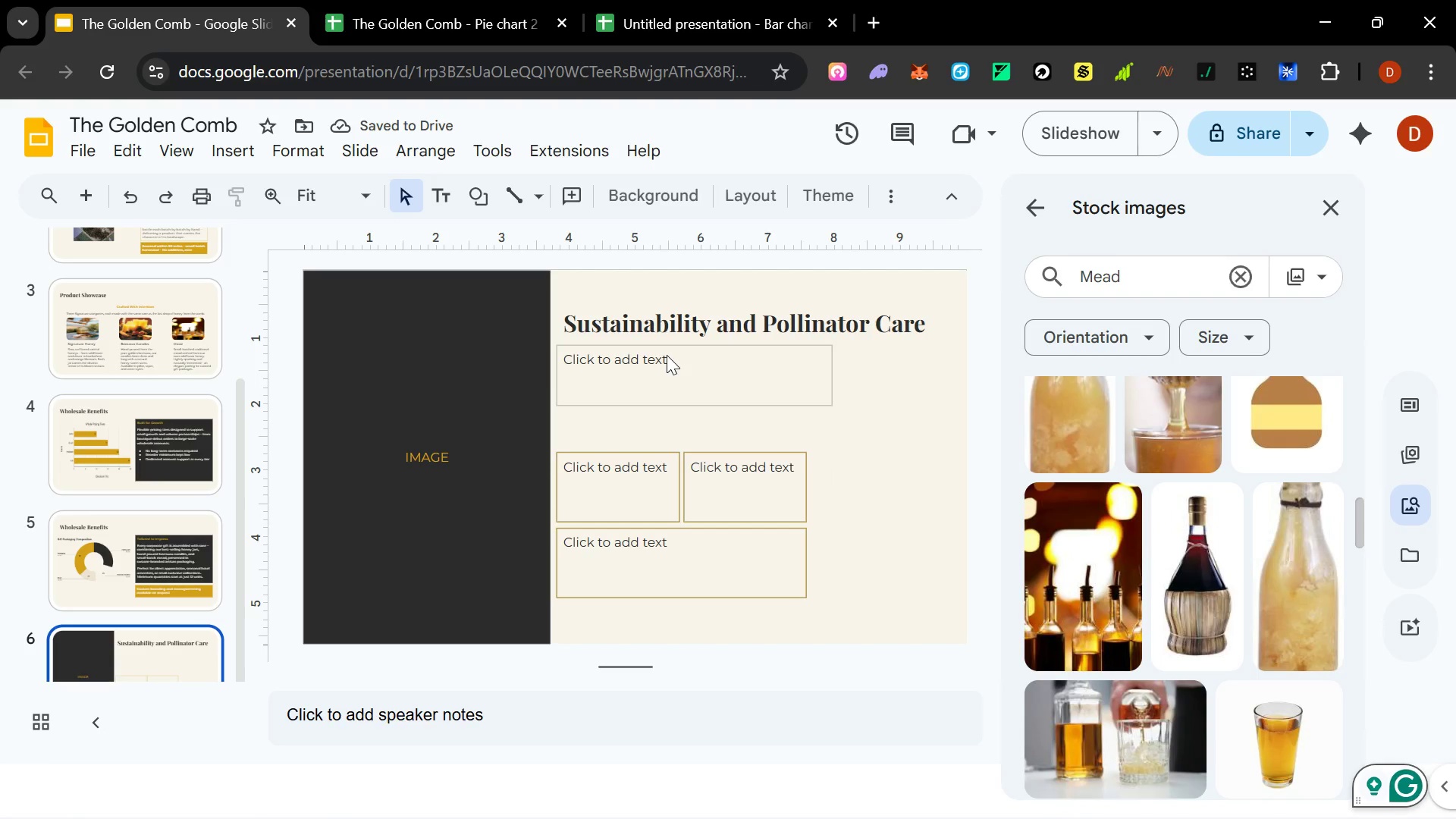 
triple_click([667, 355])
 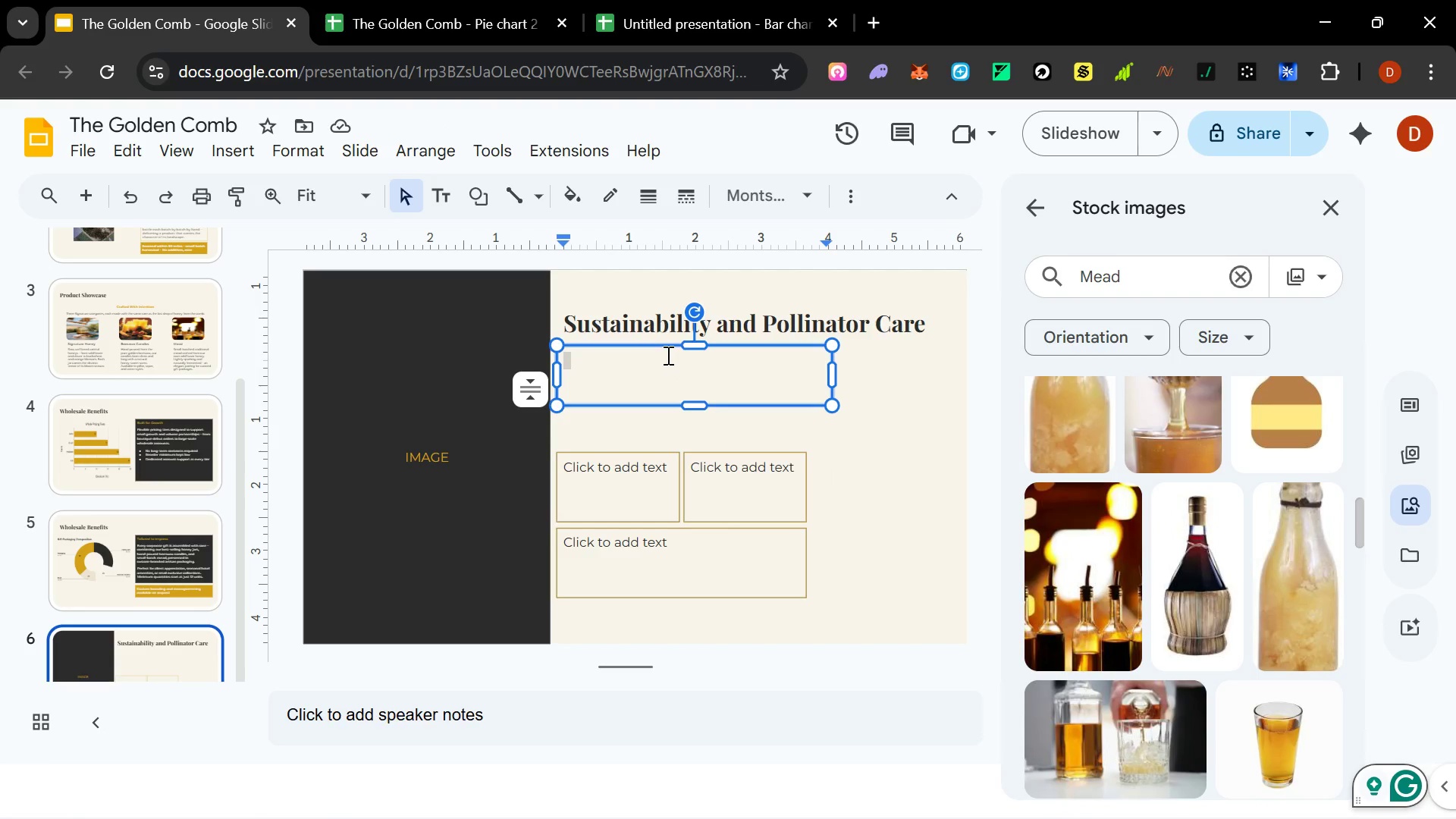 
type(Every jar of Golden COmb )
key(Backspace)
key(Backspace)
key(Backspace)
key(Backspace)
type(omb honey represents a commitment that goes beyond)
 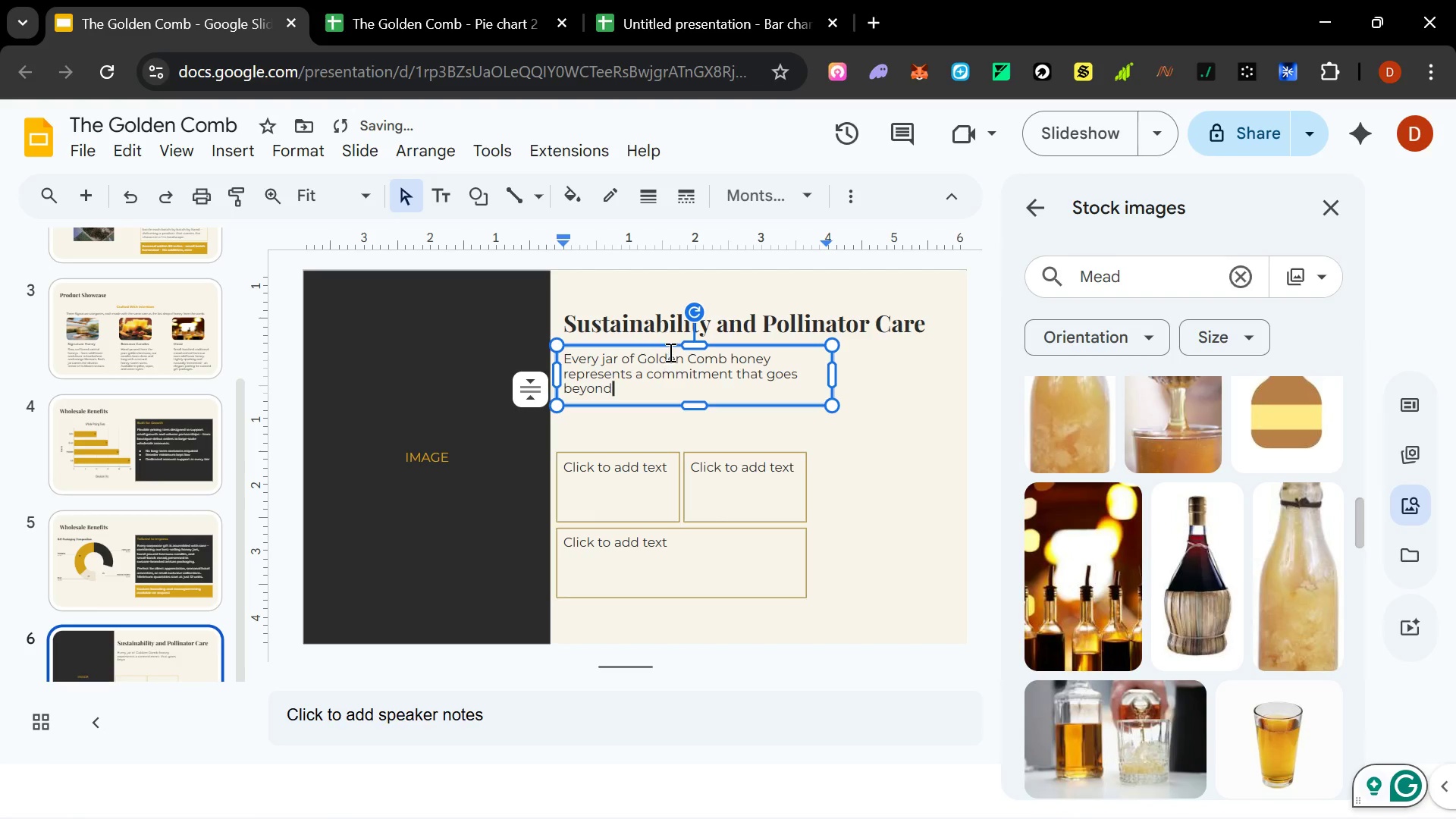 
left_click_drag(start_coordinate=[833, 378], to_coordinate=[943, 369])
 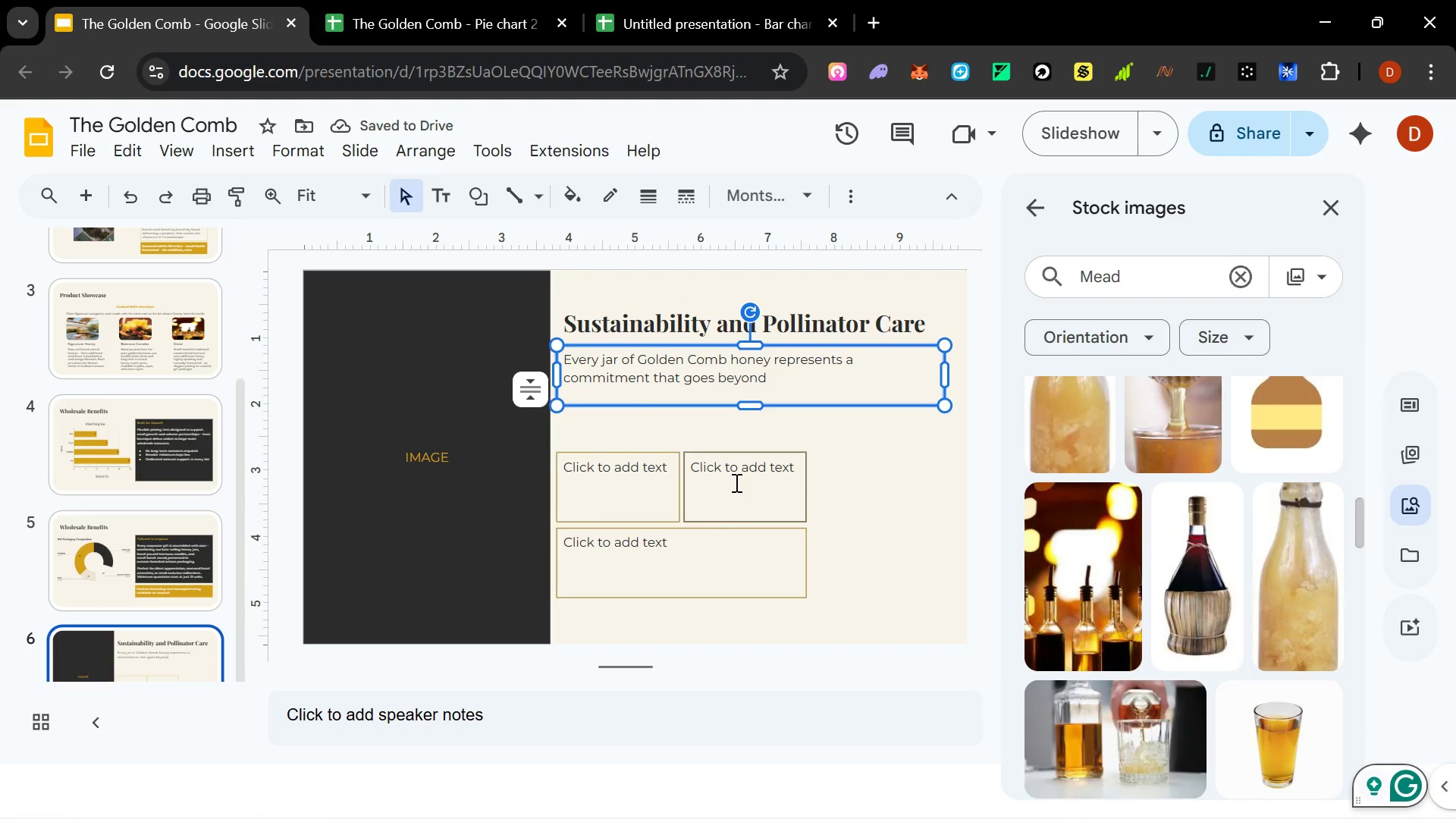 
wait(9.28)
 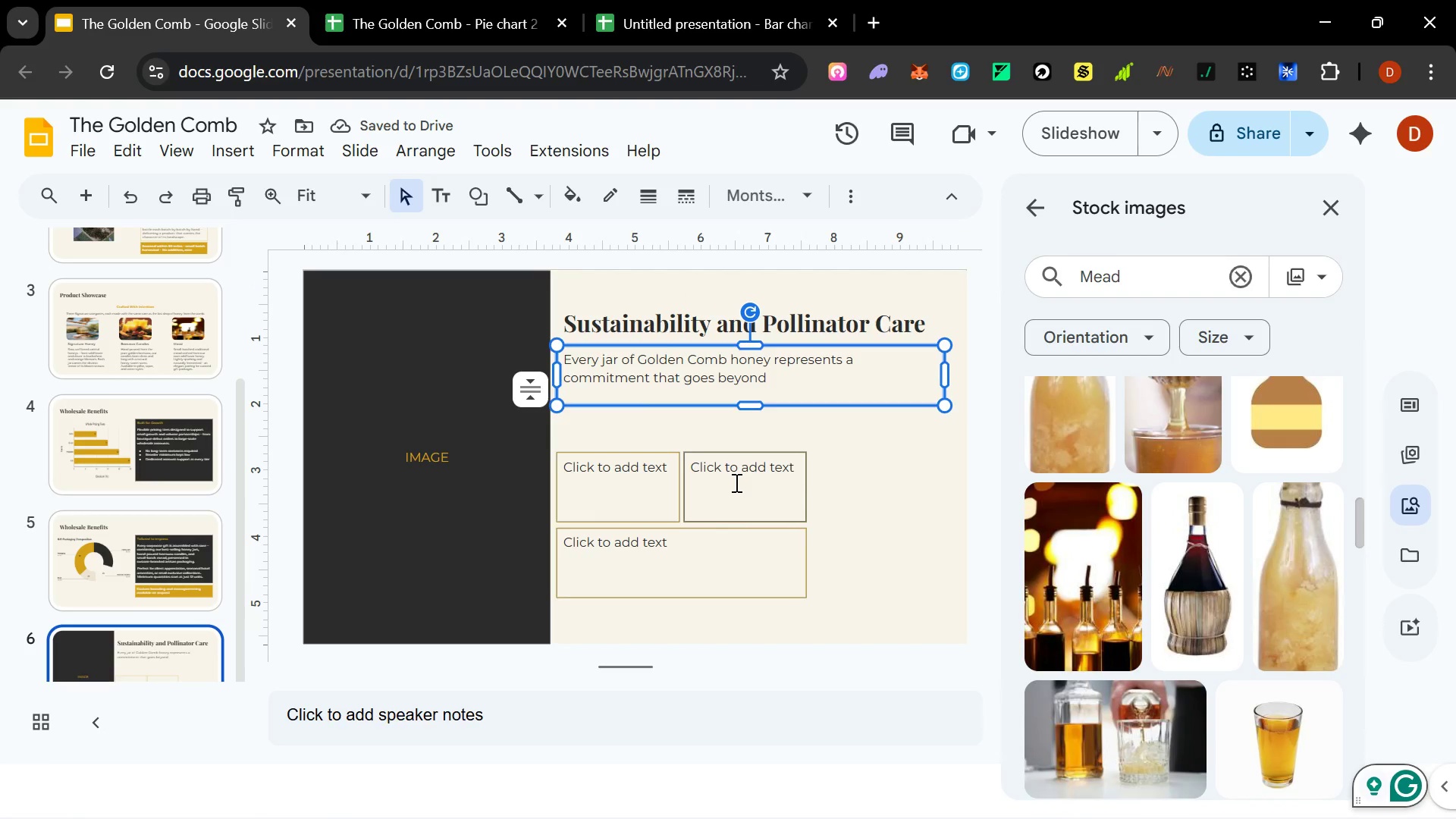 
left_click([766, 377])
 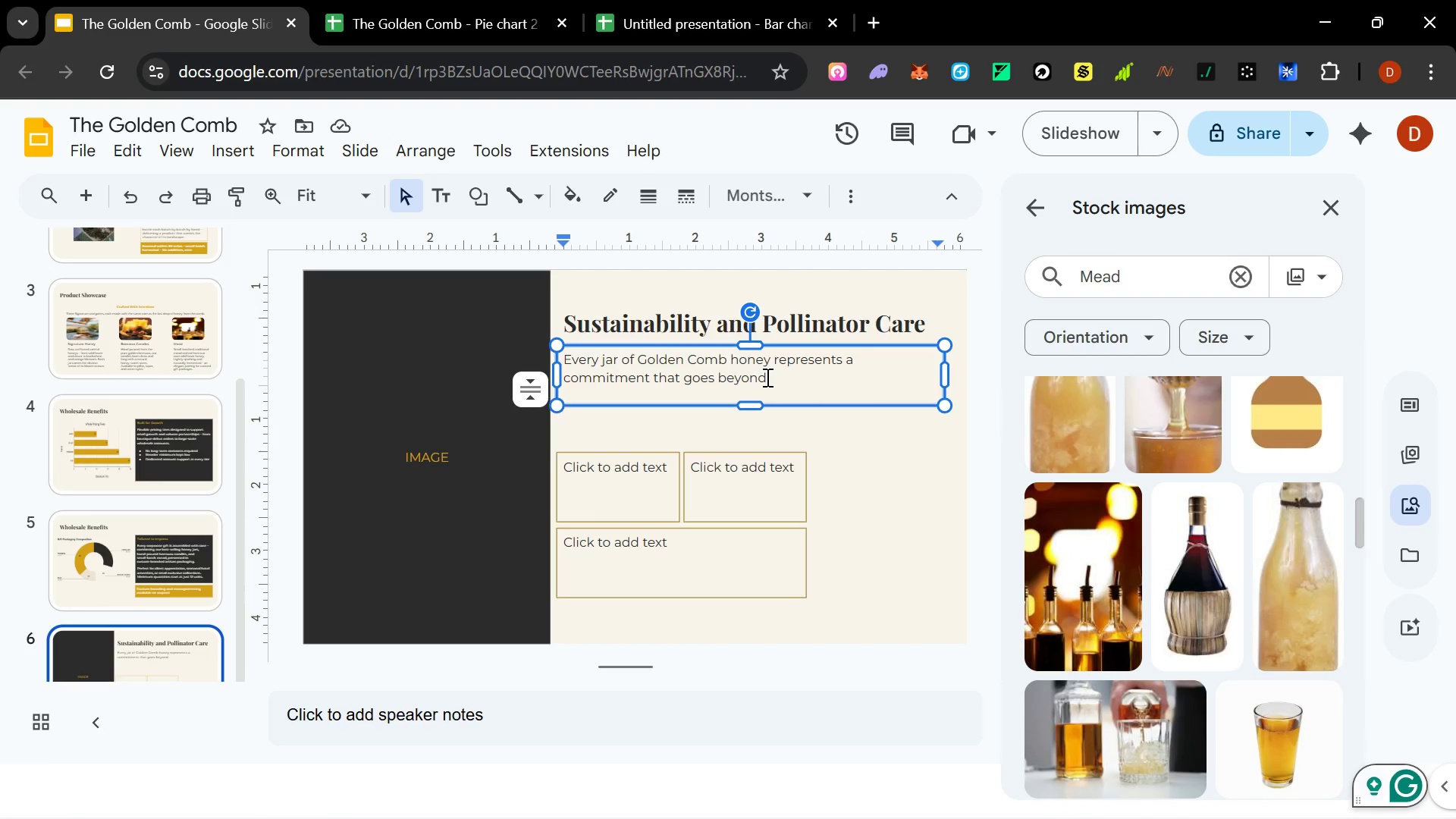 
type( taste -- it's a promise to the land and the creatures that sustains)
key(Backspace)
type( it.)
 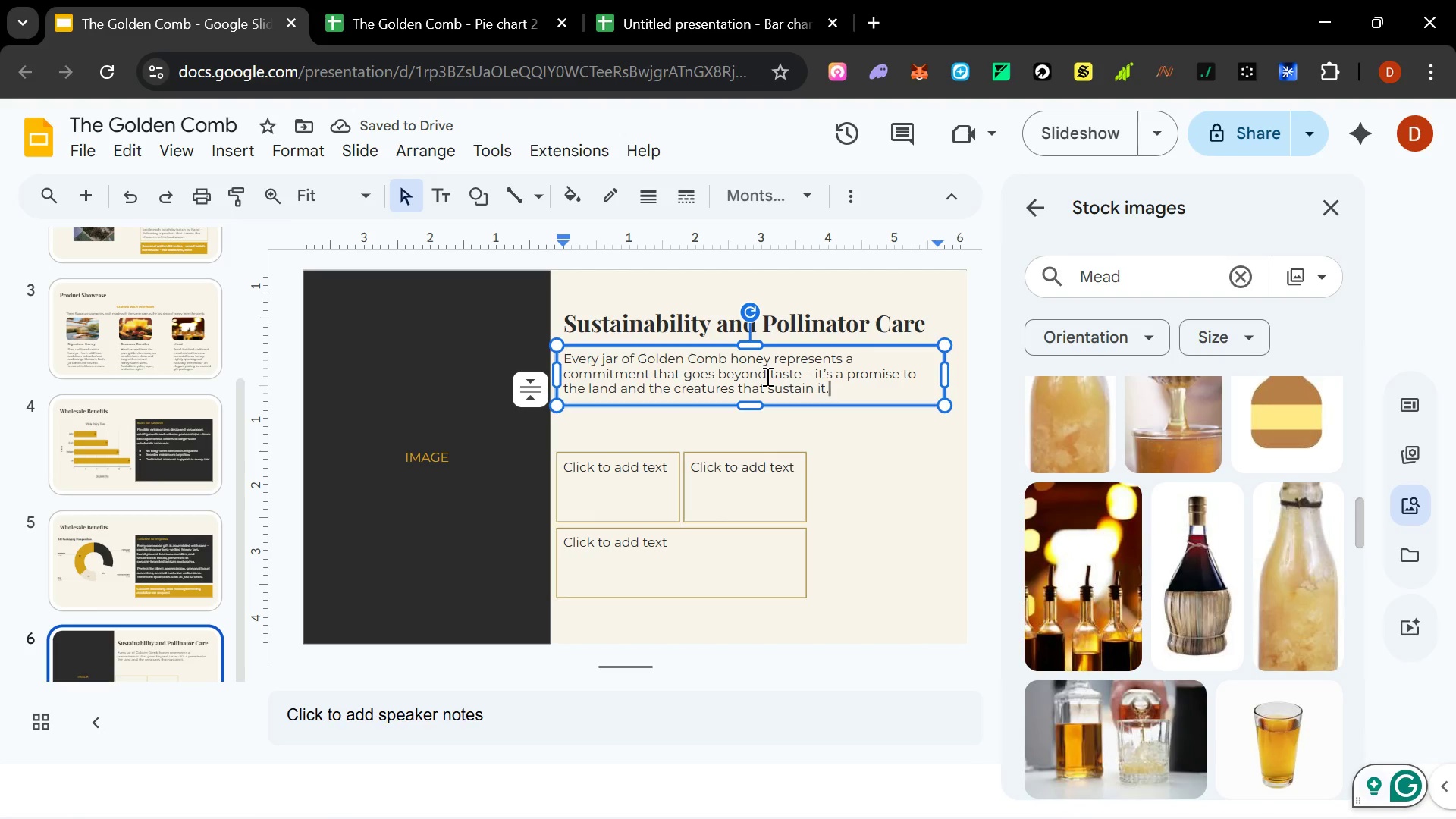 
wait(5.17)
 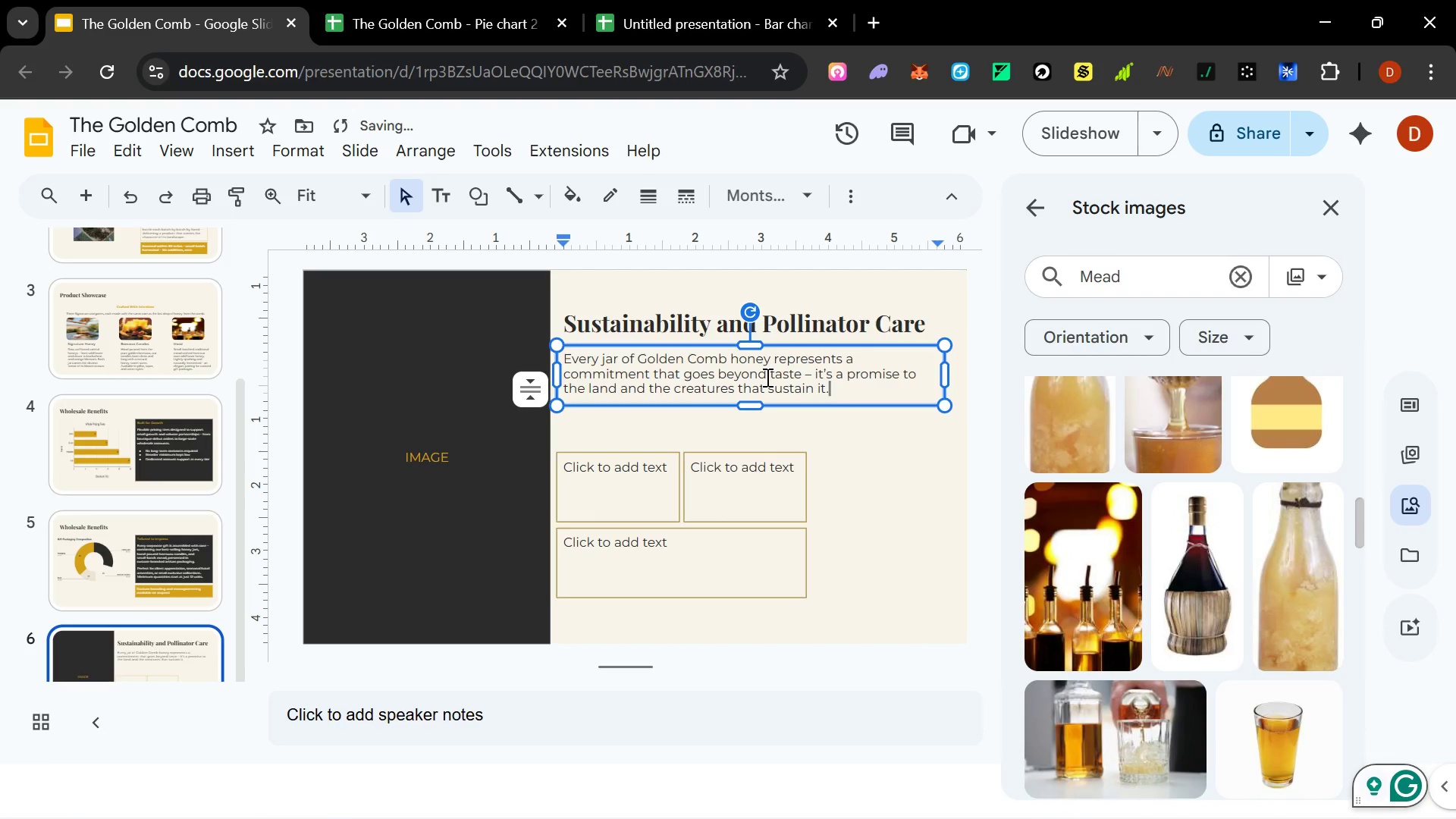 
mouse_move([1318, 797])
 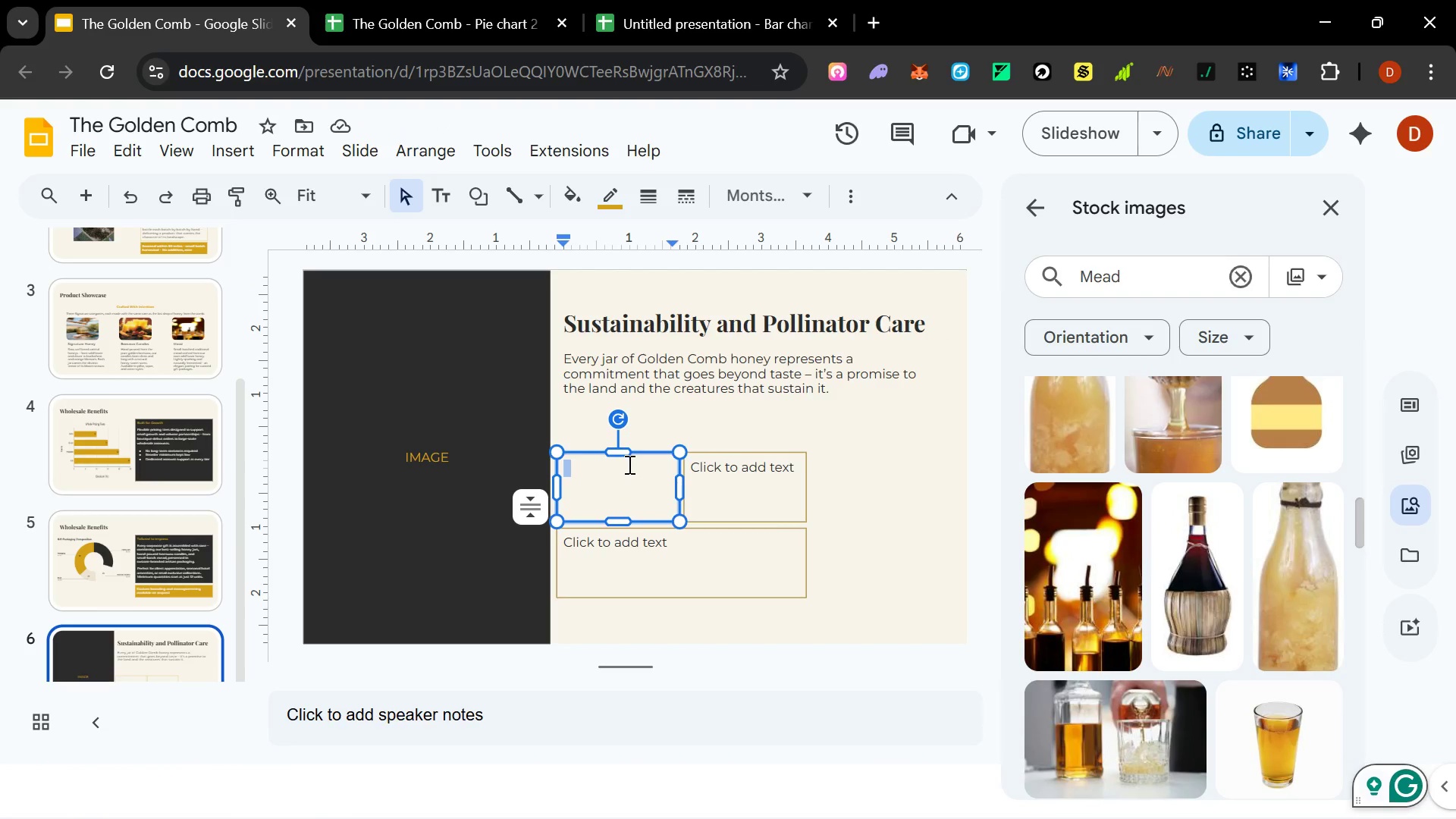 
left_click_drag(start_coordinate=[623, 447], to_coordinate=[628, 409])
 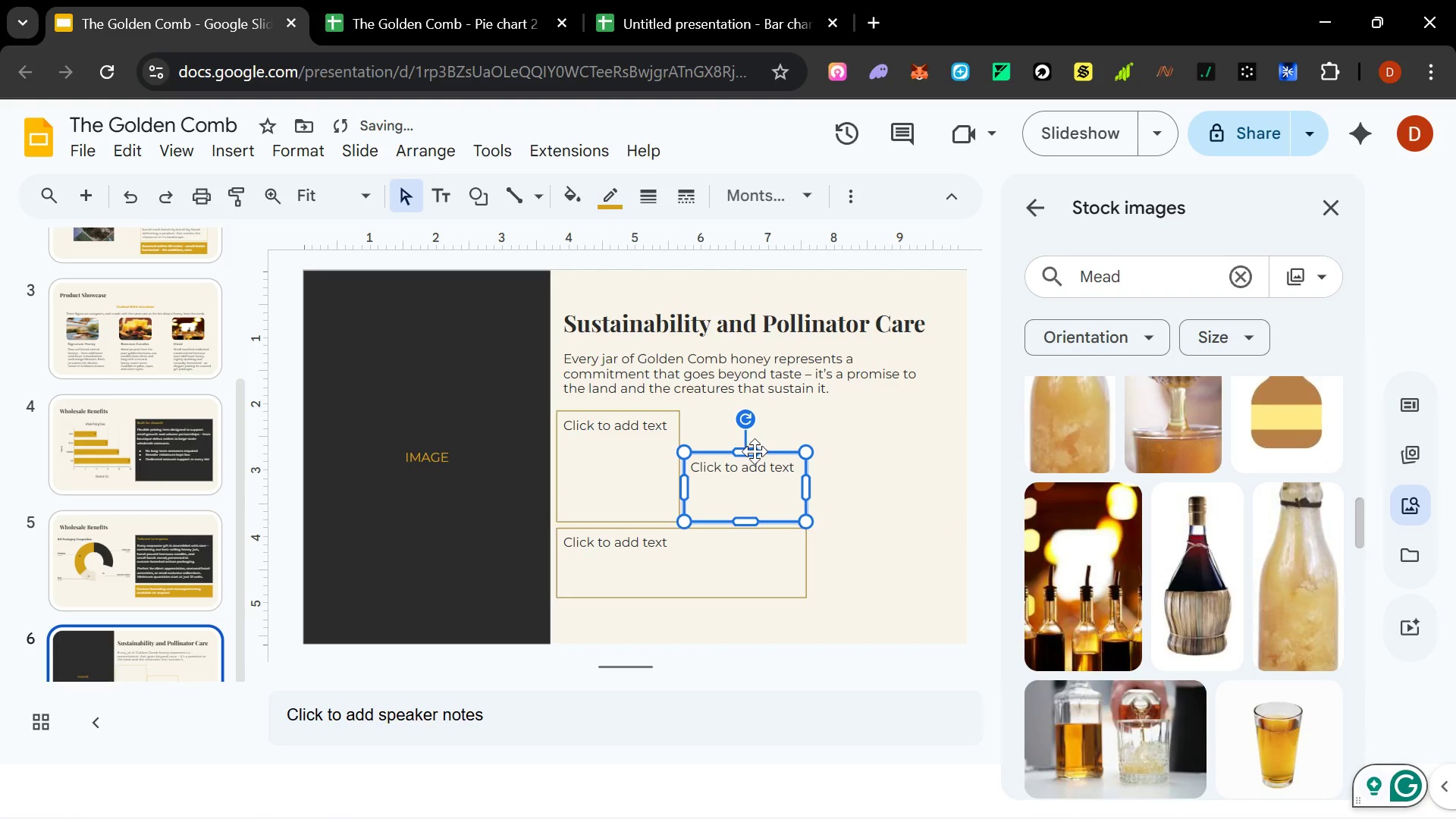 
key(Delete)
 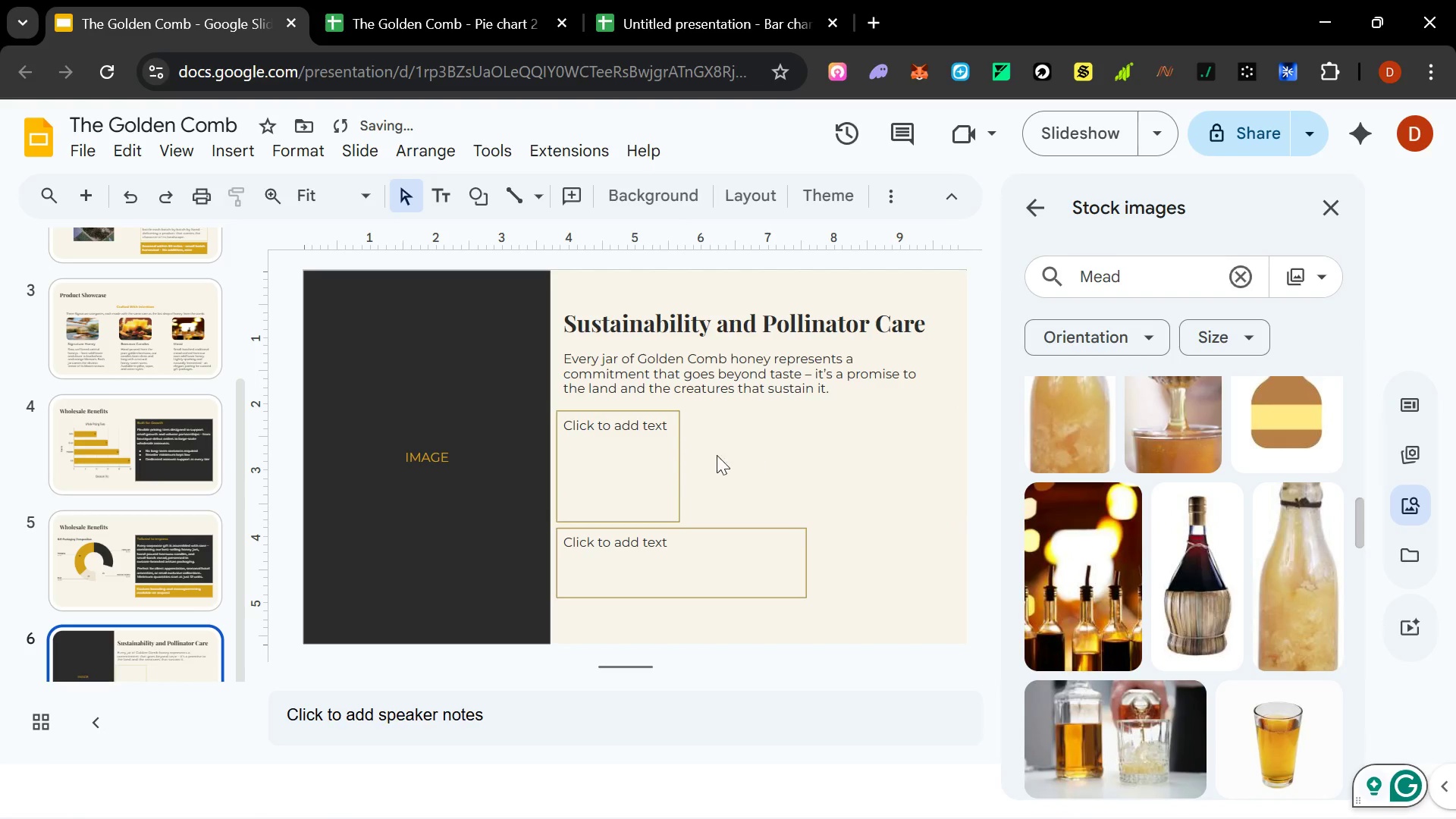 
left_click([648, 471])
 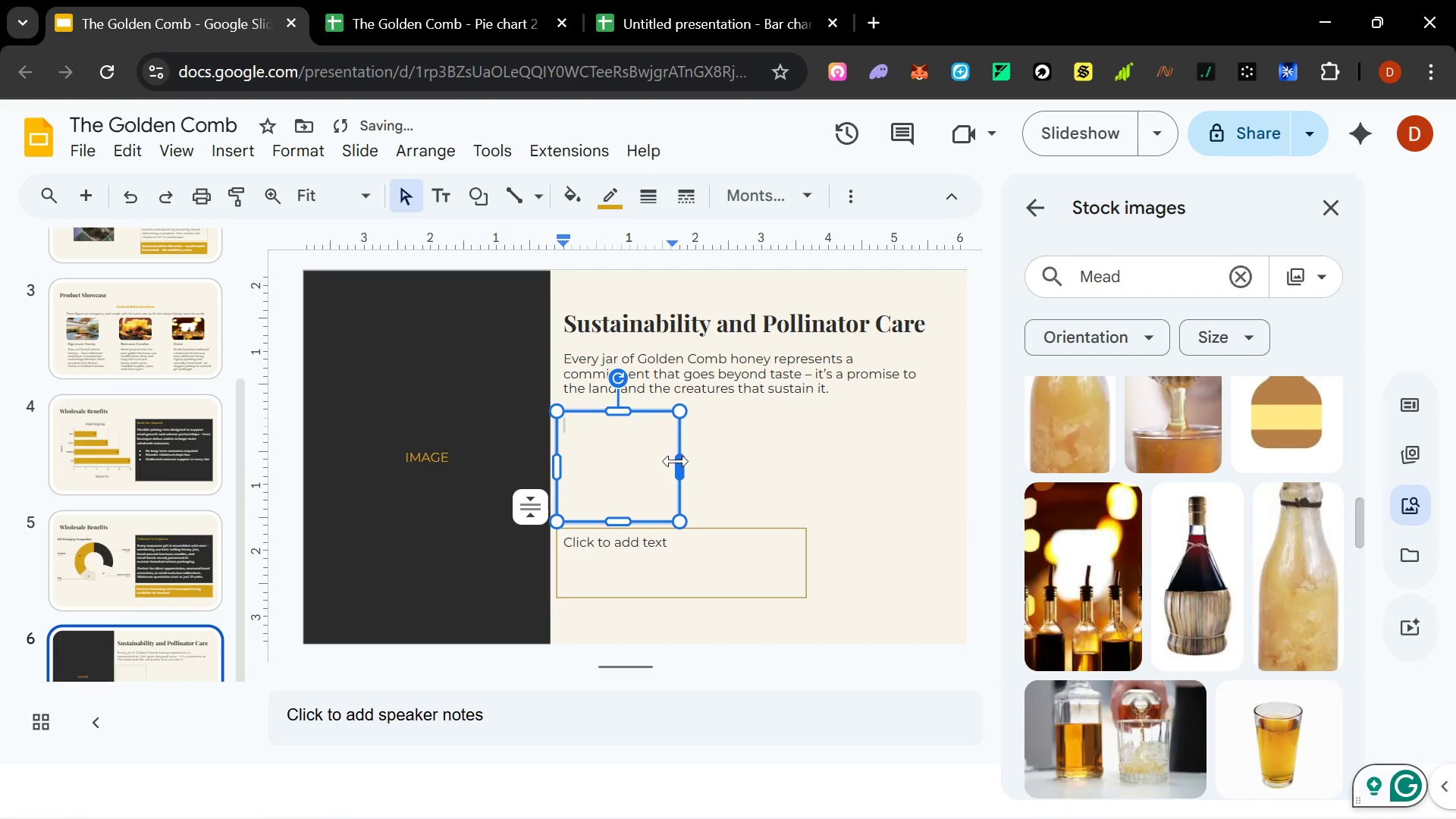 
left_click_drag(start_coordinate=[676, 461], to_coordinate=[744, 462])
 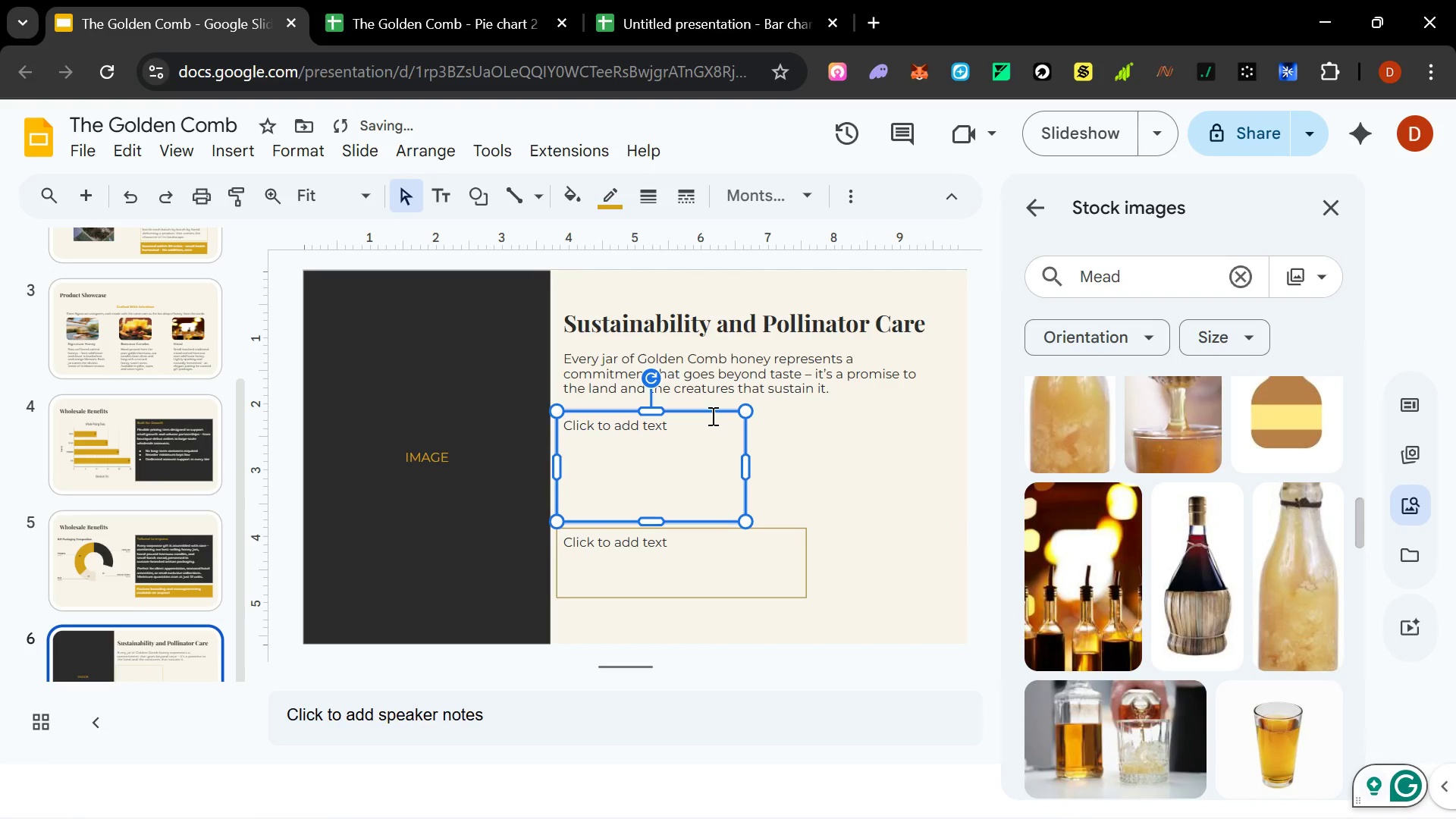 
left_click([712, 411])
 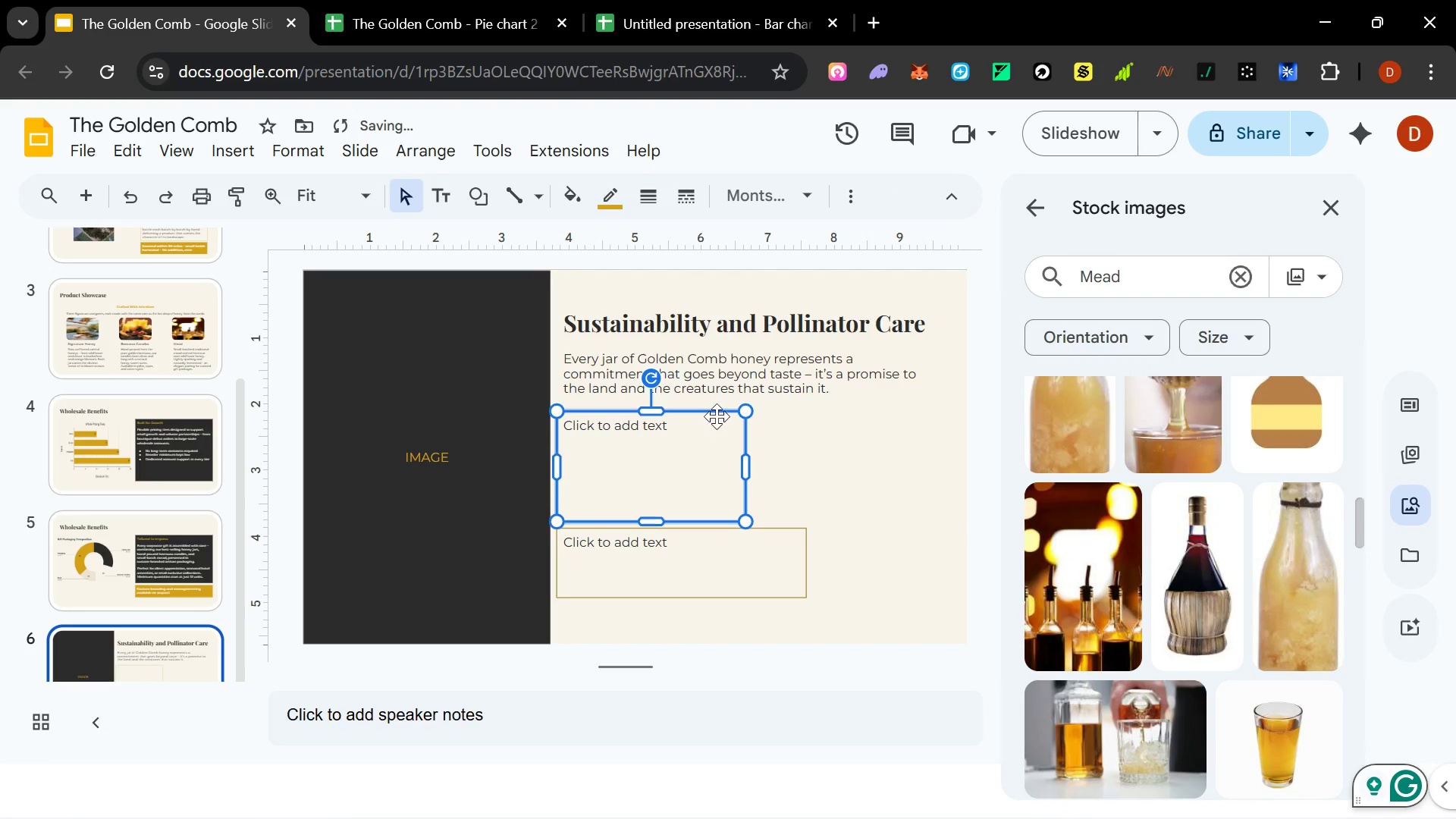 
hold_key(key=ControlLeft, duration=1.5)
left_click([747, 435])
 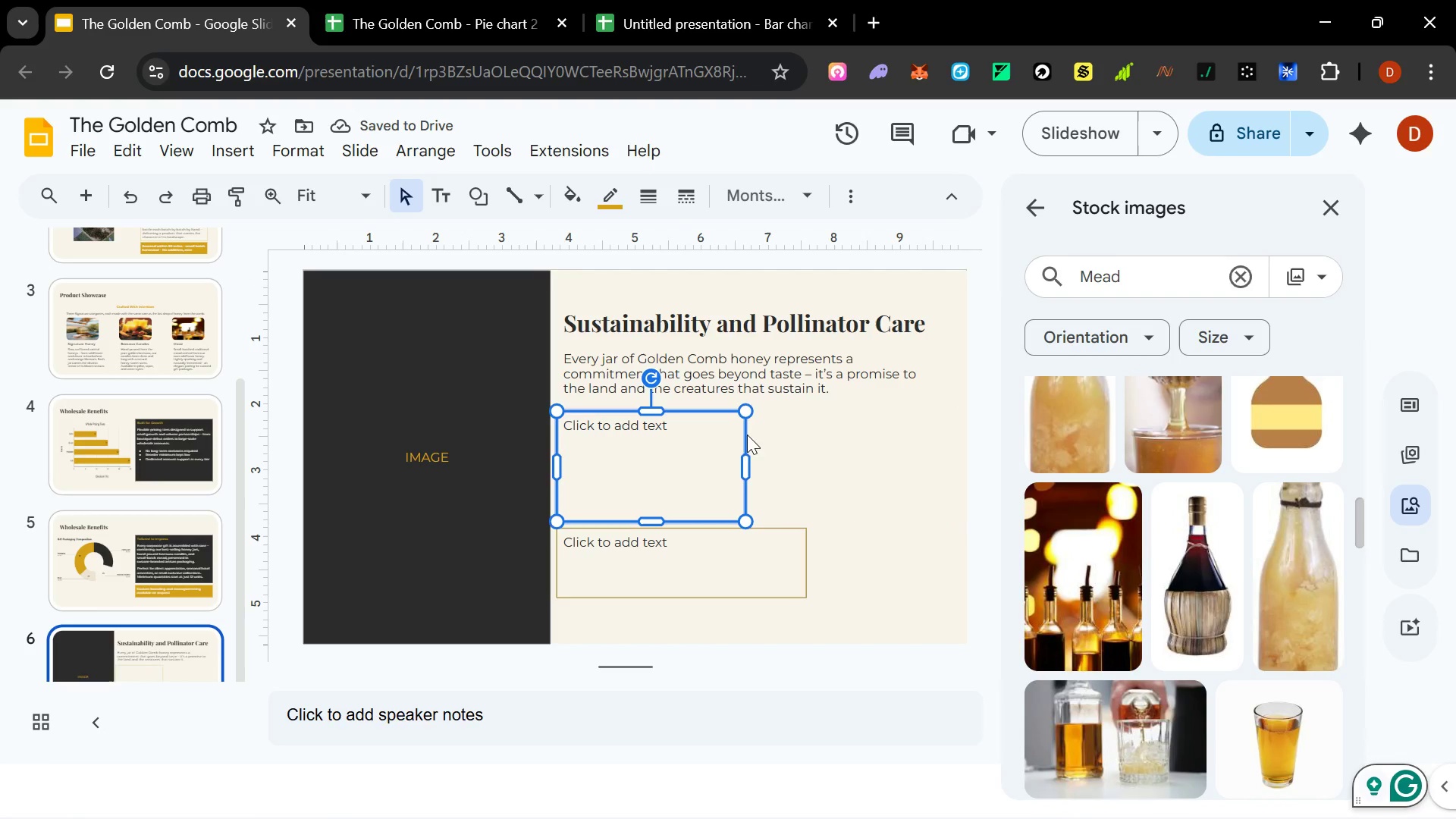 
hold_key(key=ControlLeft, duration=1.5)
left_click_drag(start_coordinate=[721, 410], to_coordinate=[918, 409])
 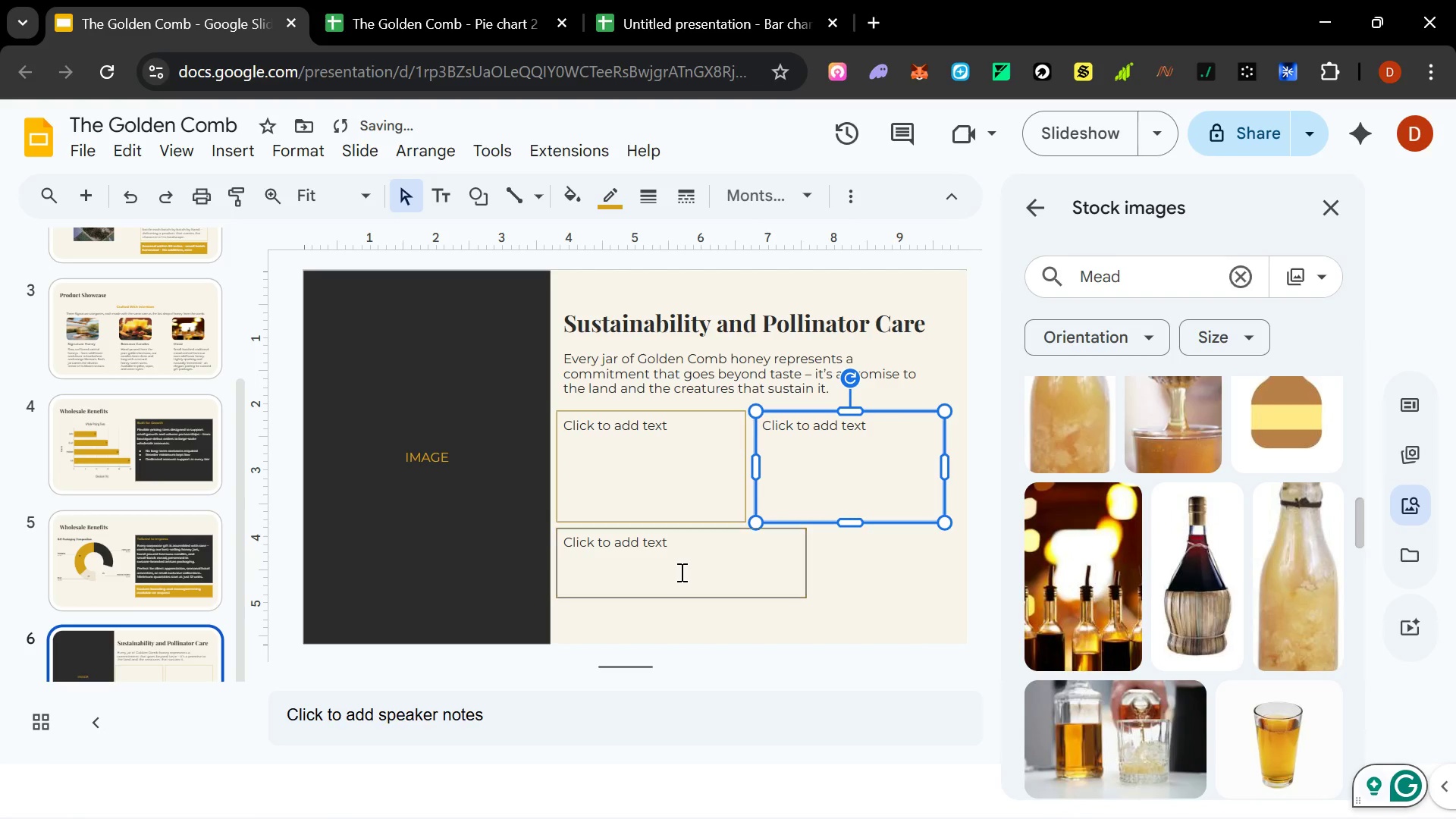 
hold_key(key=ControlLeft, duration=1.5)
 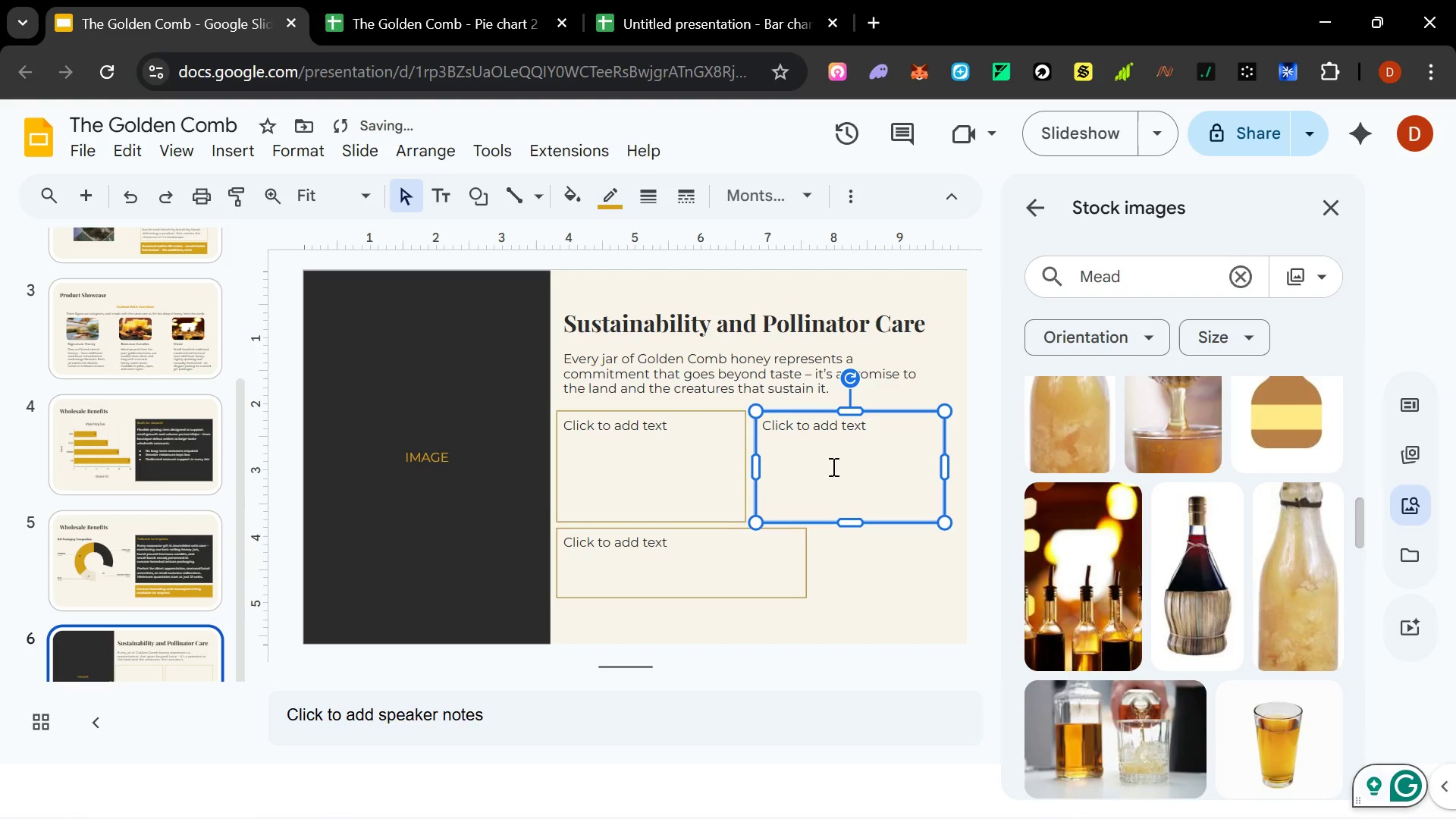 
hold_key(key=ControlLeft, duration=0.45)
 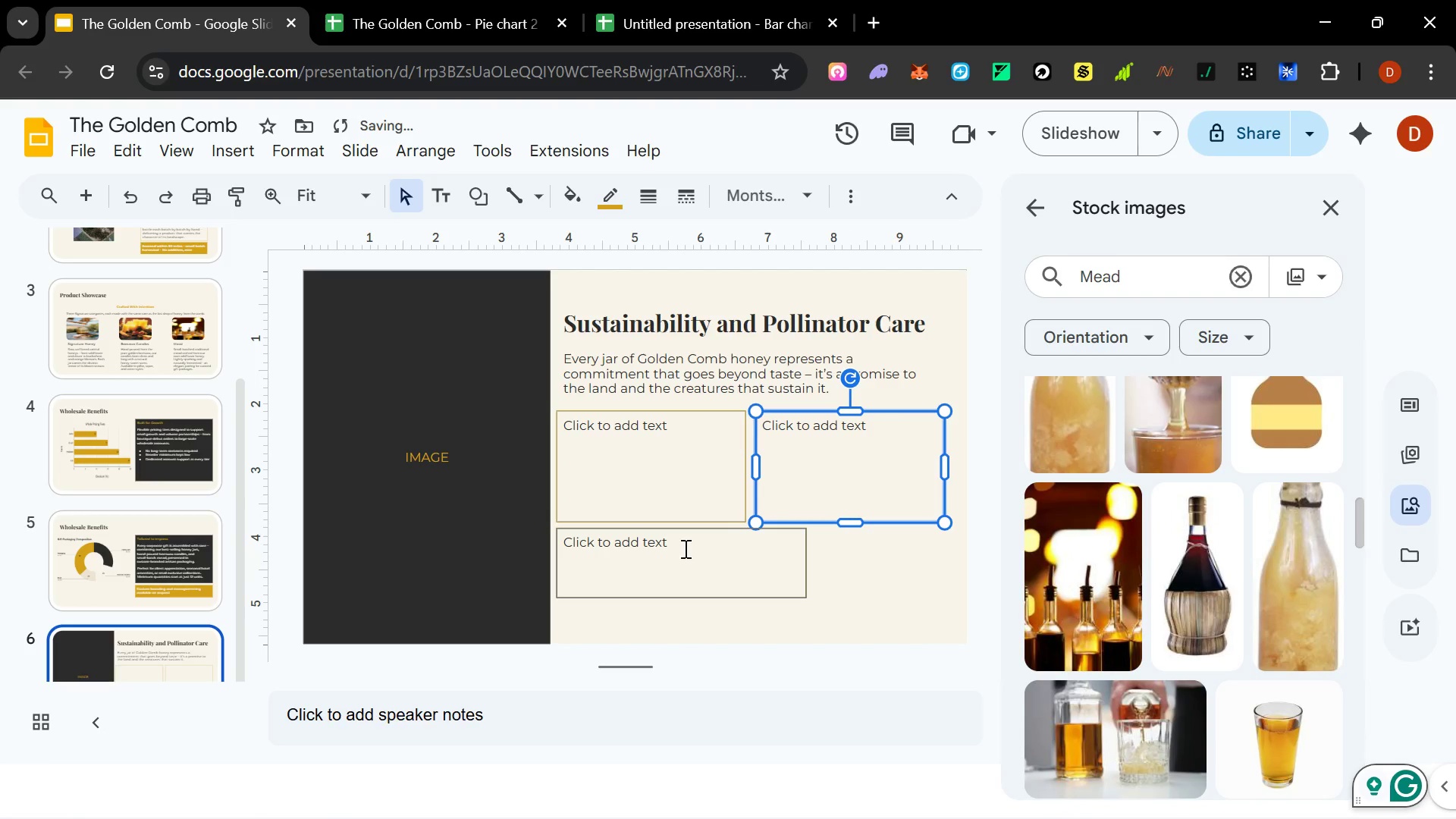 
left_click([689, 538])
 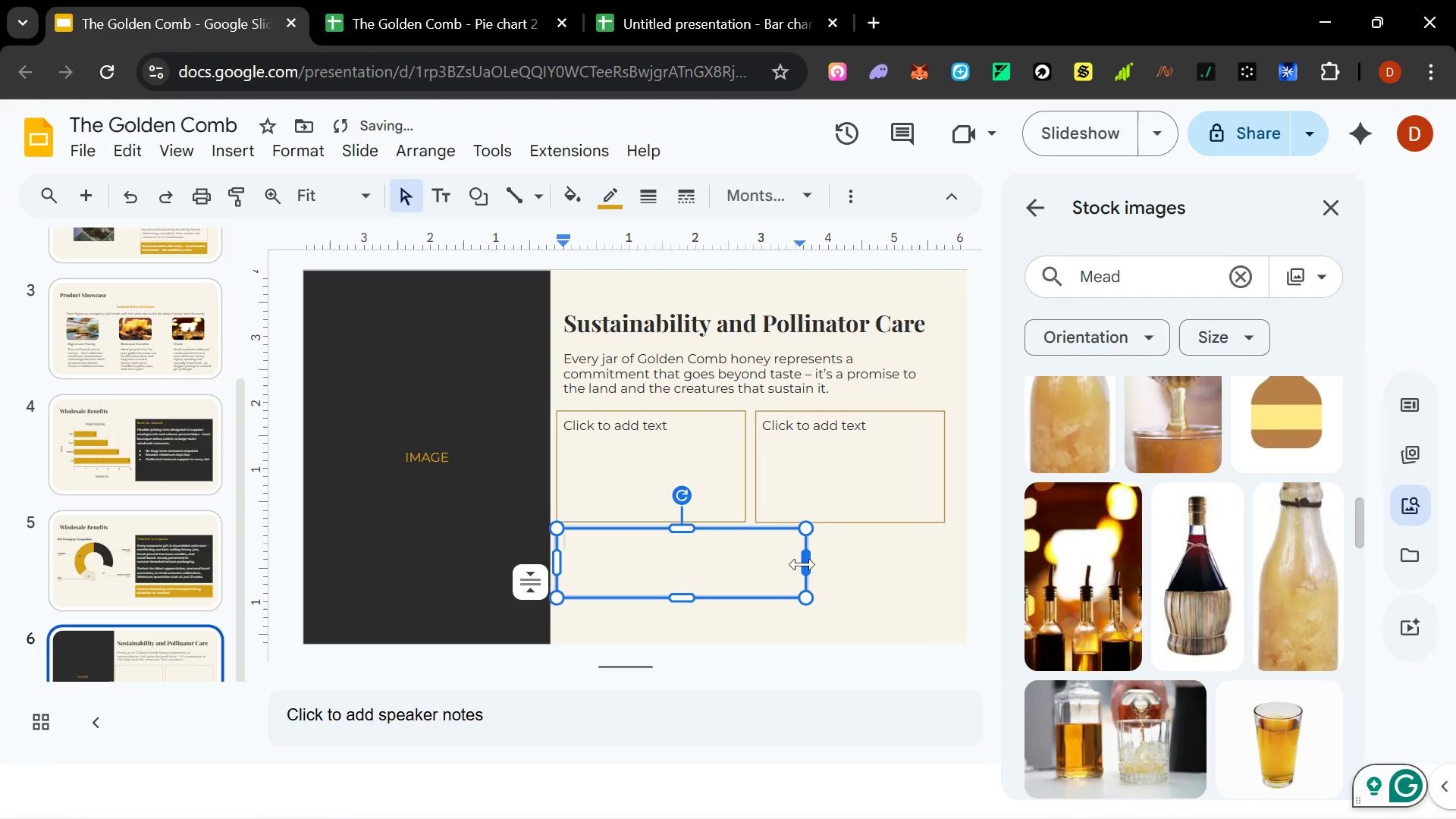 
left_click_drag(start_coordinate=[804, 563], to_coordinate=[943, 559])
 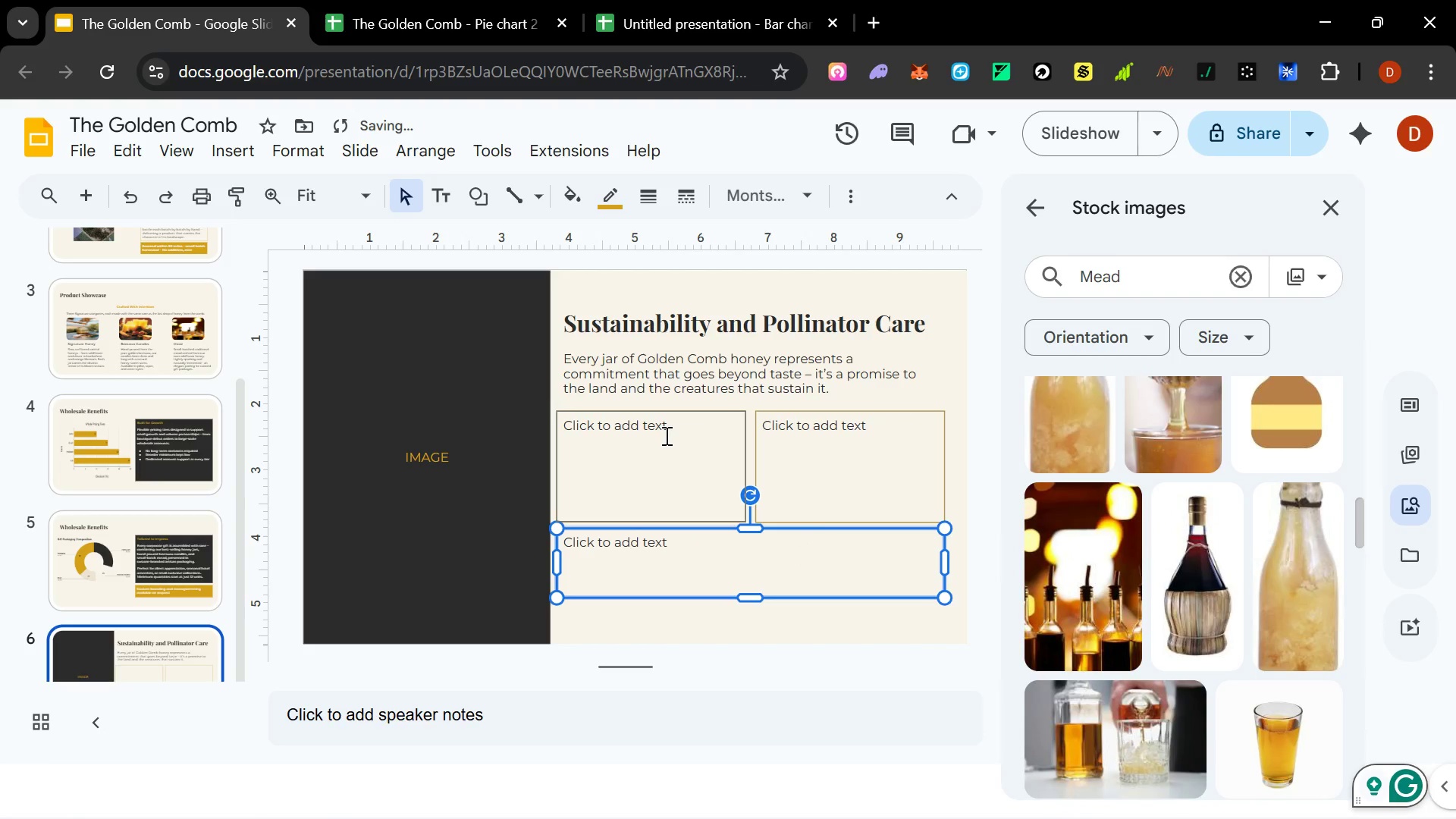 
double_click([665, 435])
 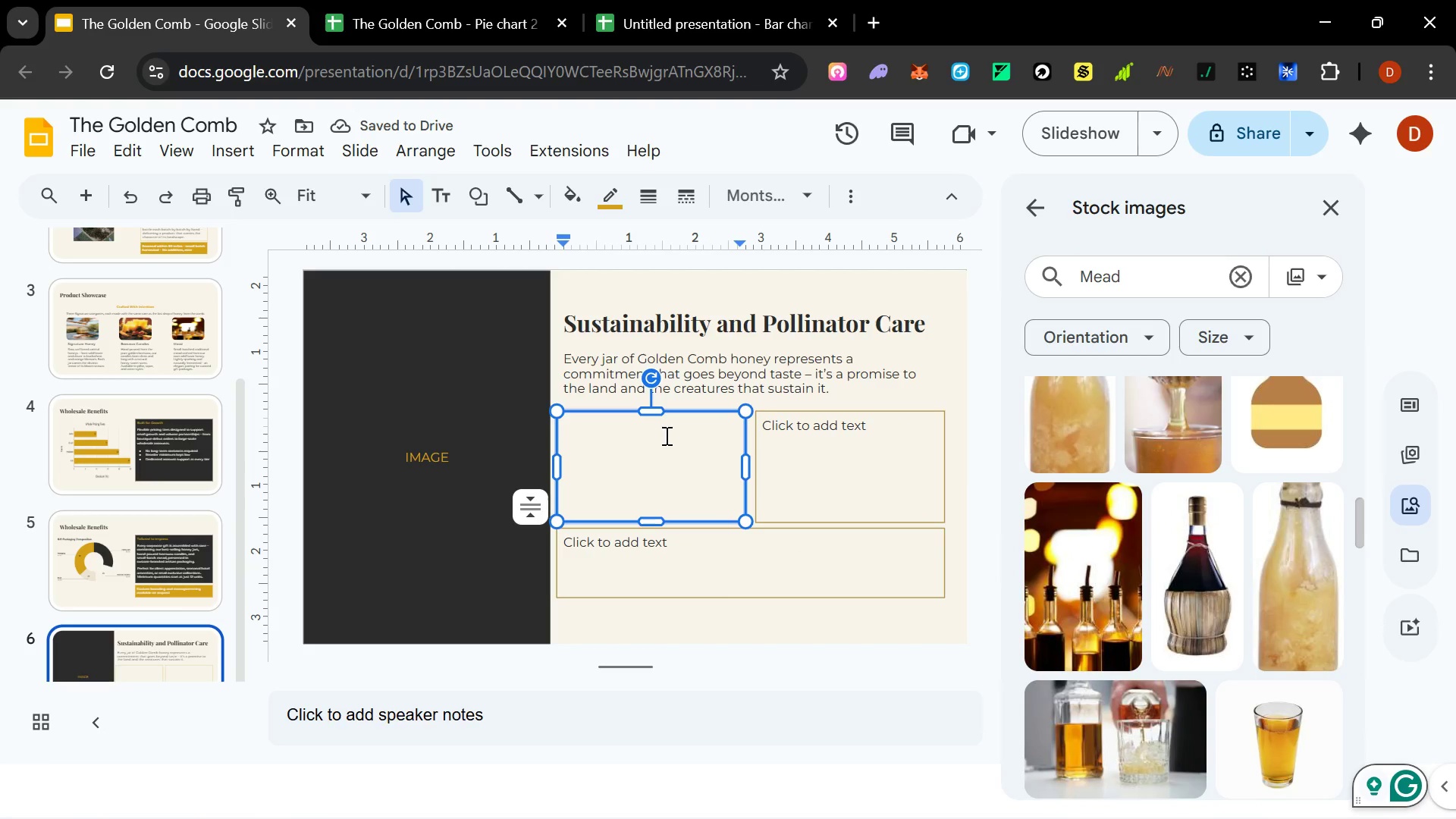 
type(l)
key(Backspace)
type(Local Hive Support)
 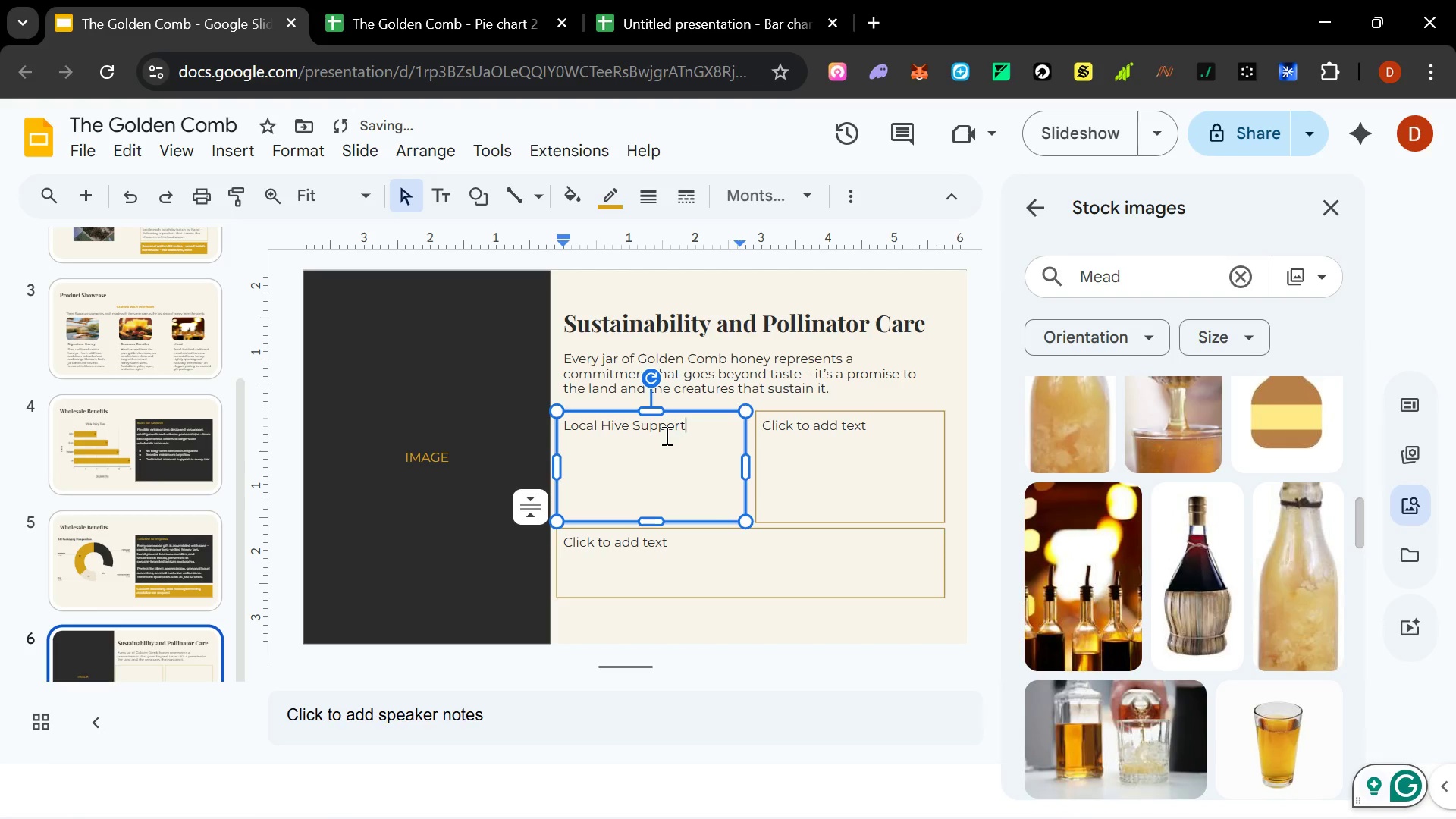 
key(Enter)
 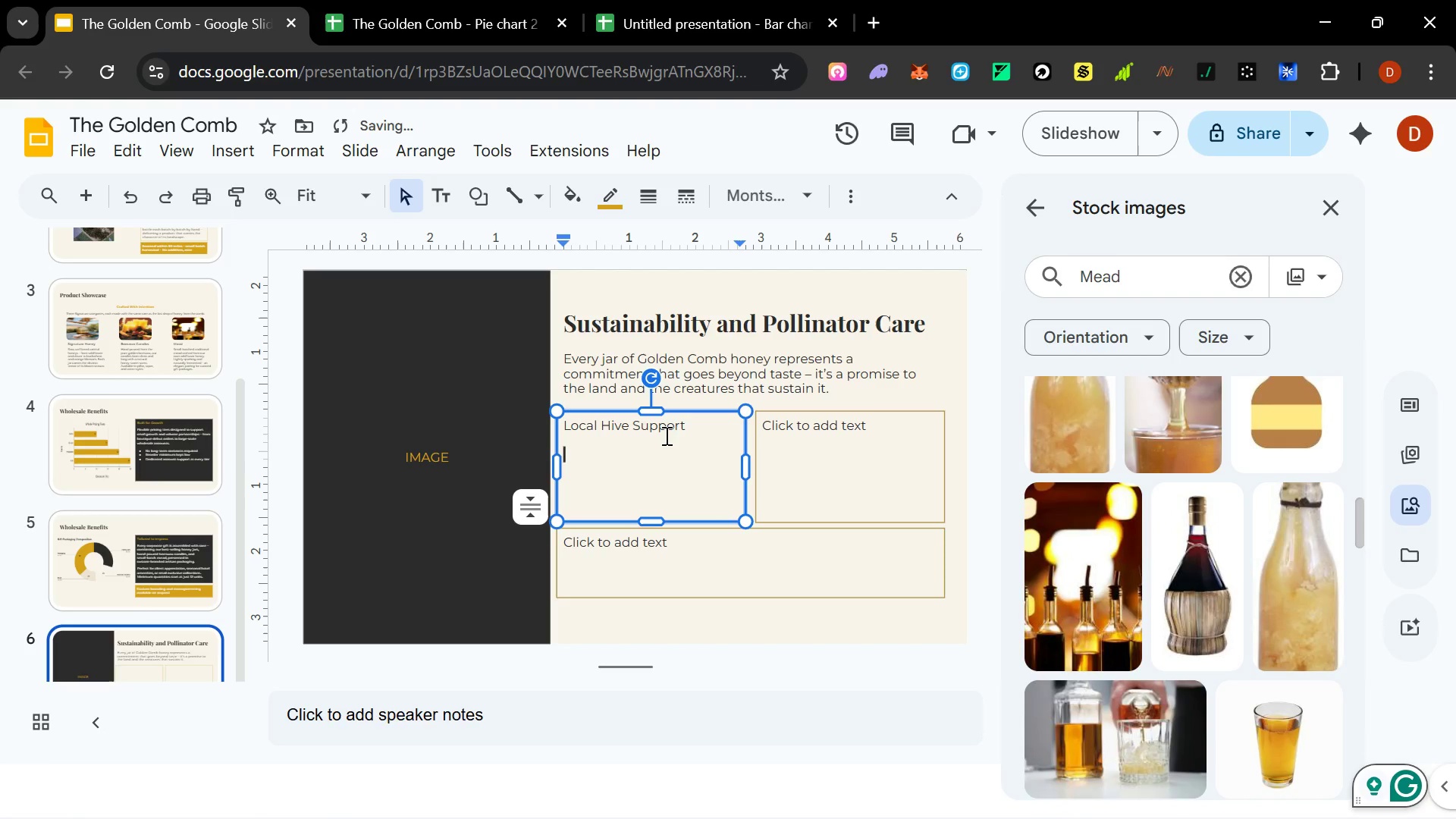 
type(We maintain and expand ac)
key(Backspace)
key(Backspace)
type(managed hive netwir)
key(Backspace)
key(Backspace)
type(orks across local farmland)
 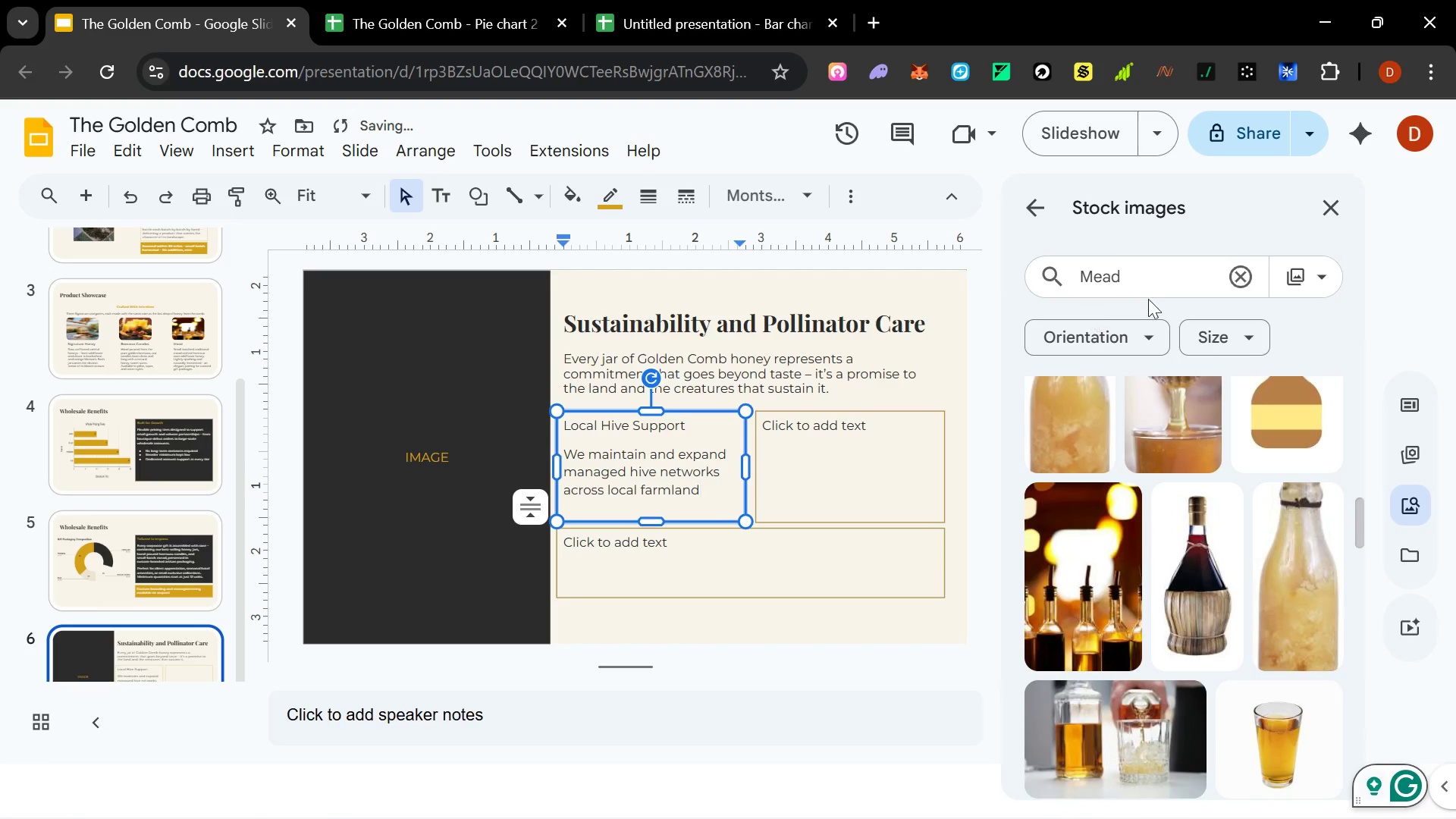 
double_click([1187, 283])
 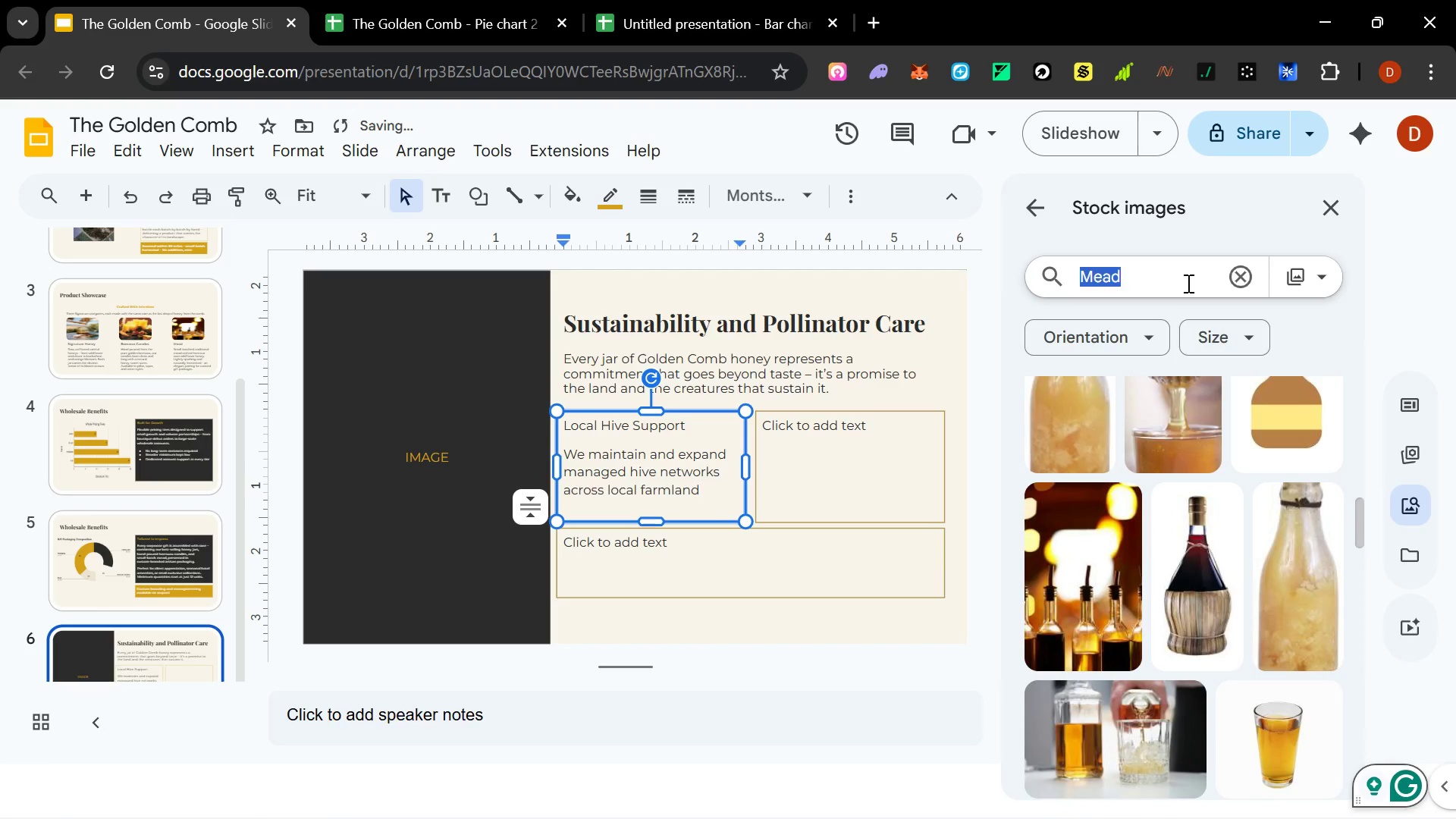 
type(Pollinator)
 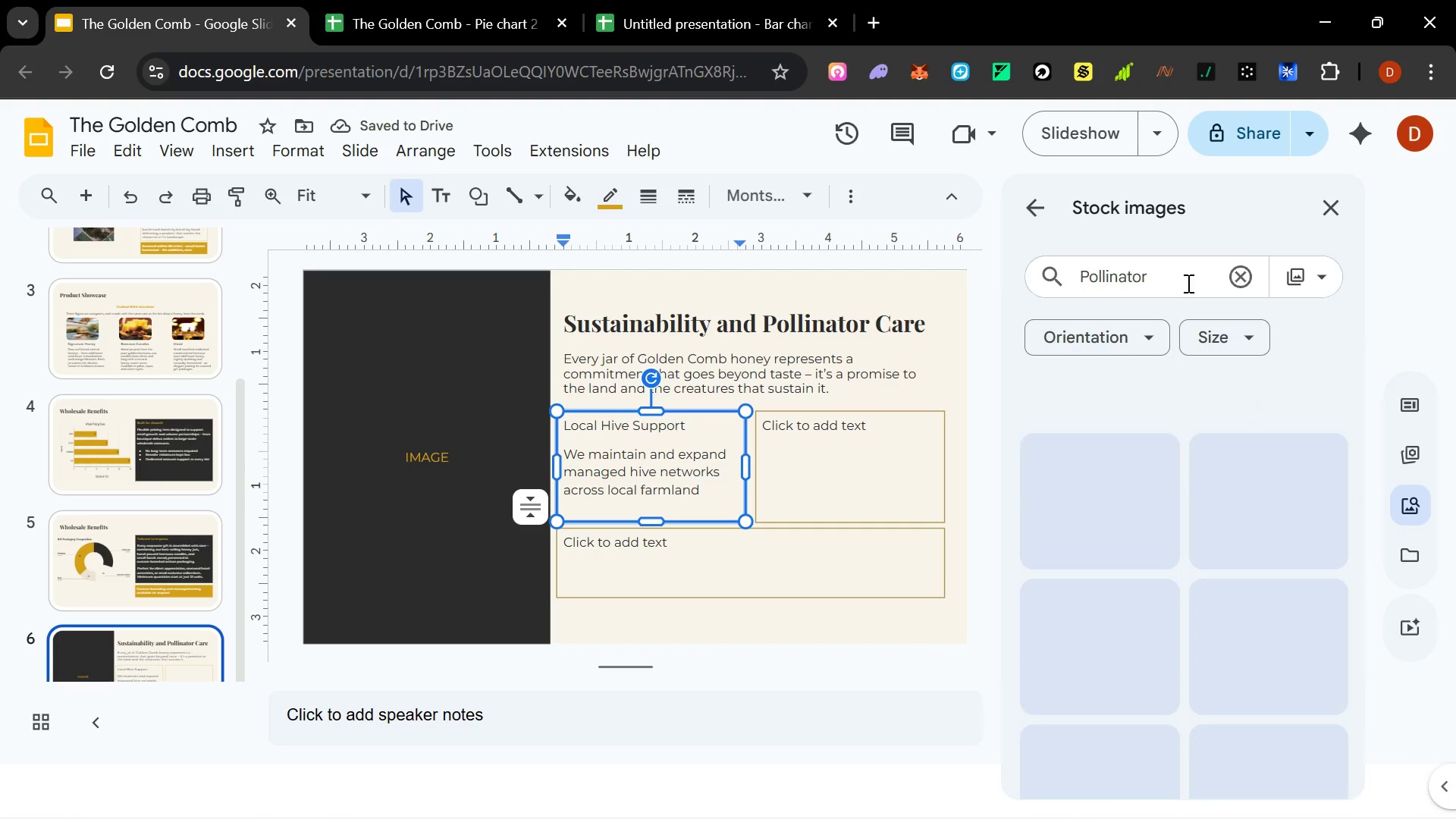 
key(Enter)
 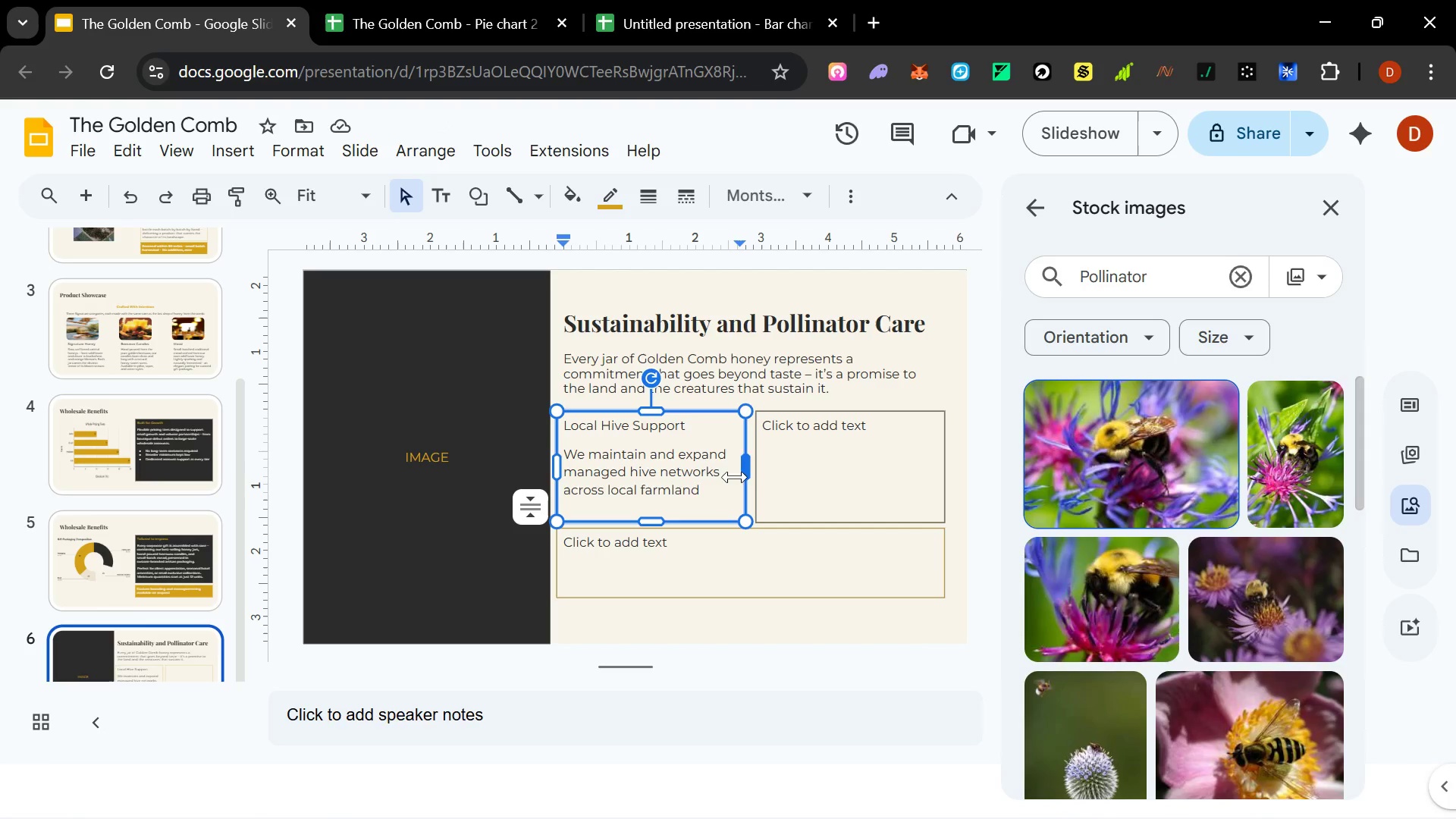 
left_click([717, 493])
 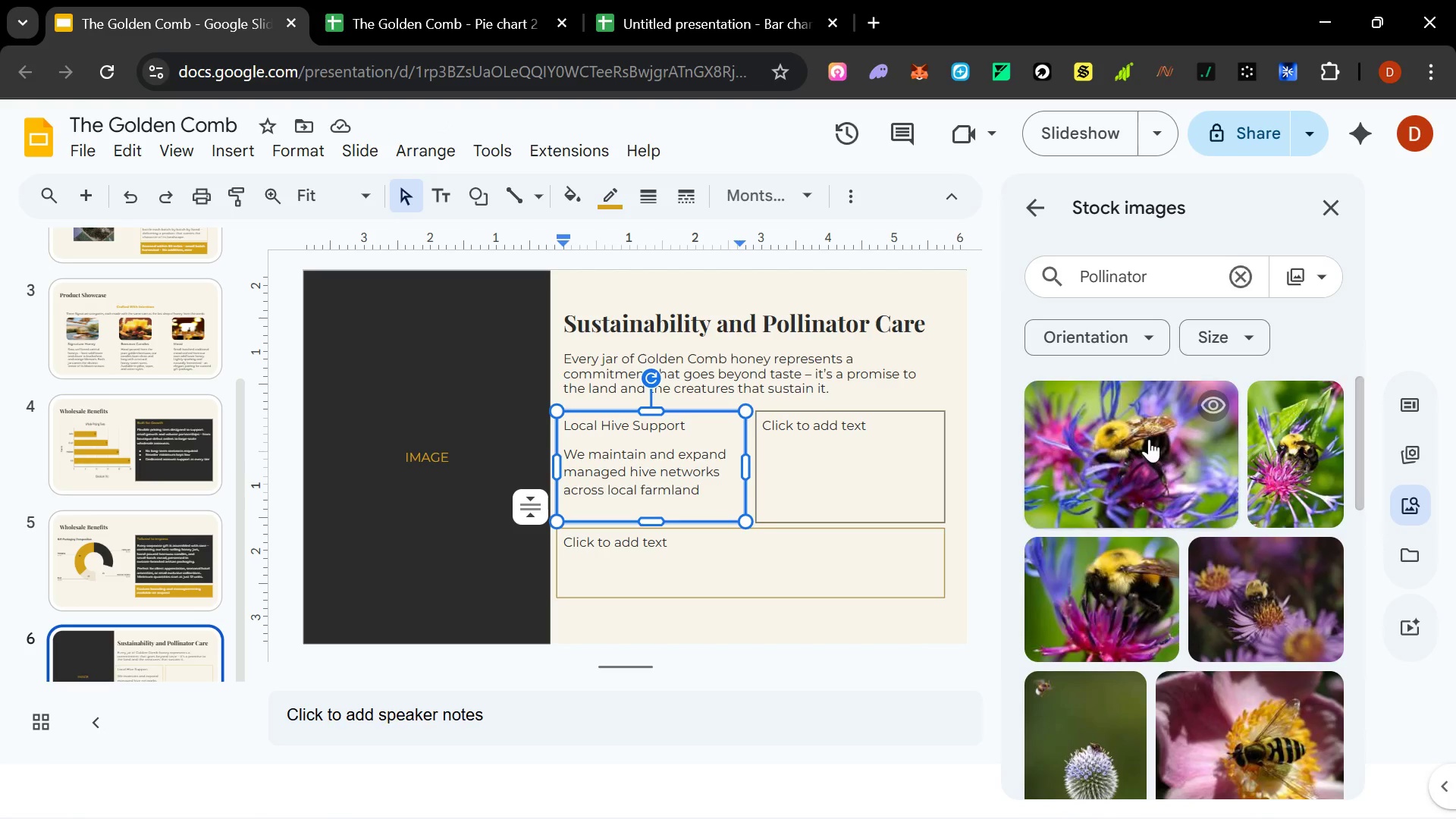 
left_click([1150, 439])
 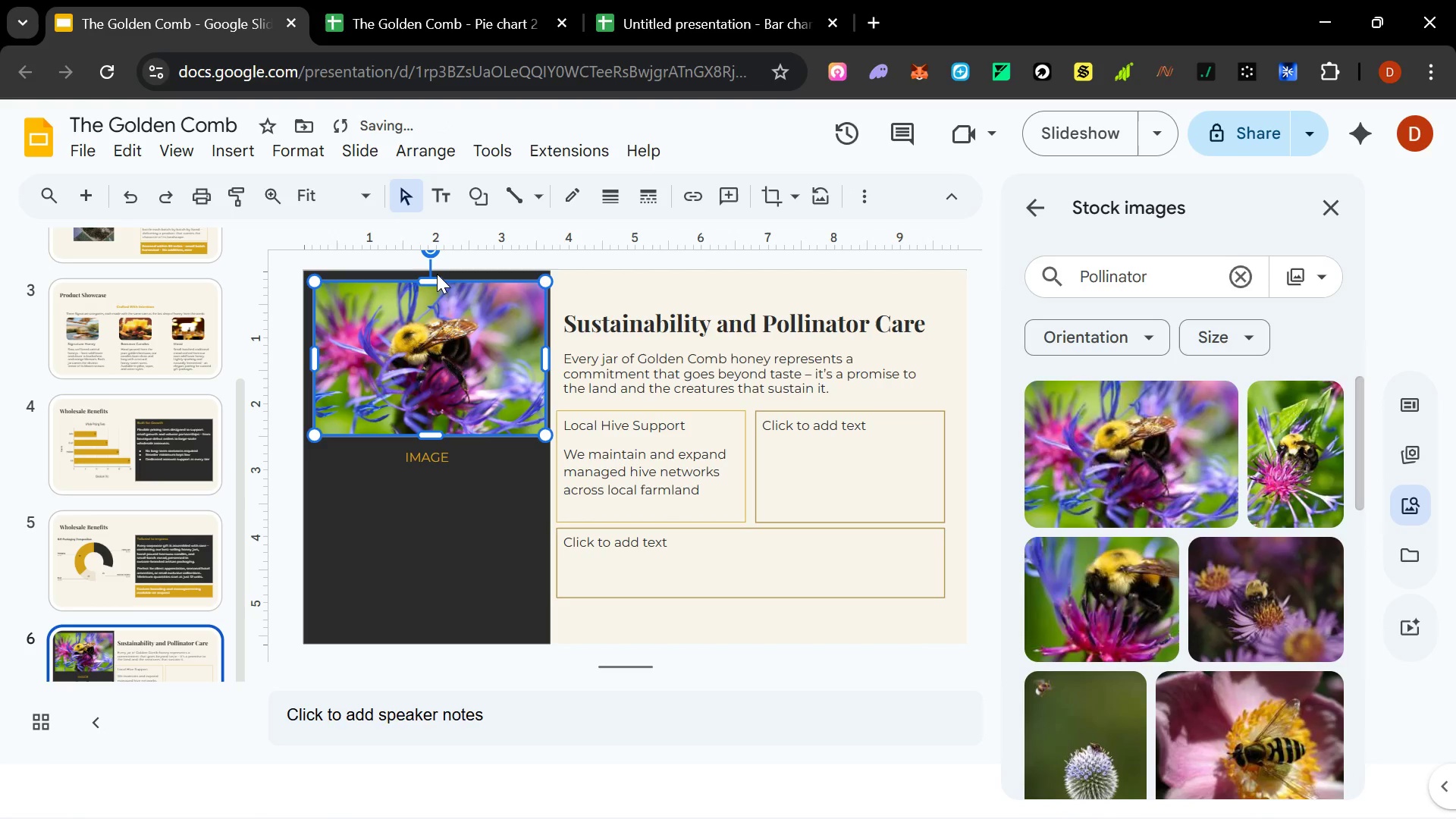 
left_click_drag(start_coordinate=[438, 281], to_coordinate=[430, 272])
 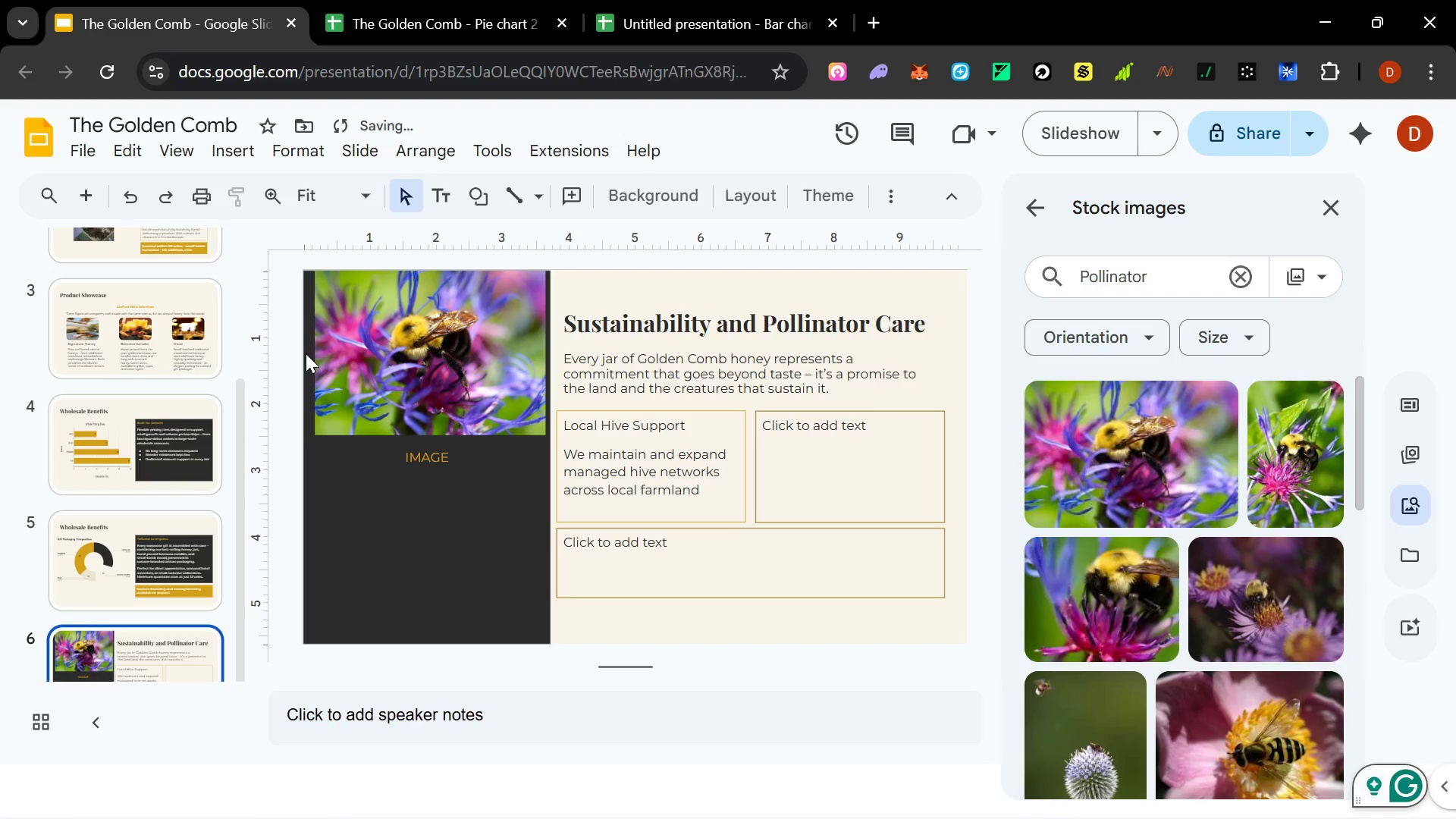 
left_click([329, 353])
 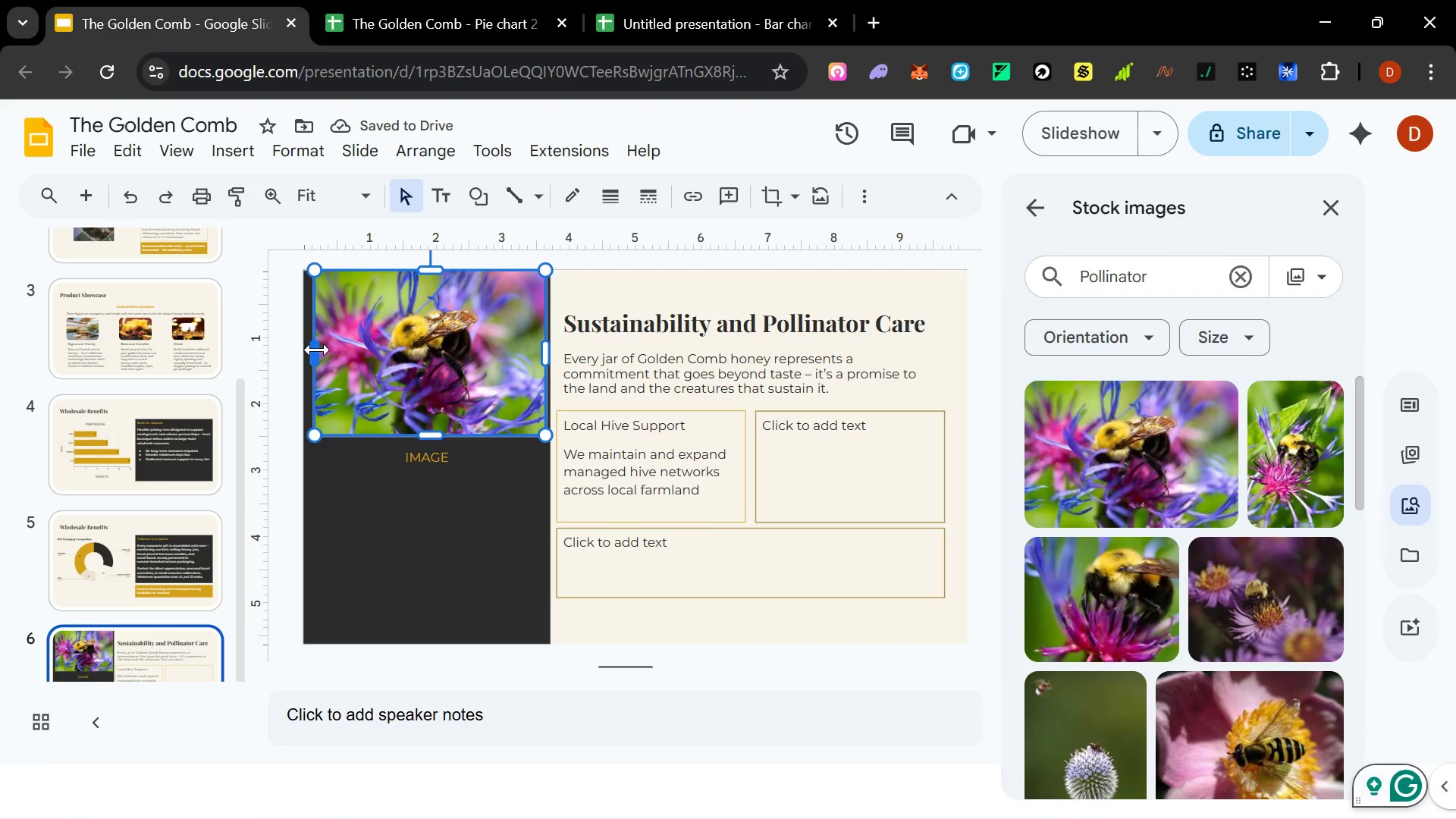 
left_click_drag(start_coordinate=[317, 350], to_coordinate=[303, 350])
 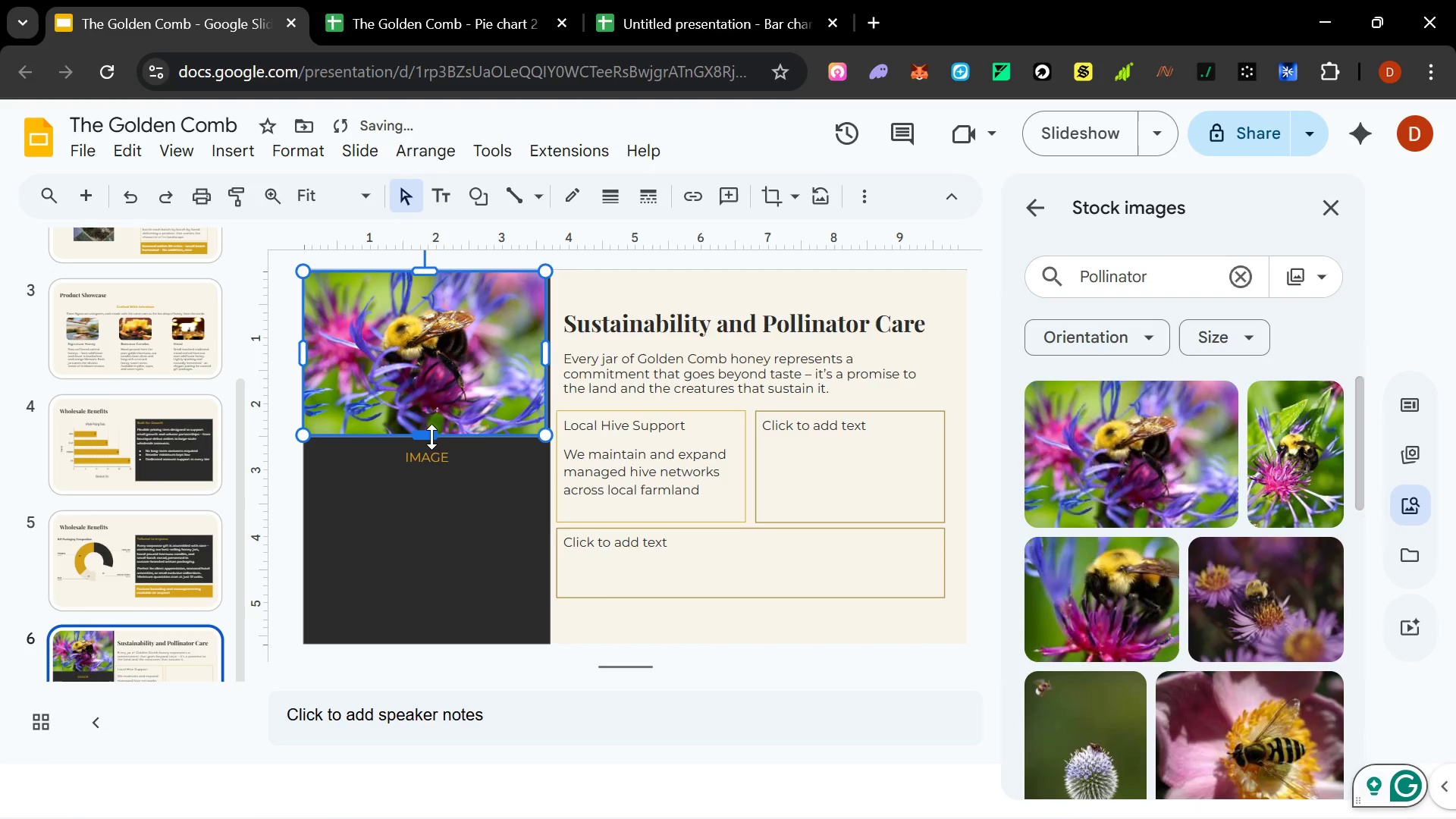 
left_click_drag(start_coordinate=[434, 438], to_coordinate=[457, 643])
 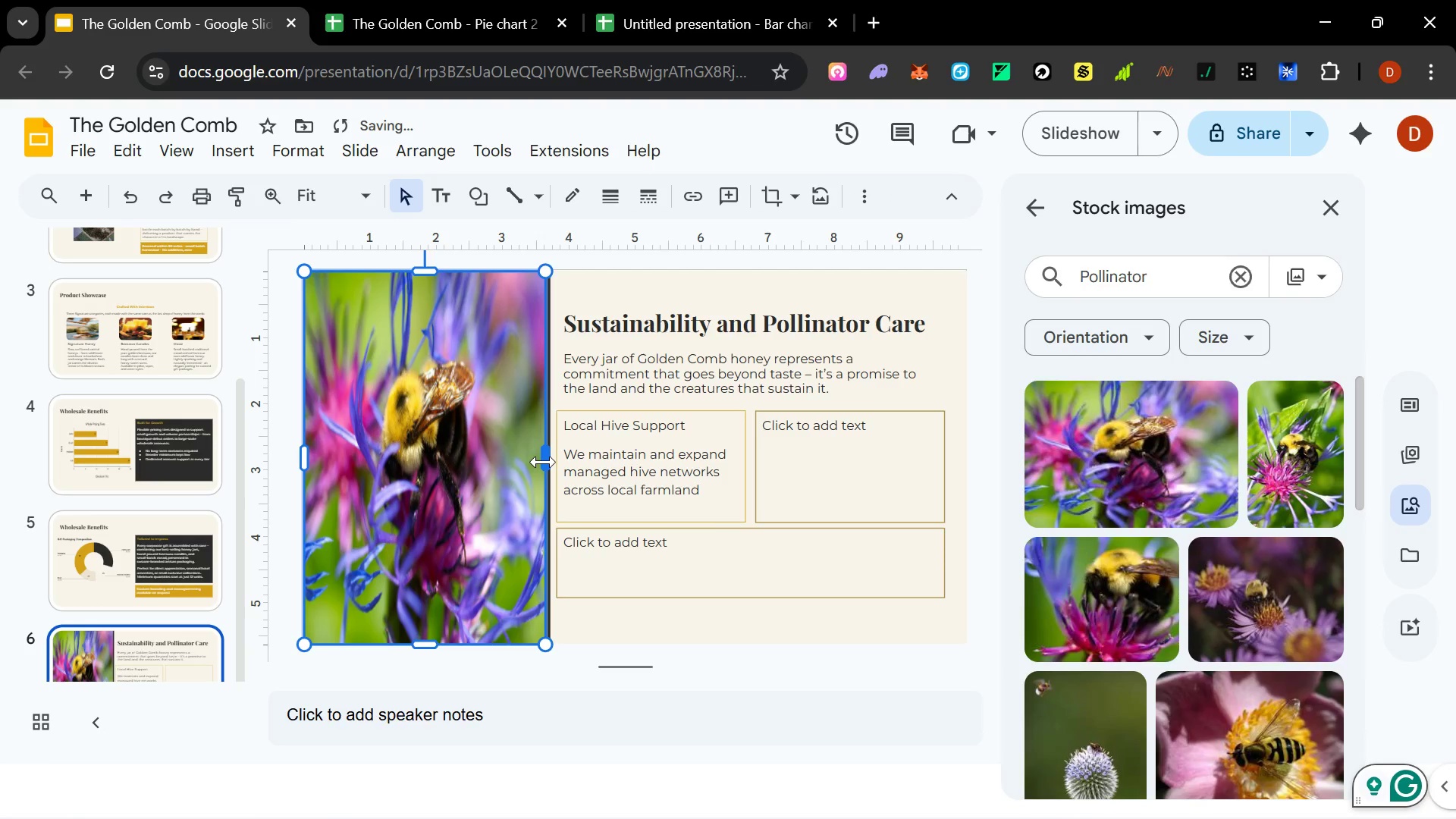 
left_click_drag(start_coordinate=[543, 462], to_coordinate=[551, 460])
 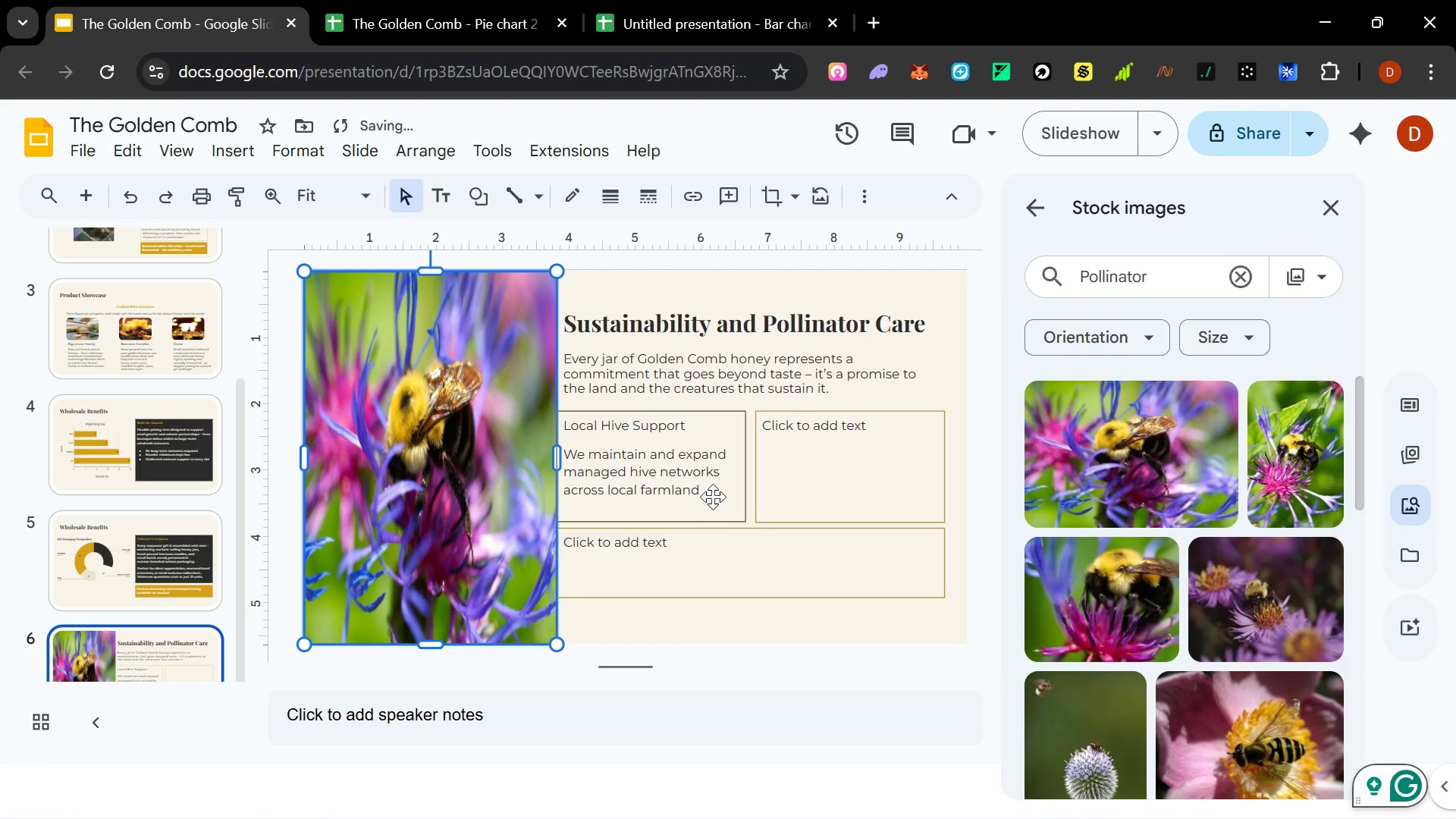 
left_click([716, 496])
 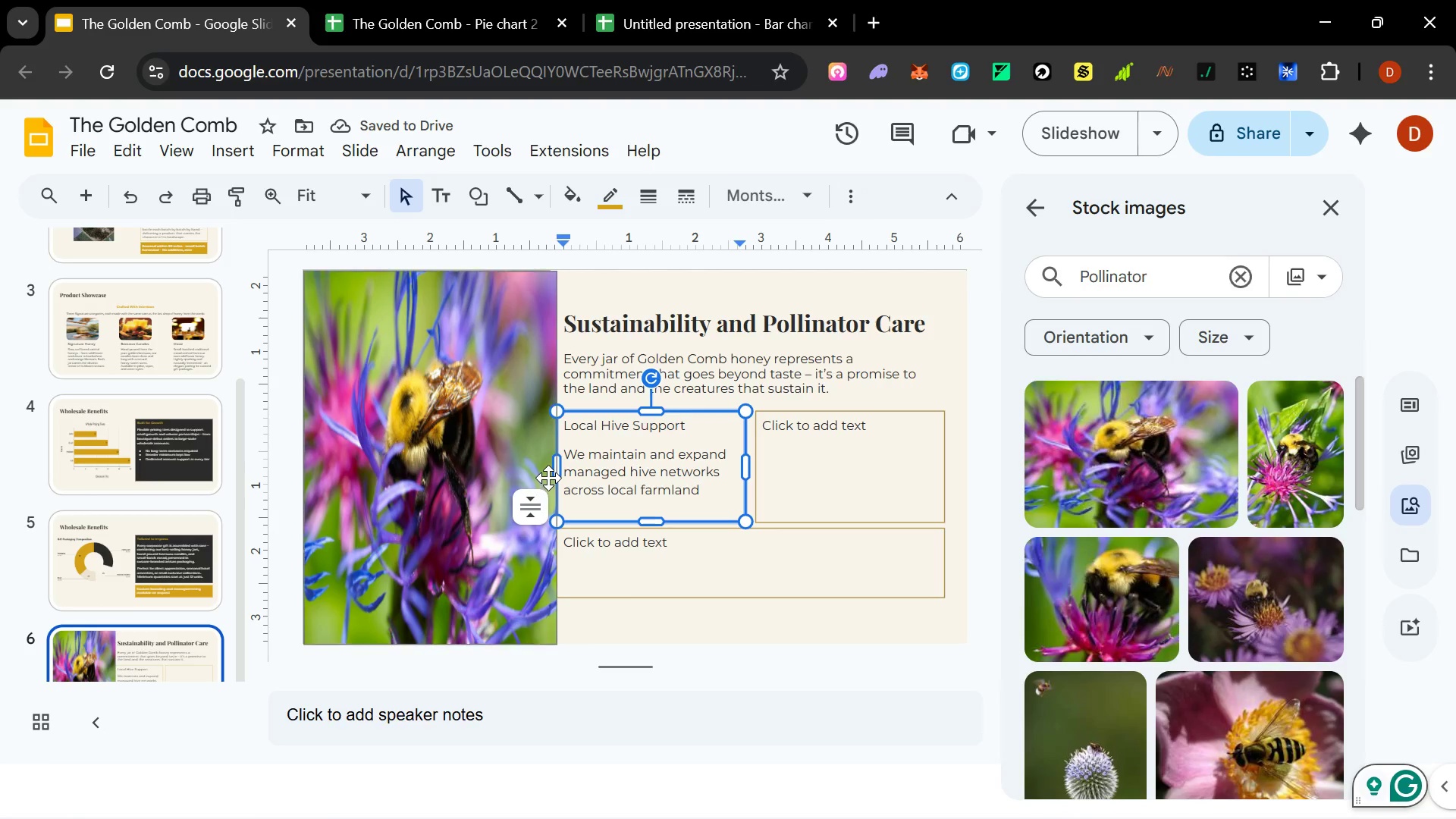 
left_click([548, 476])
 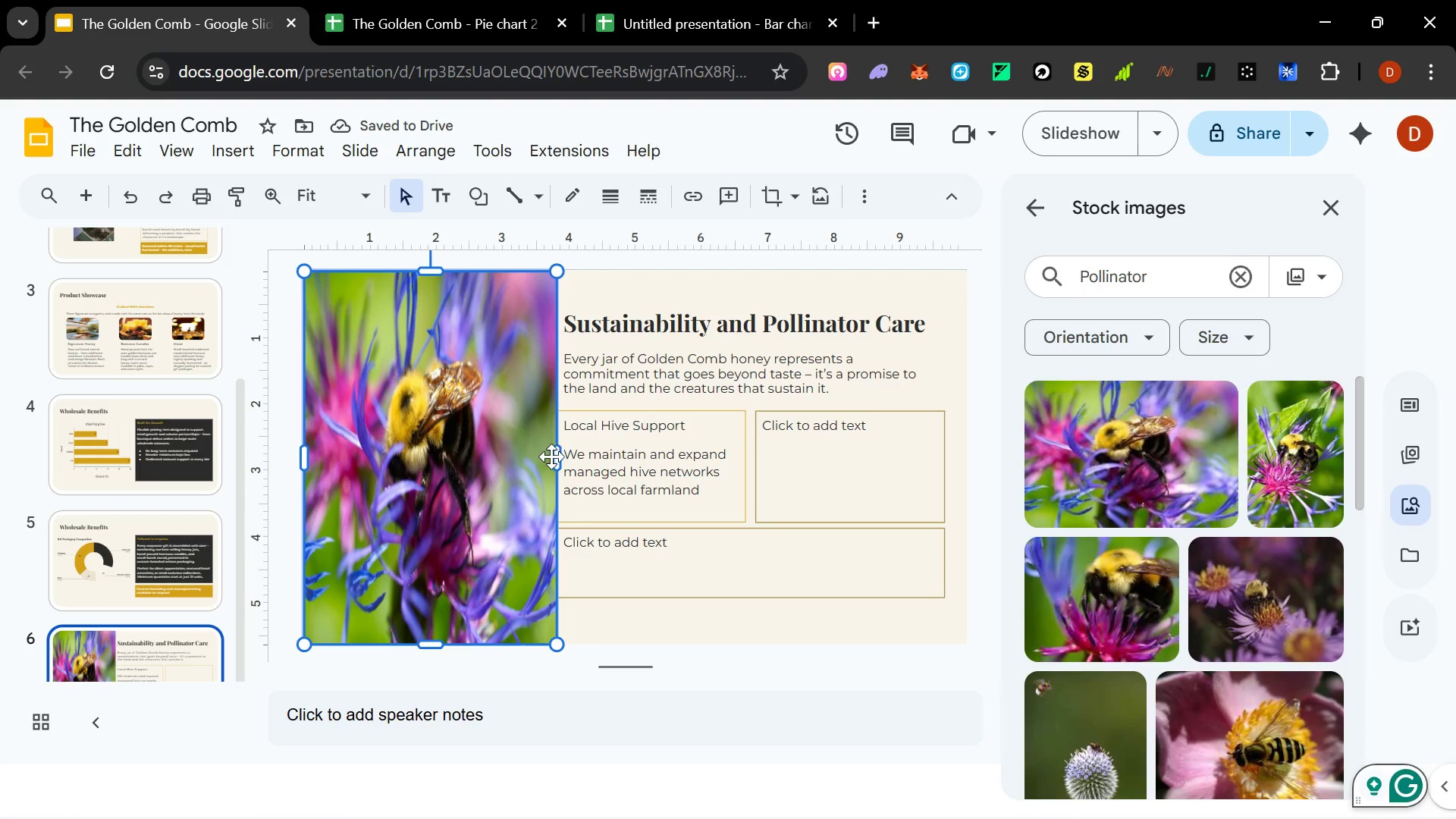 
left_click_drag(start_coordinate=[556, 456], to_coordinate=[550, 457])
 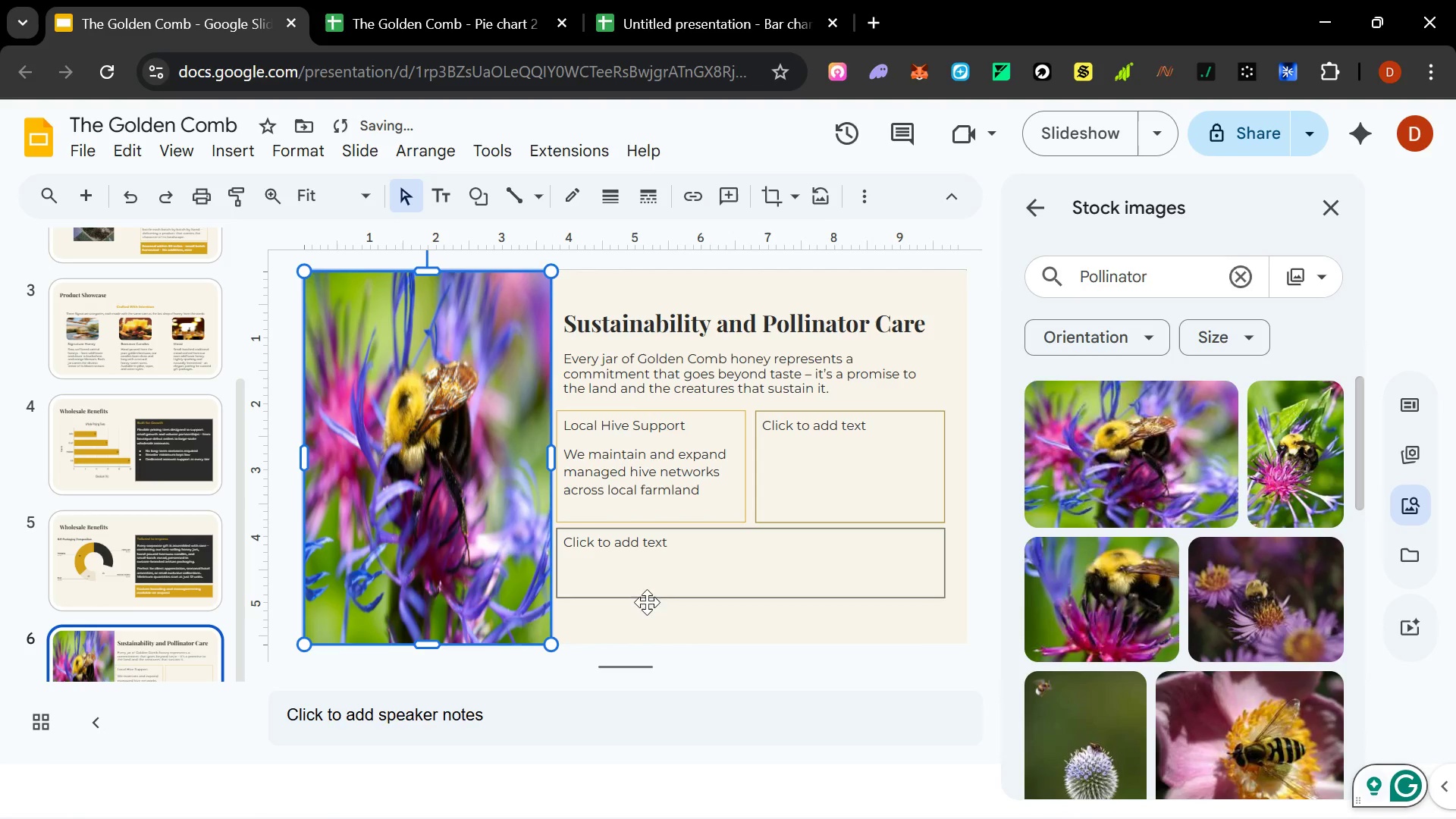 
left_click([642, 632])
 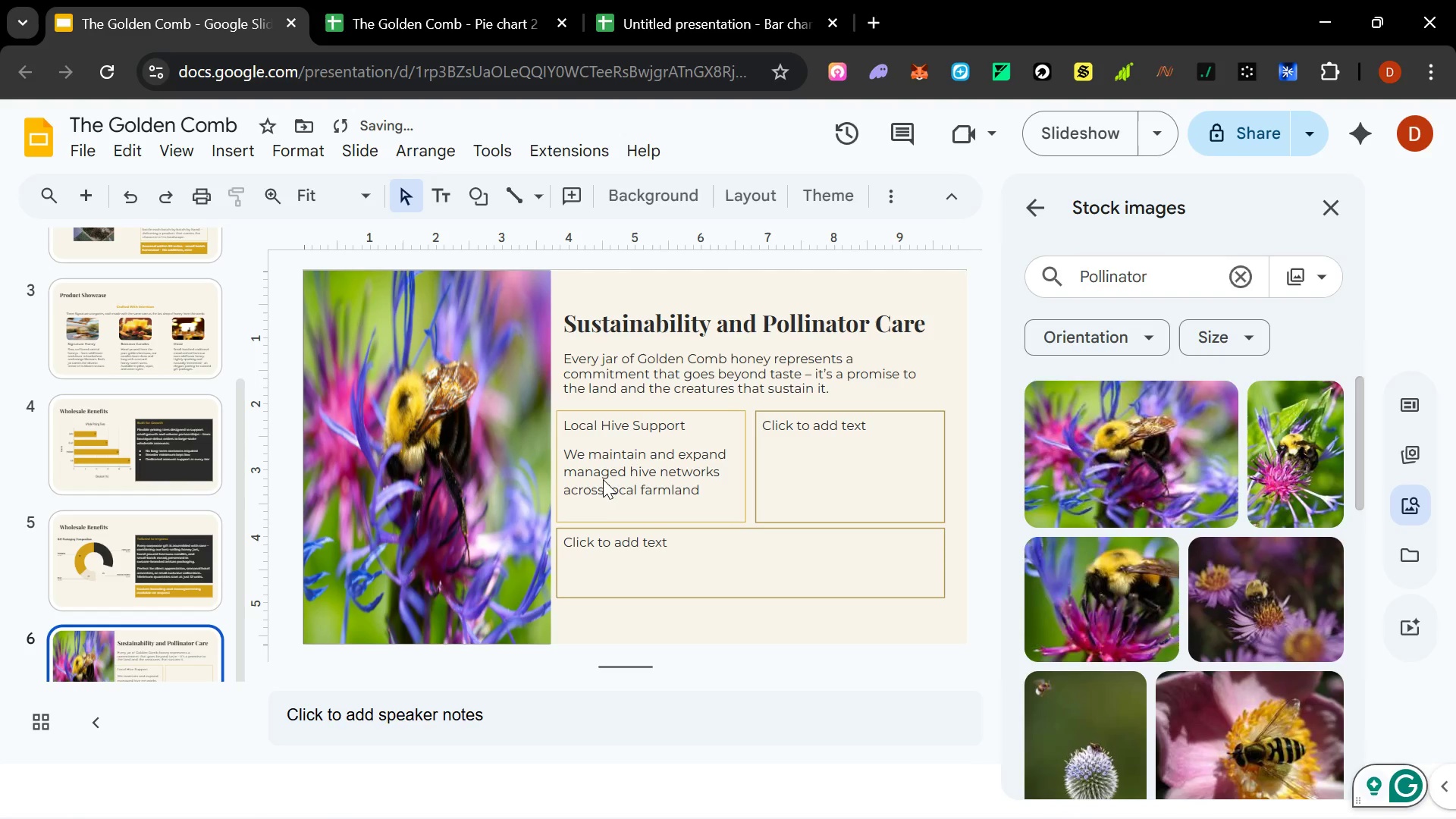 
left_click([602, 479])
 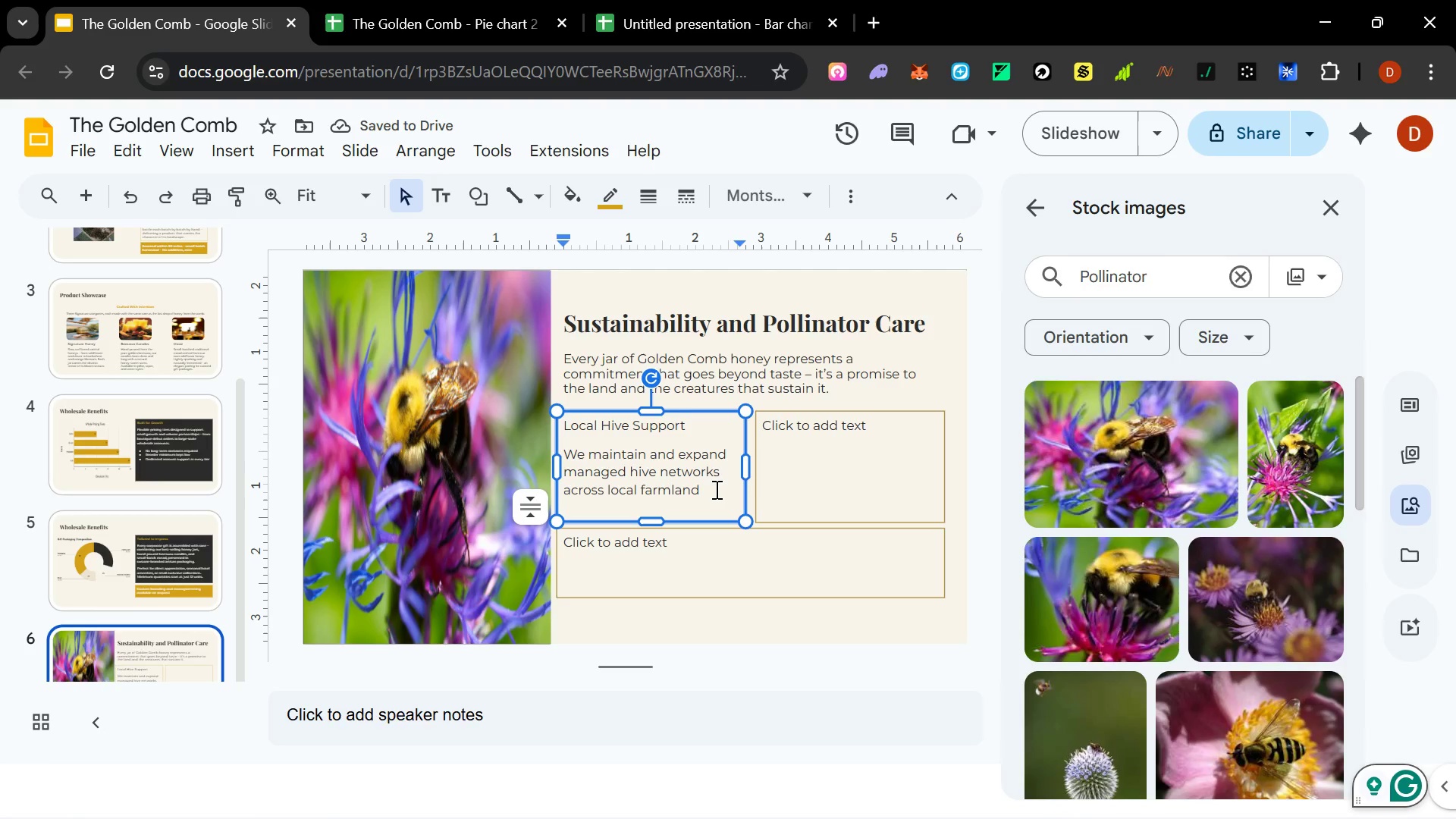 
left_click([715, 493])
 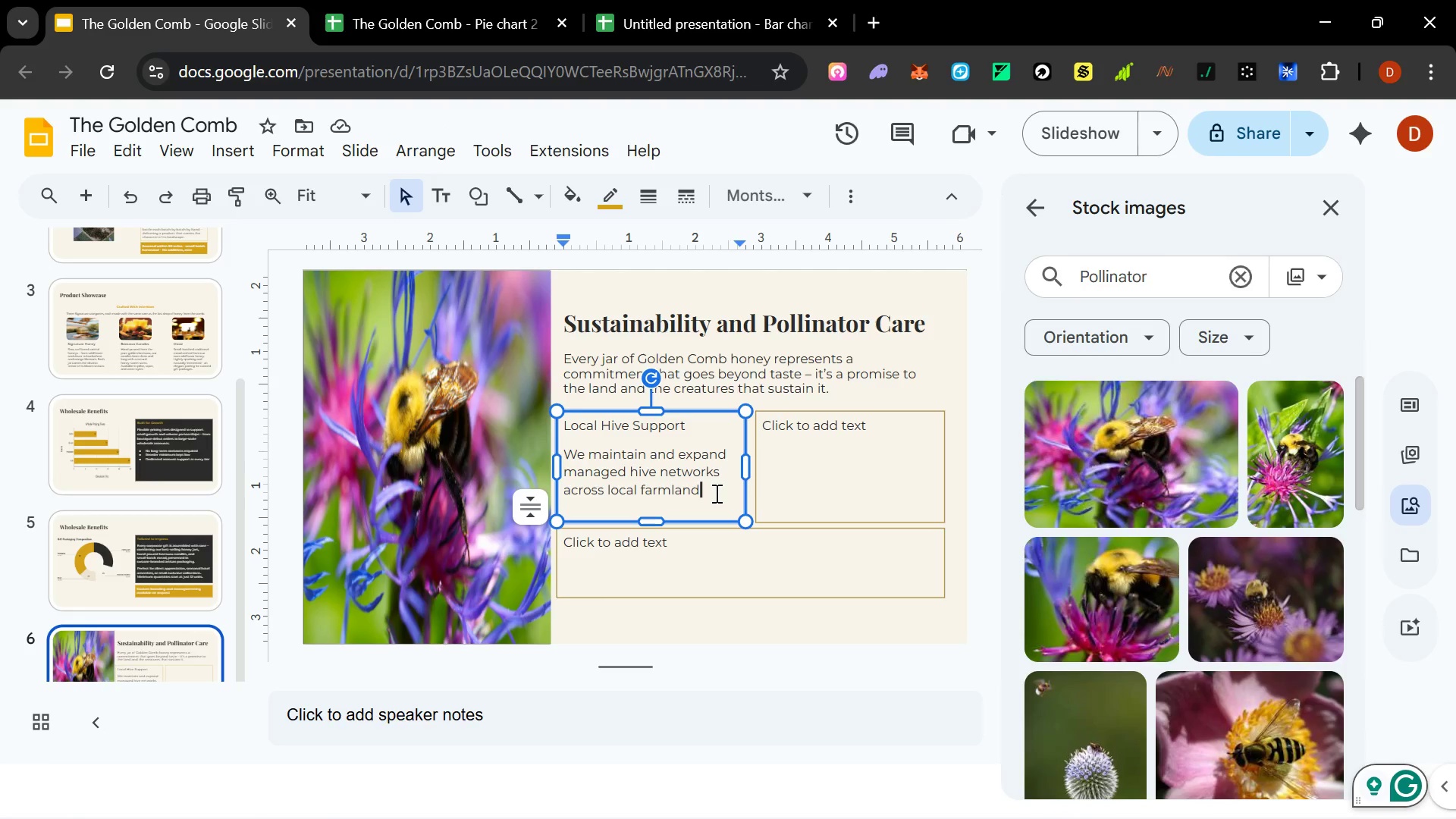 
type(, ensuring)
 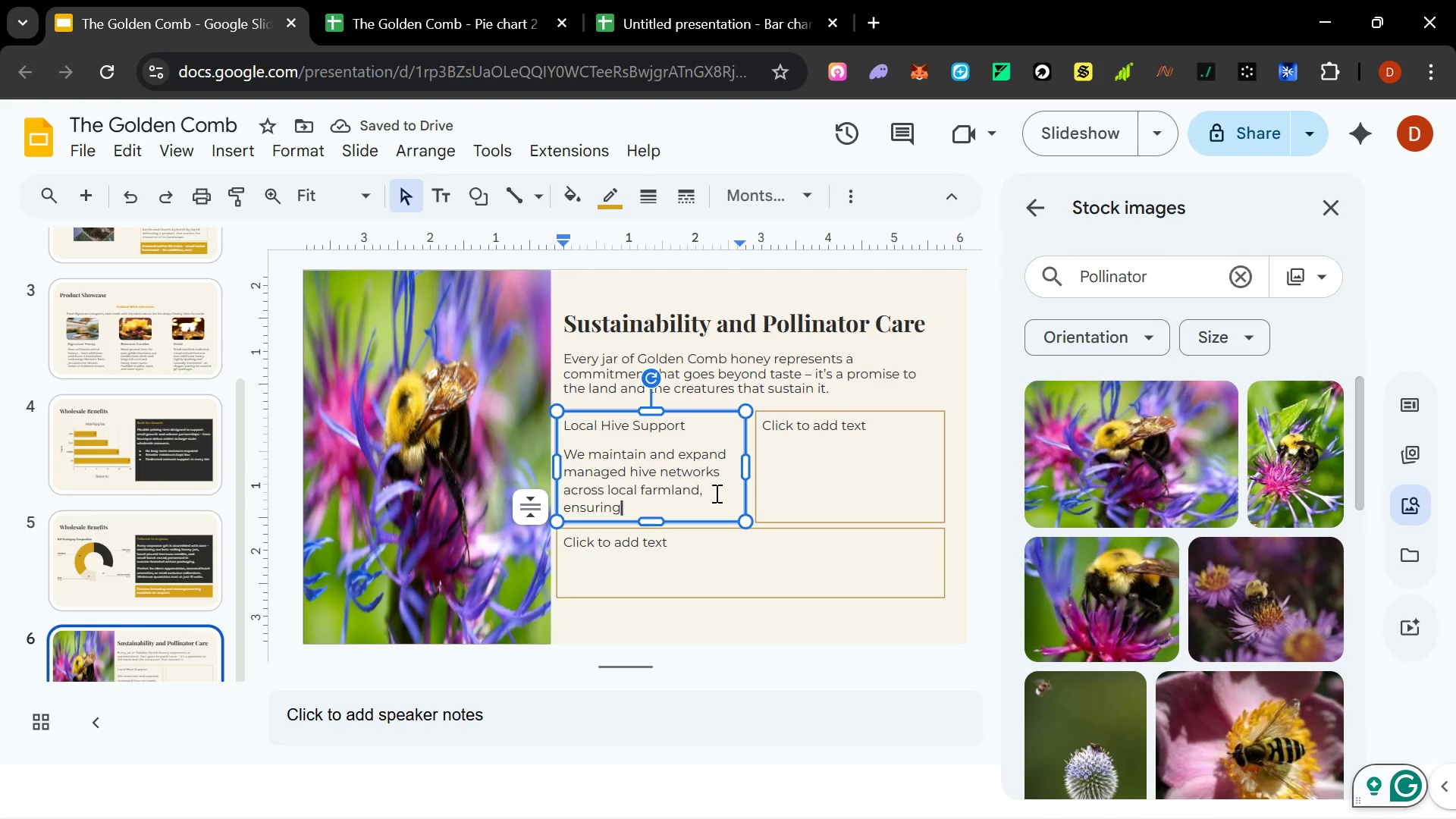 
type( healthy bee populations for seasons ro)
key(Backspace)
key(Backspace)
type(to come)
 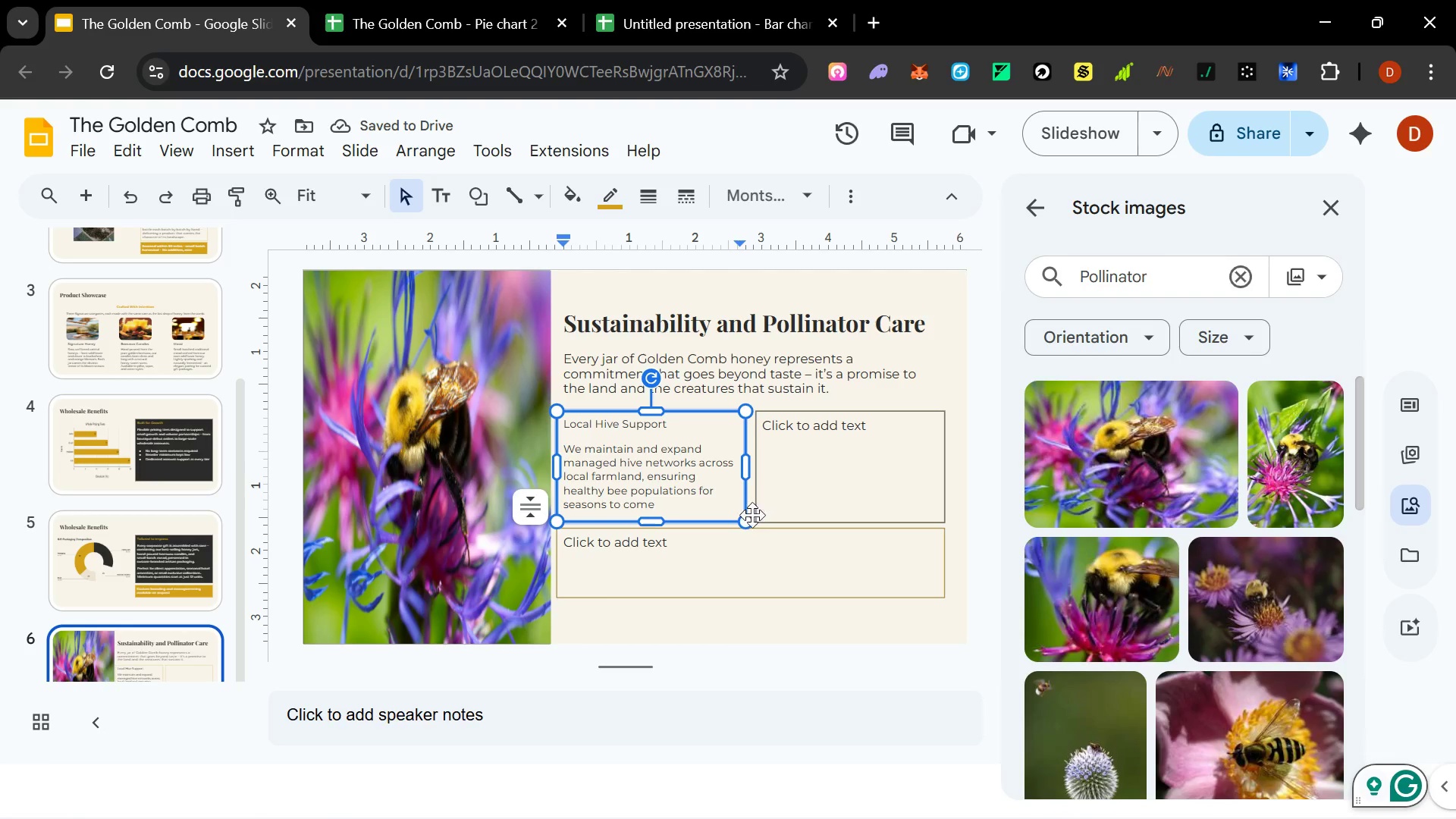 
left_click_drag(start_coordinate=[666, 505], to_coordinate=[566, 450])
 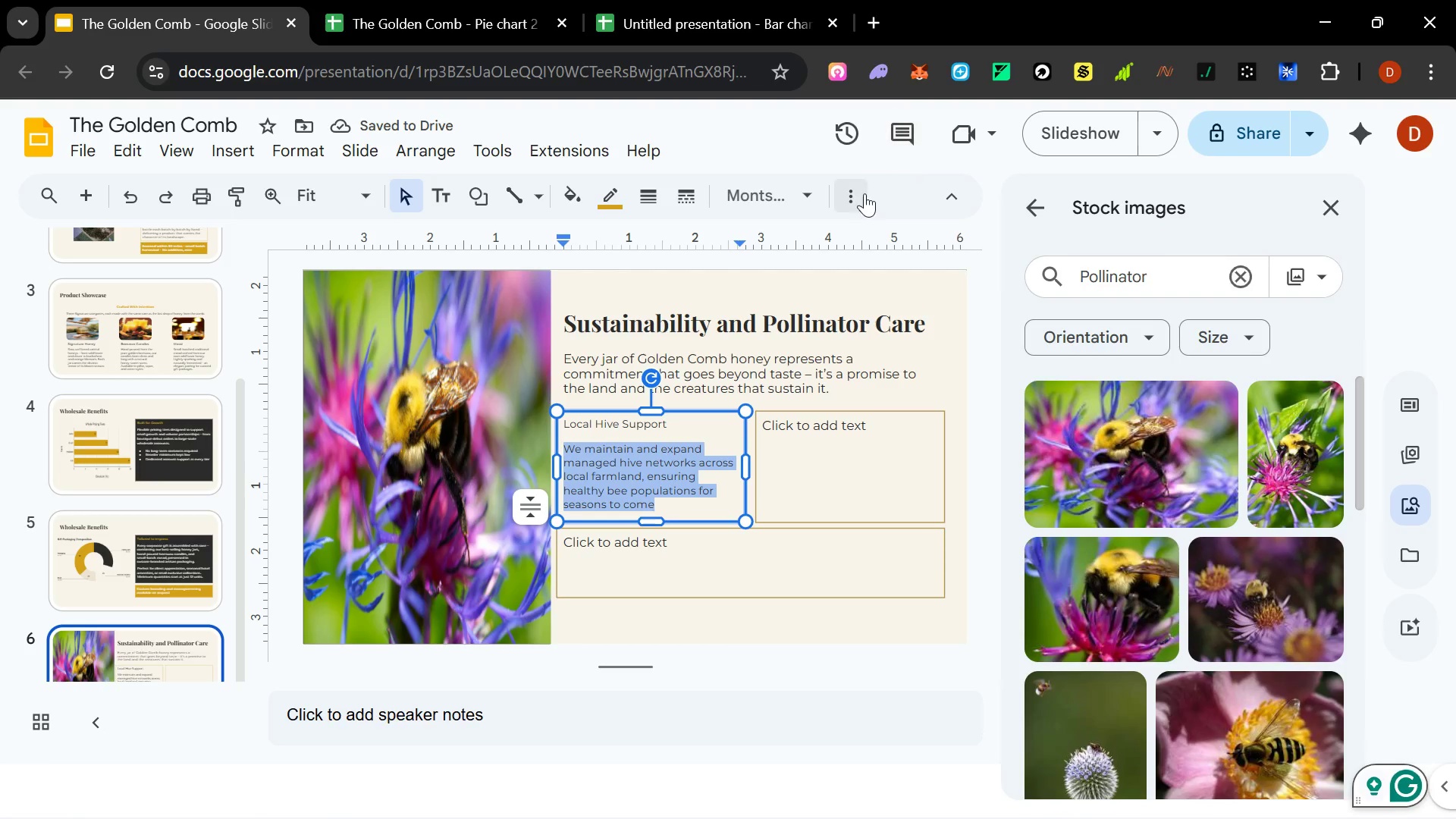 
left_click([862, 196])
 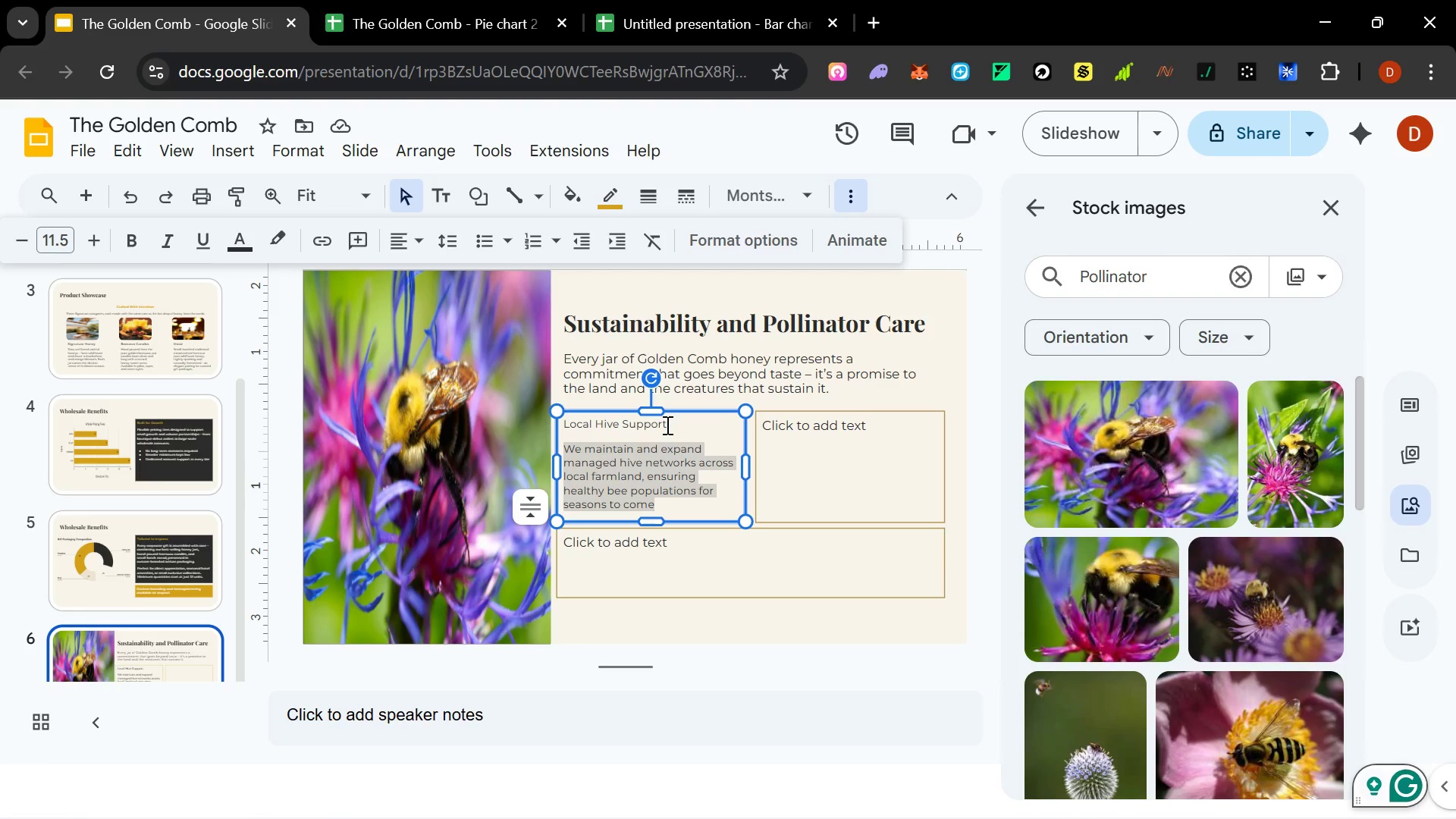 
wait(5.73)
 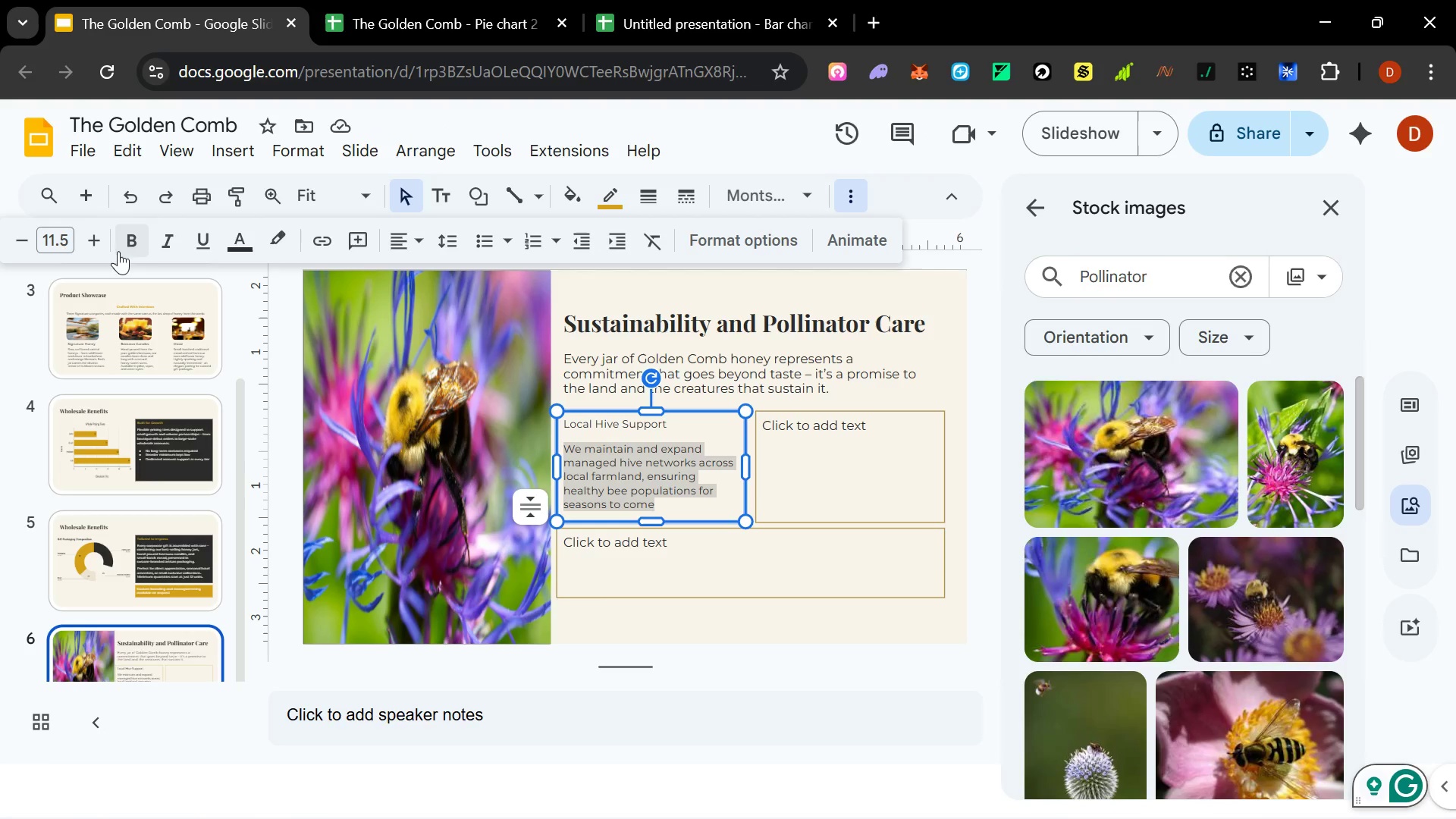 
left_click([56, 239])
 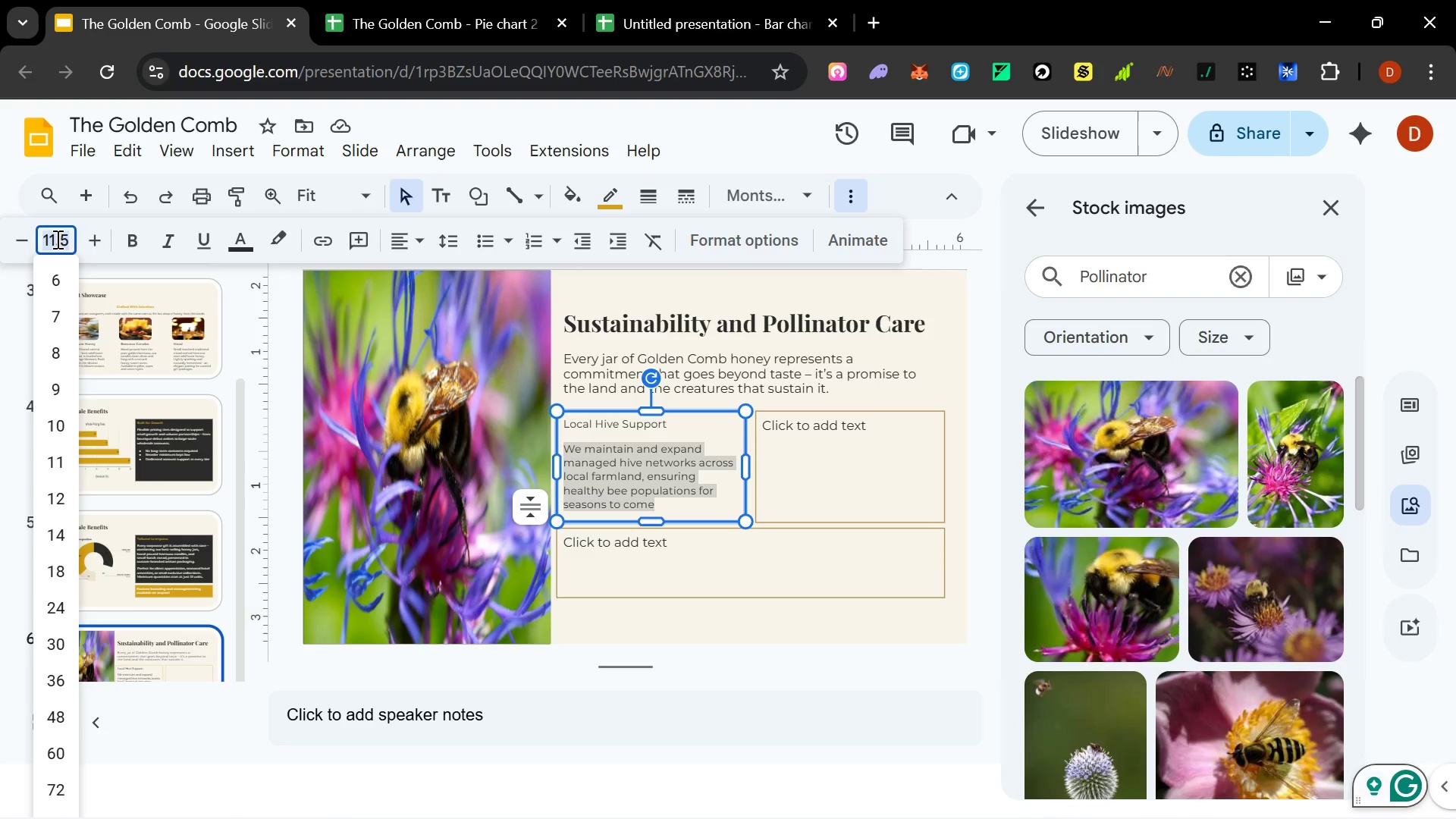 
type(12)
 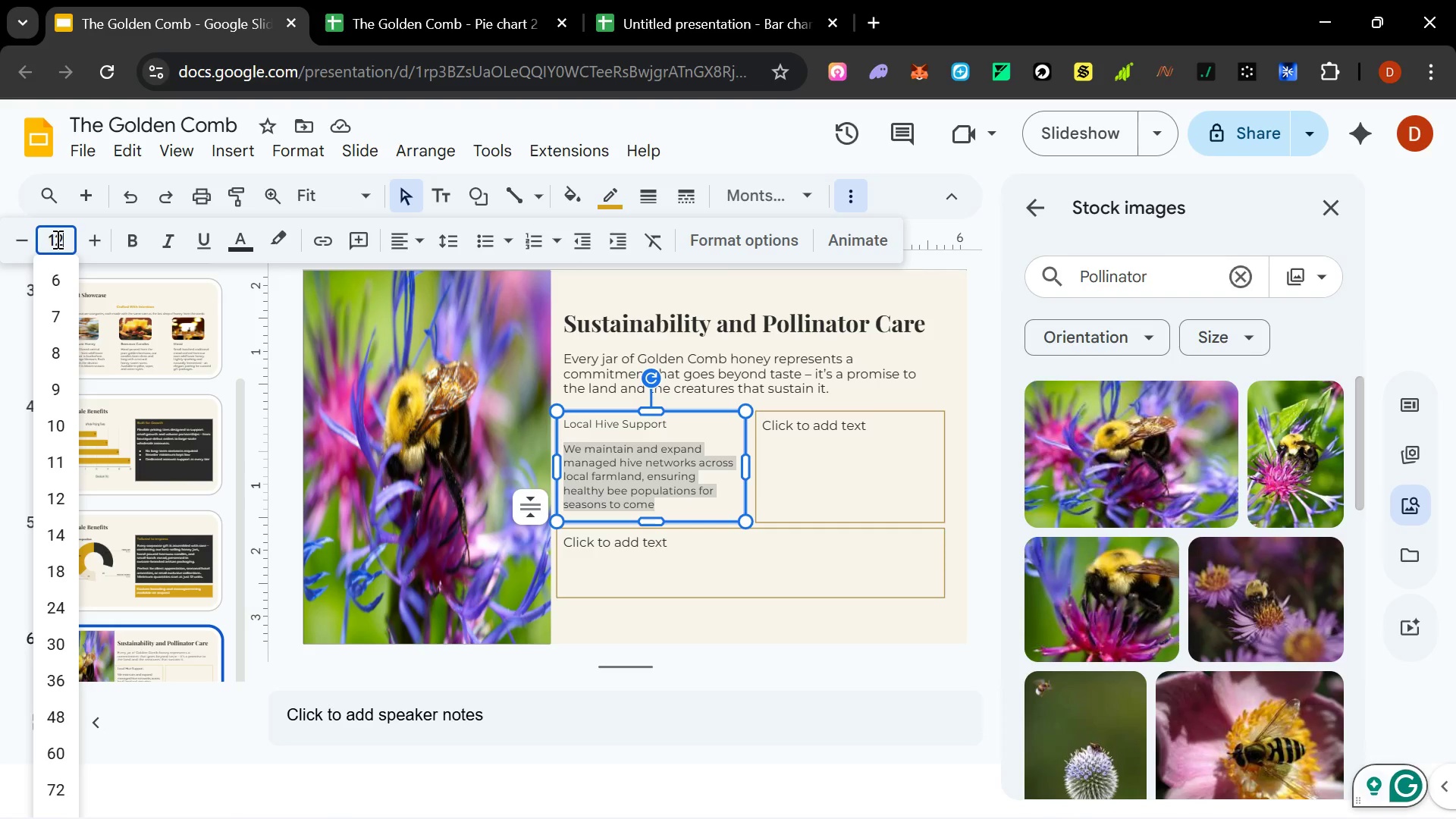 
key(Enter)
 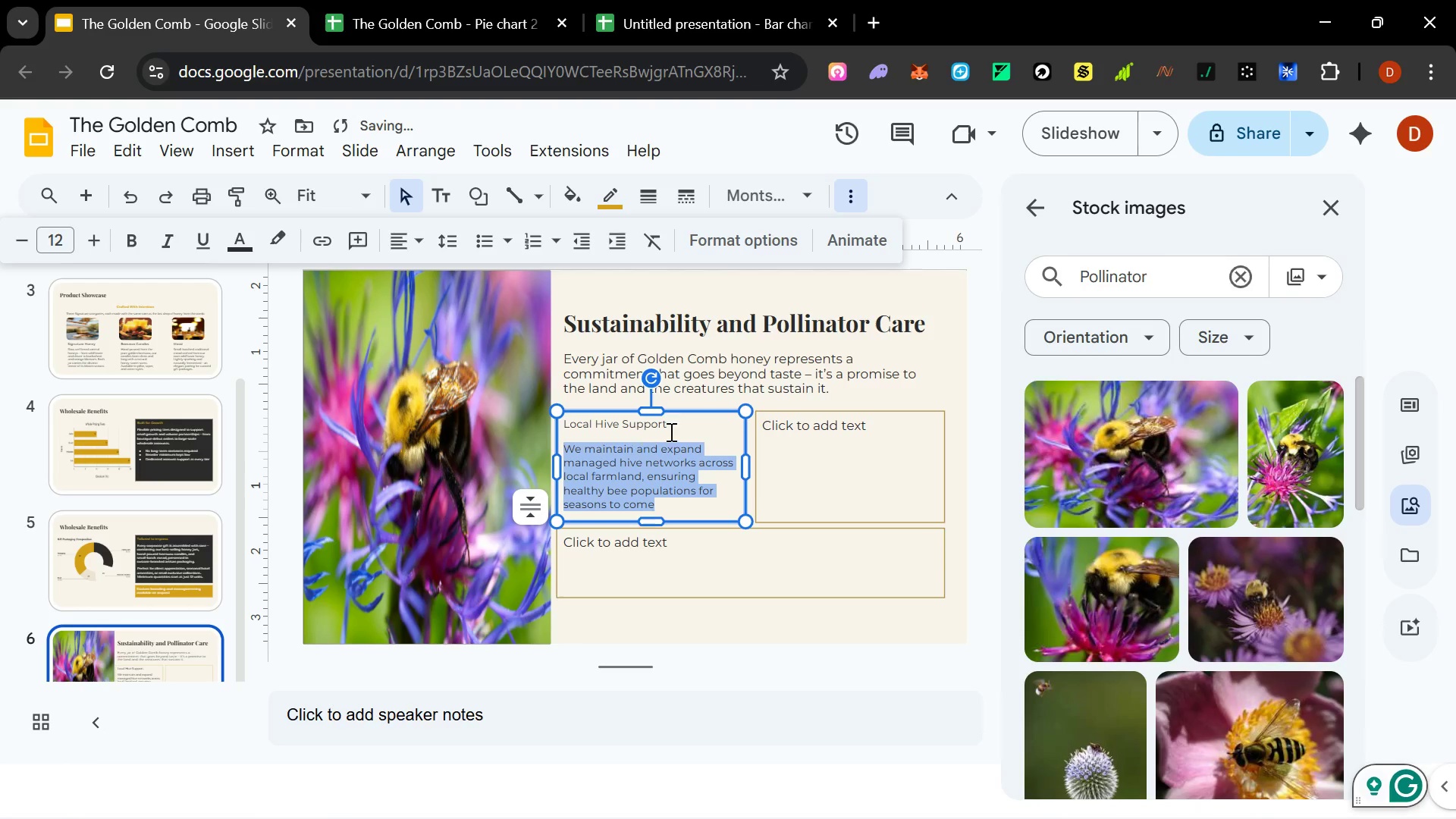 
left_click_drag(start_coordinate=[681, 427], to_coordinate=[532, 415])
 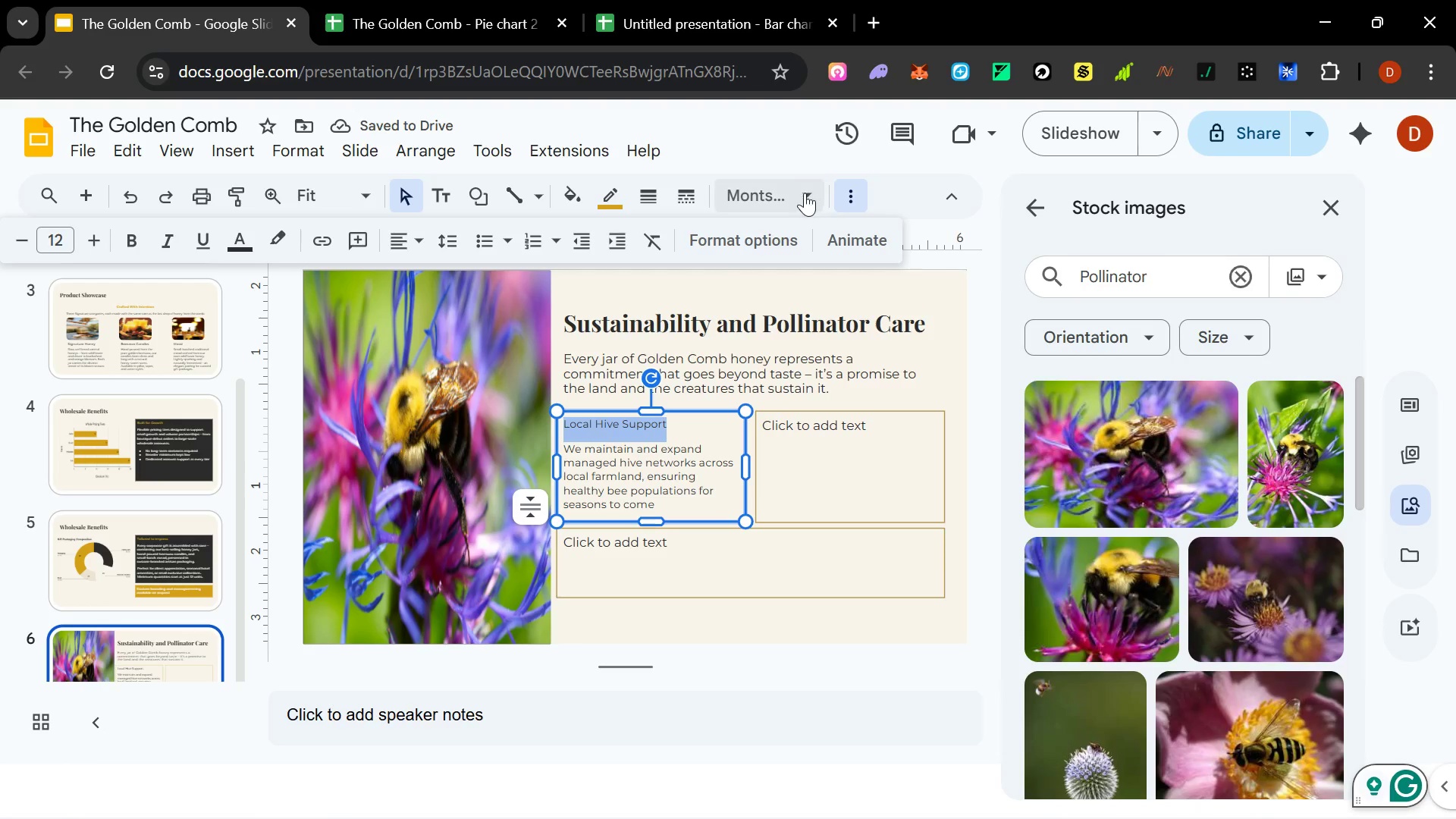 
left_click([802, 193])
 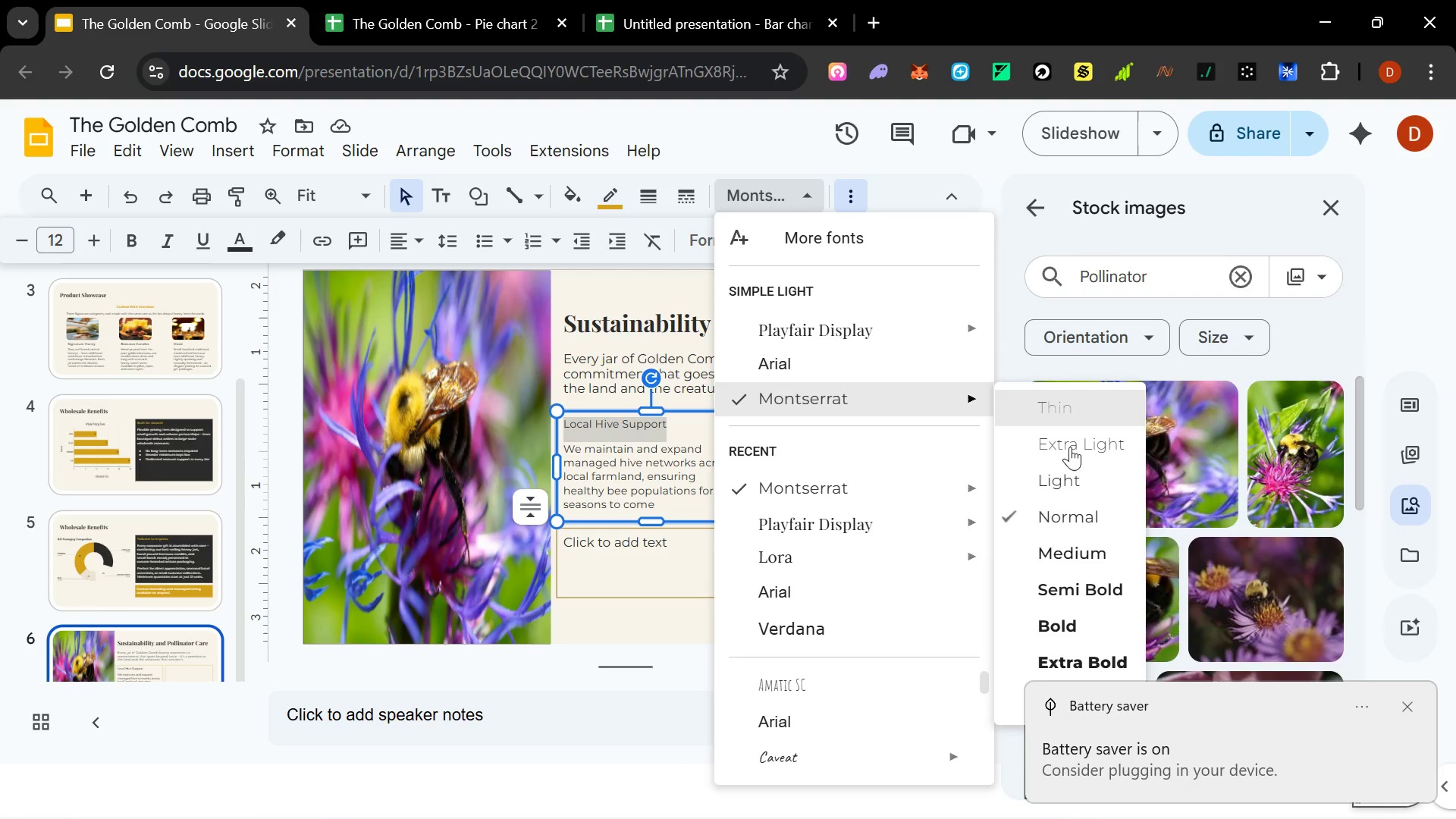 
left_click([1080, 553])
 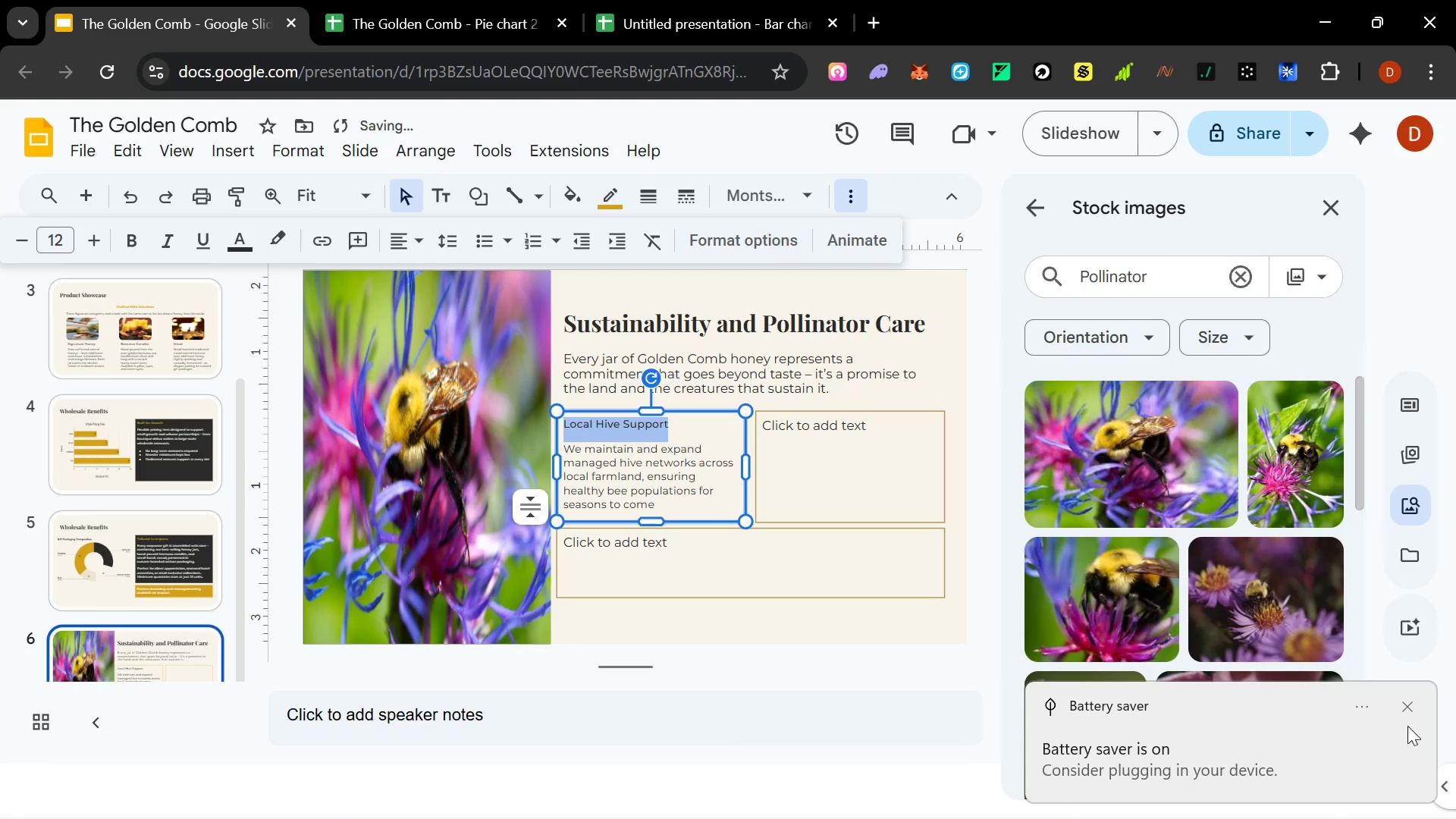 
left_click([1413, 703])
 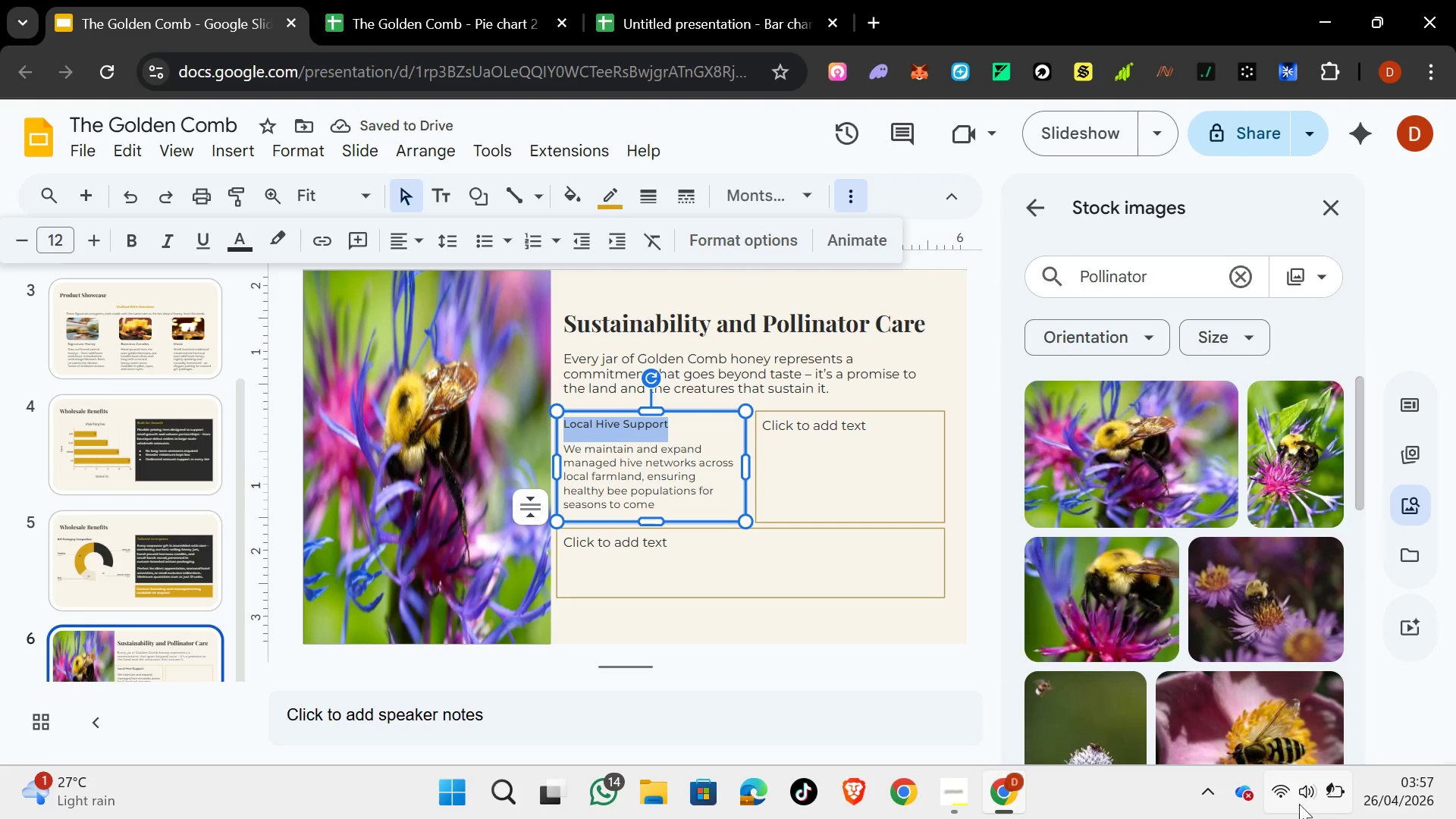 
mouse_move([1315, 768])
 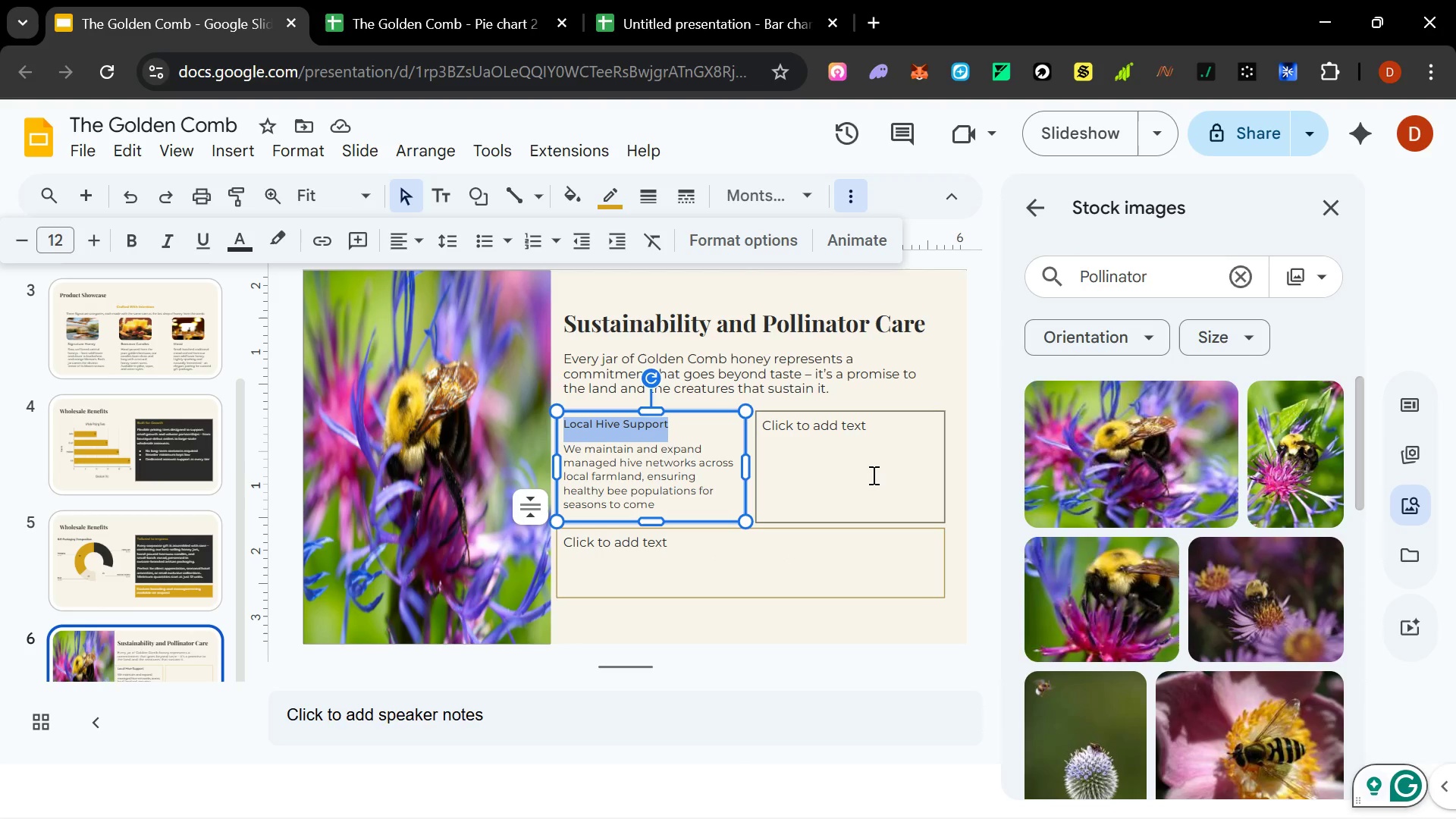 
left_click([872, 475])
 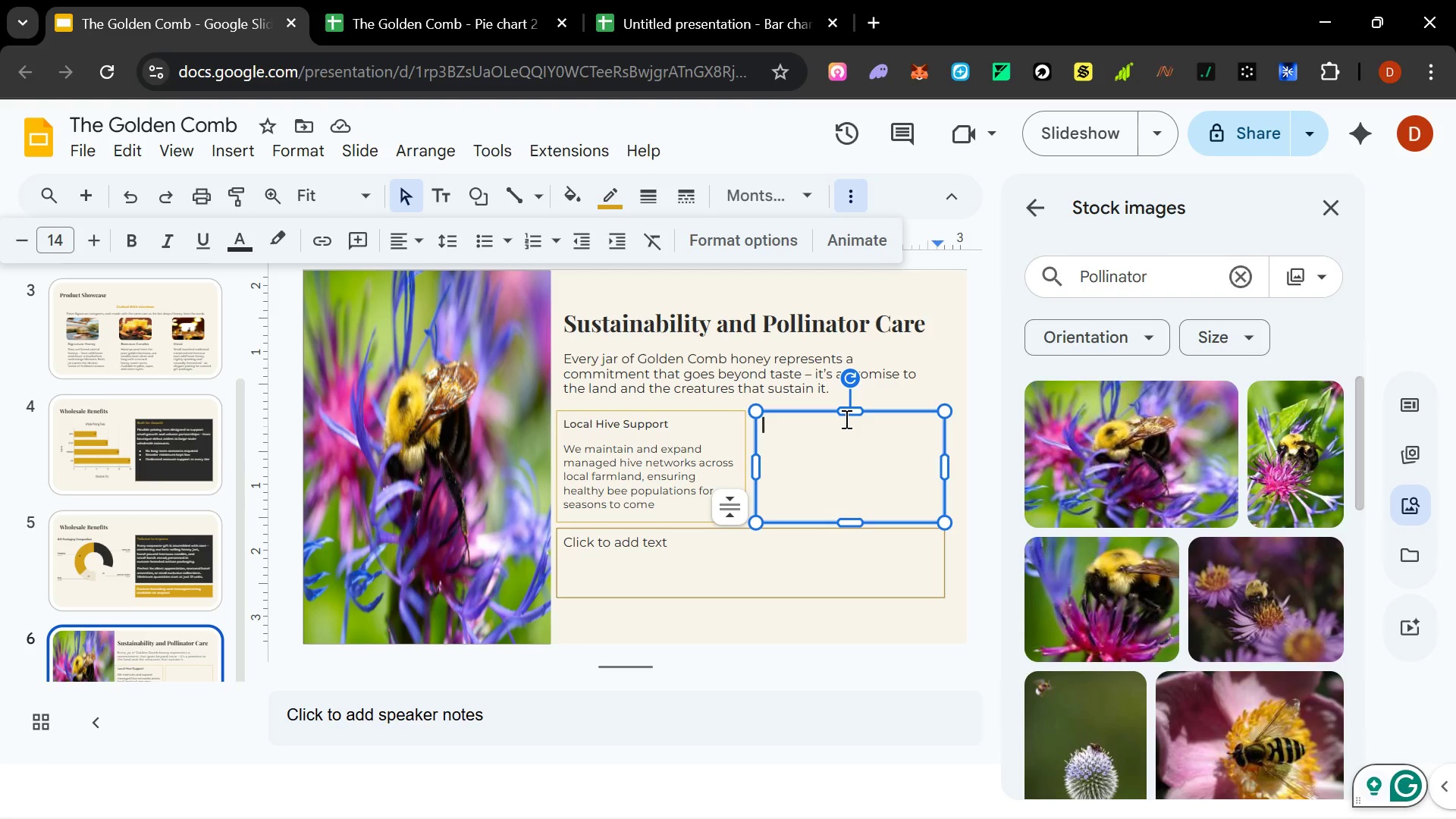 
wait(7.39)
 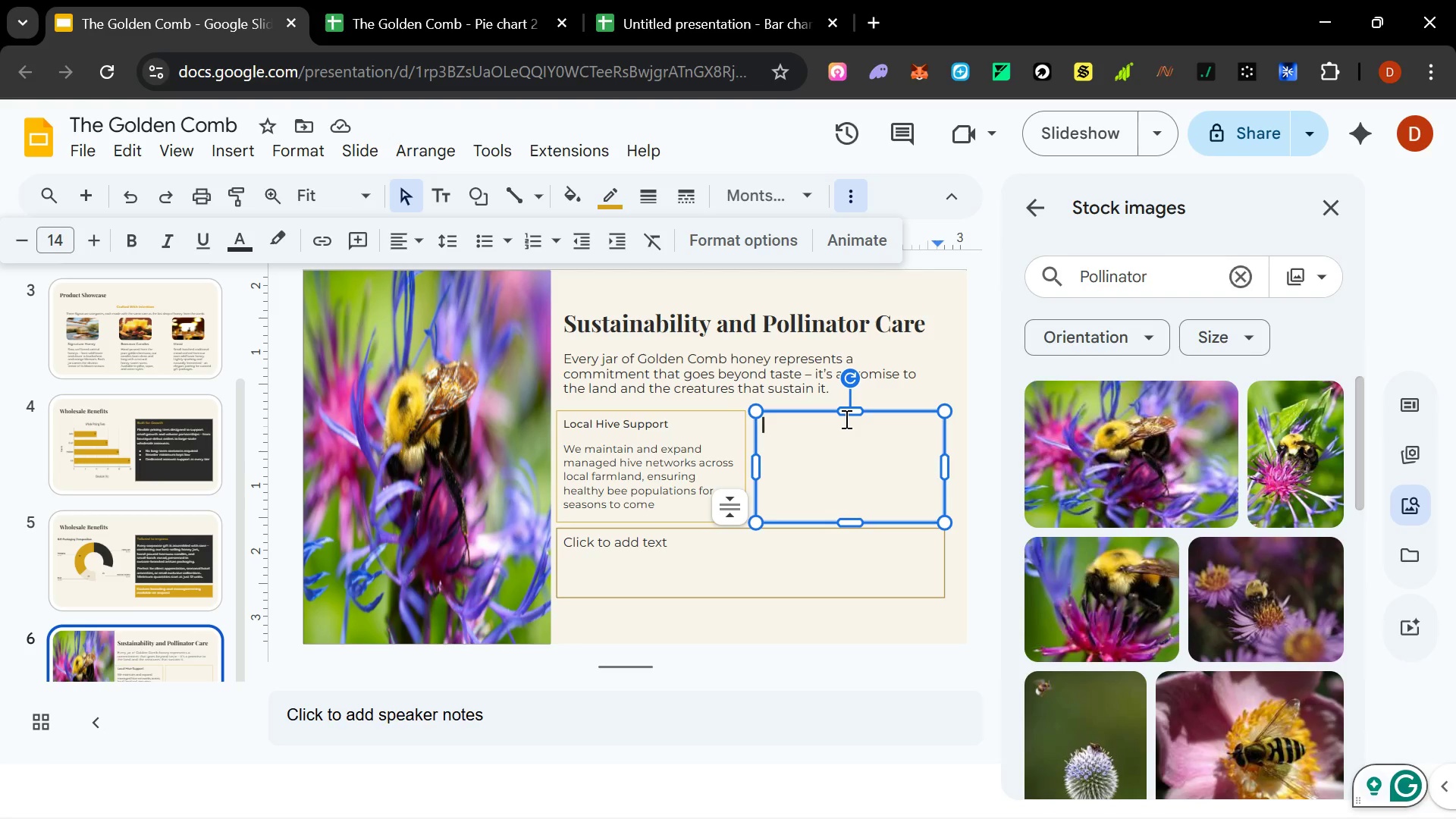 
type(Pollu)
key(Backspace)
type(inator Contribution)
 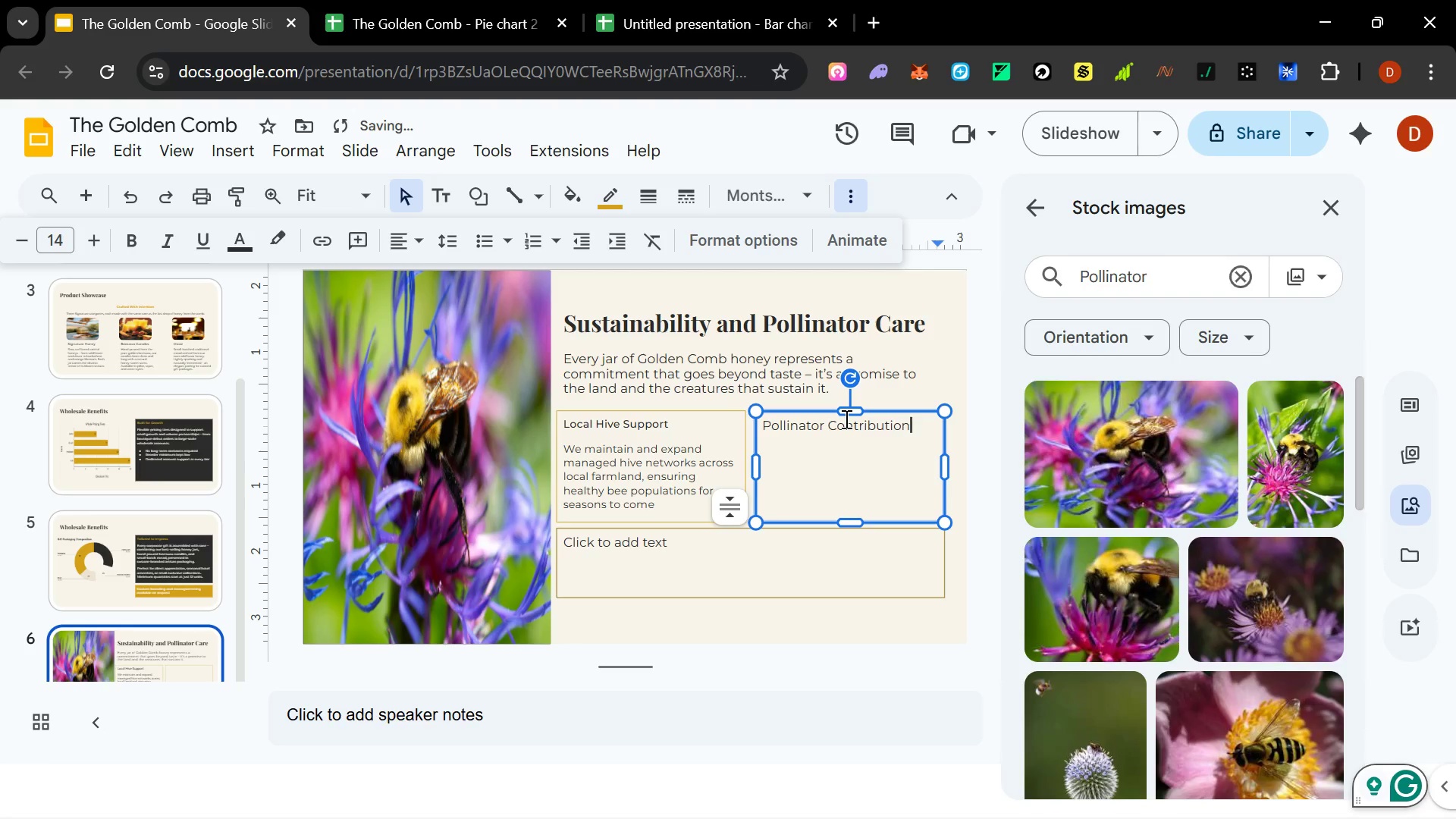 
key(Enter)
 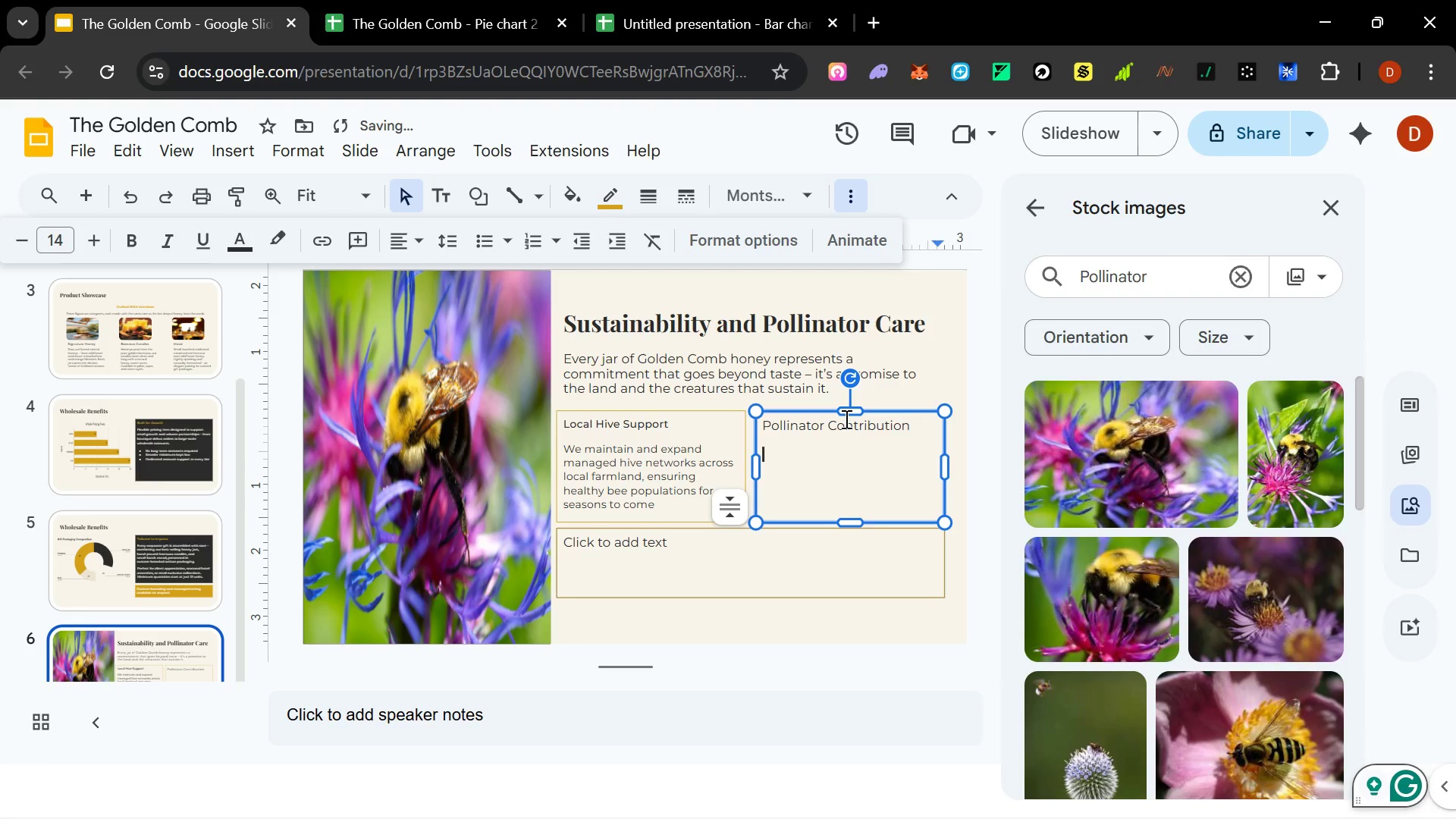 
type(Our bees actively pollinate thousands of acres of wildflowers and neighbouring crops -- a gift that multiplies the entu)
key(Backspace)
type(ire e)
key(Backspace)
type(ther)
key(Backspace)
key(Backspace)
type(rough the)
 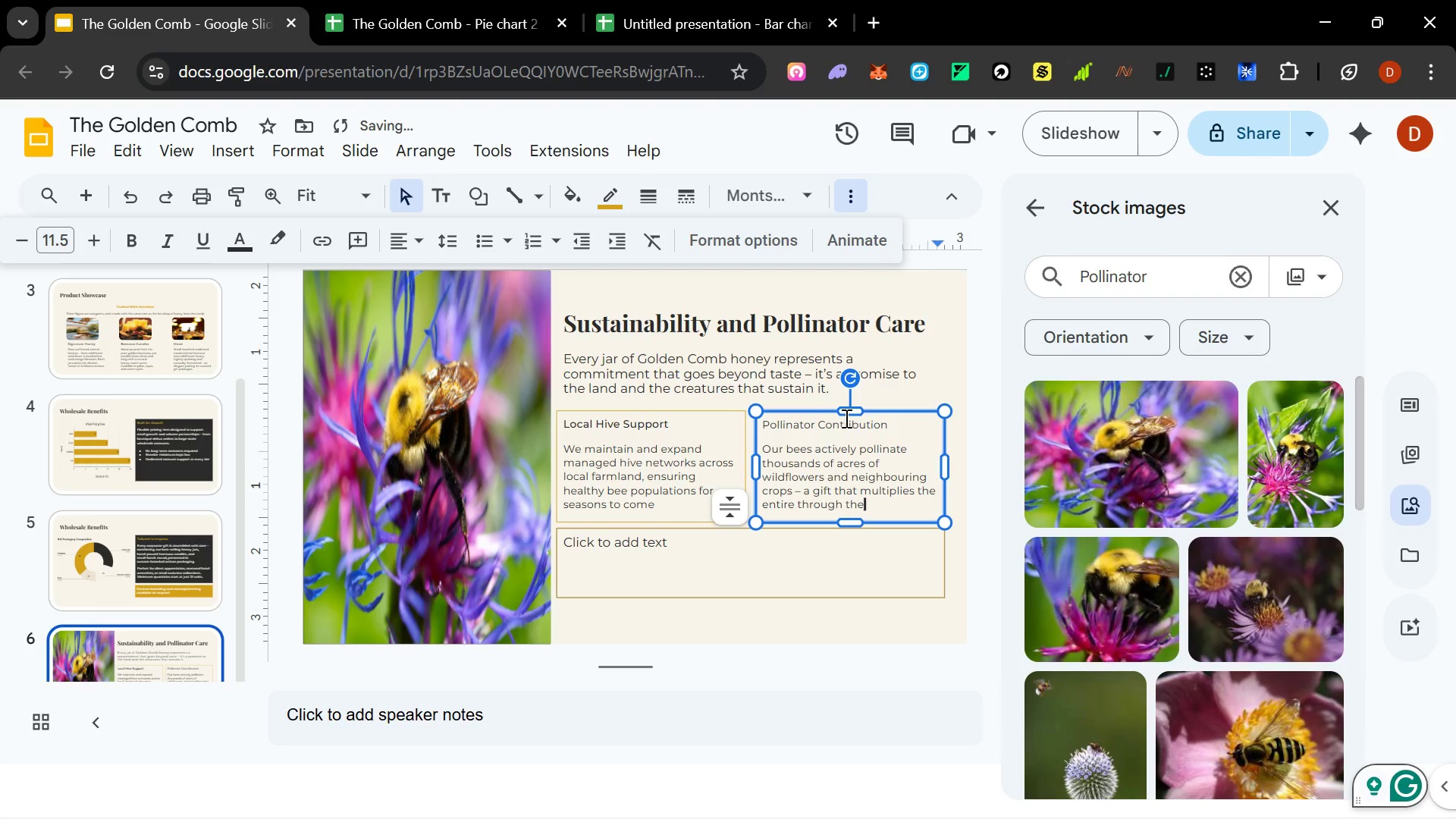 
hold_key(key=Backspace, duration=0.86)
 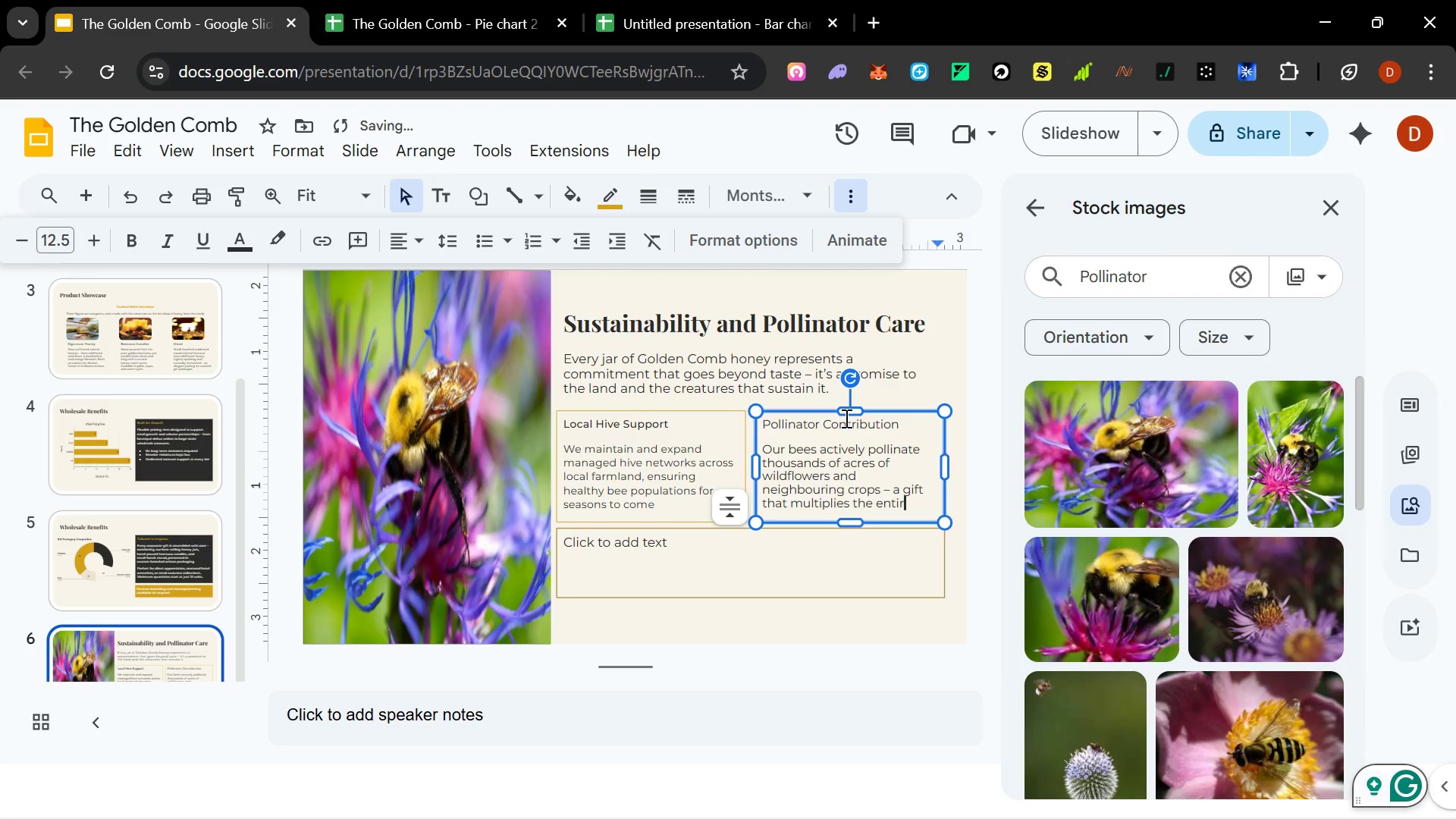 
type(e ecosystem)
 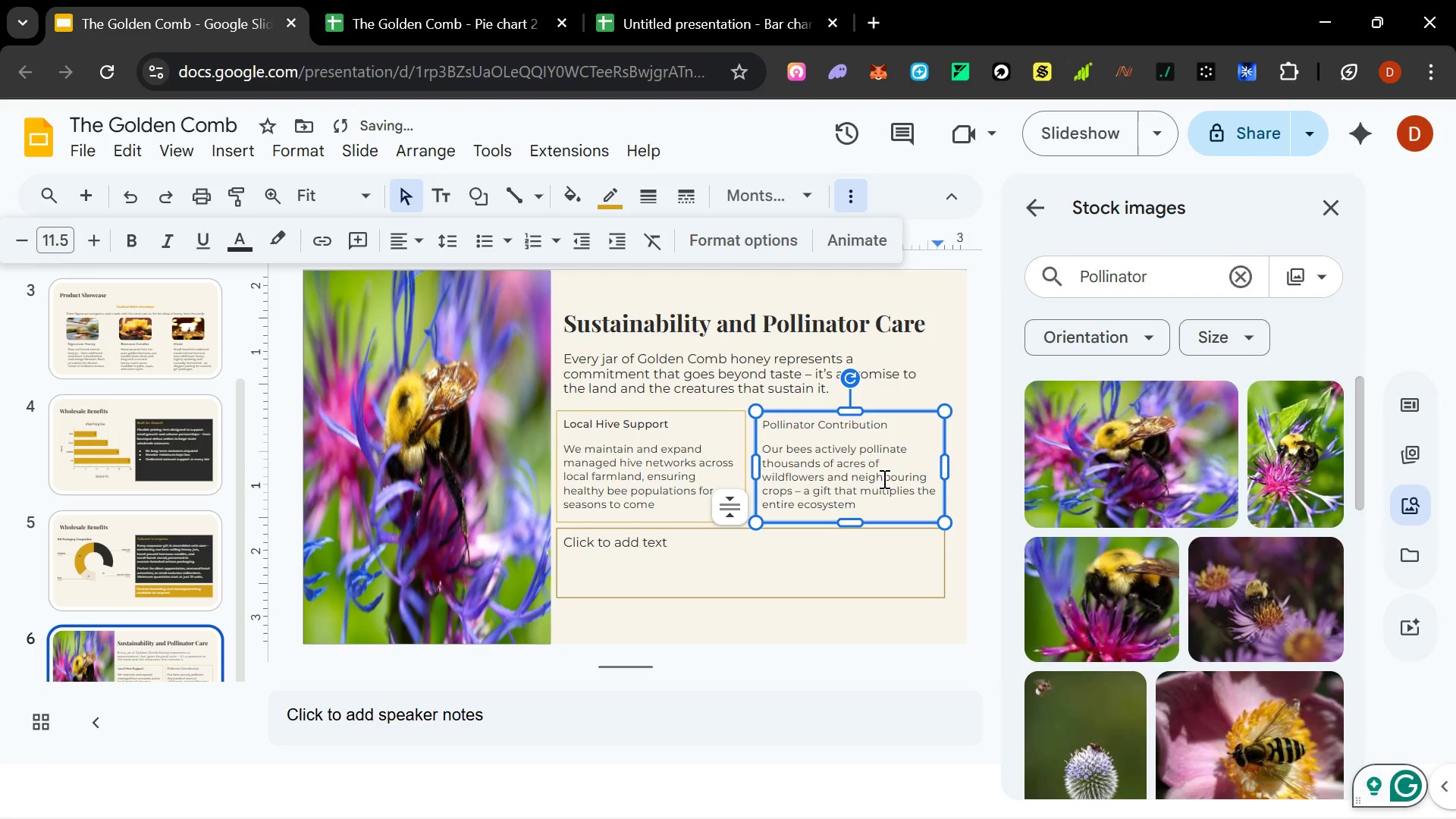 
left_click_drag(start_coordinate=[867, 511], to_coordinate=[760, 449])
 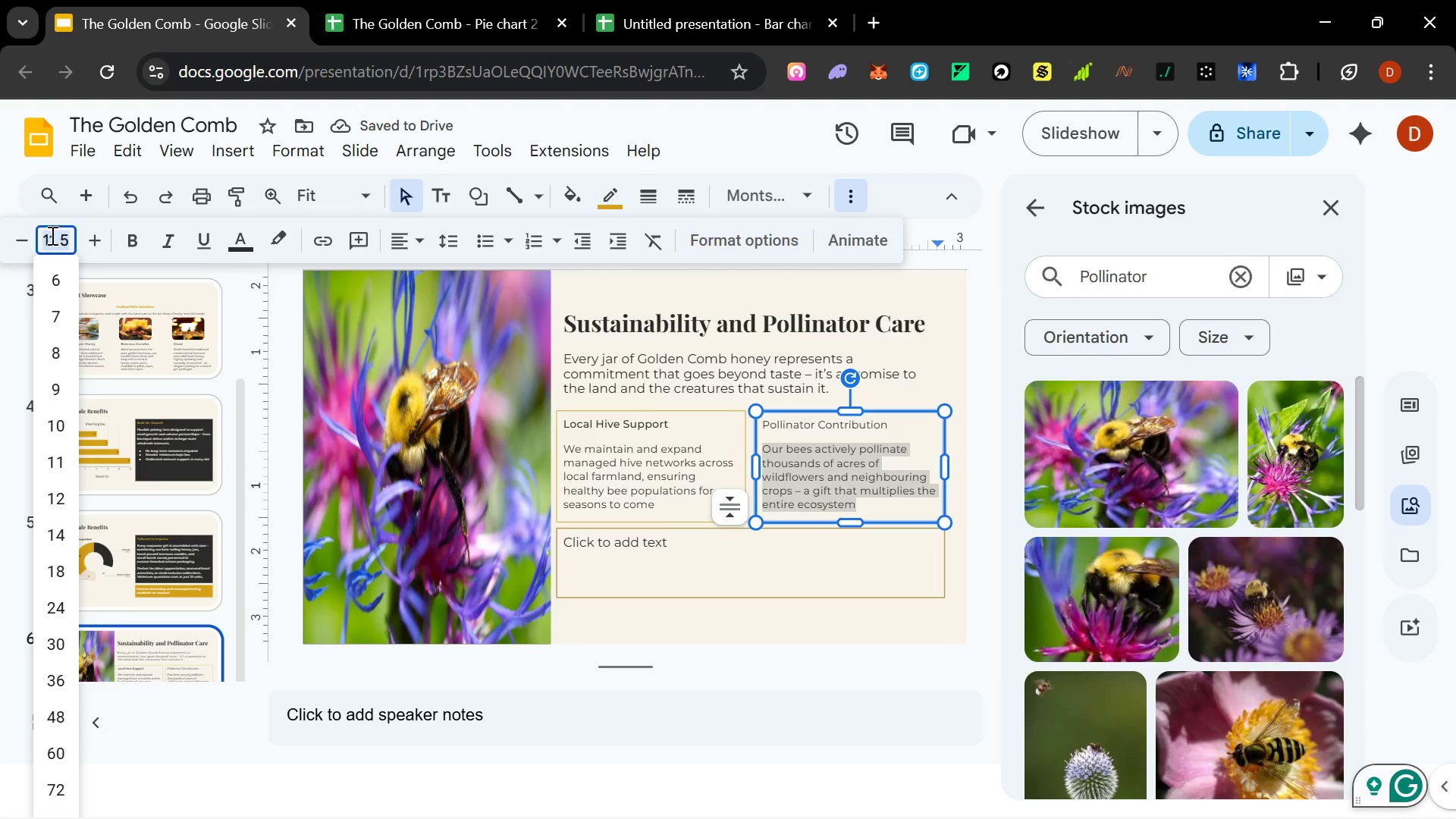 
type(12)
 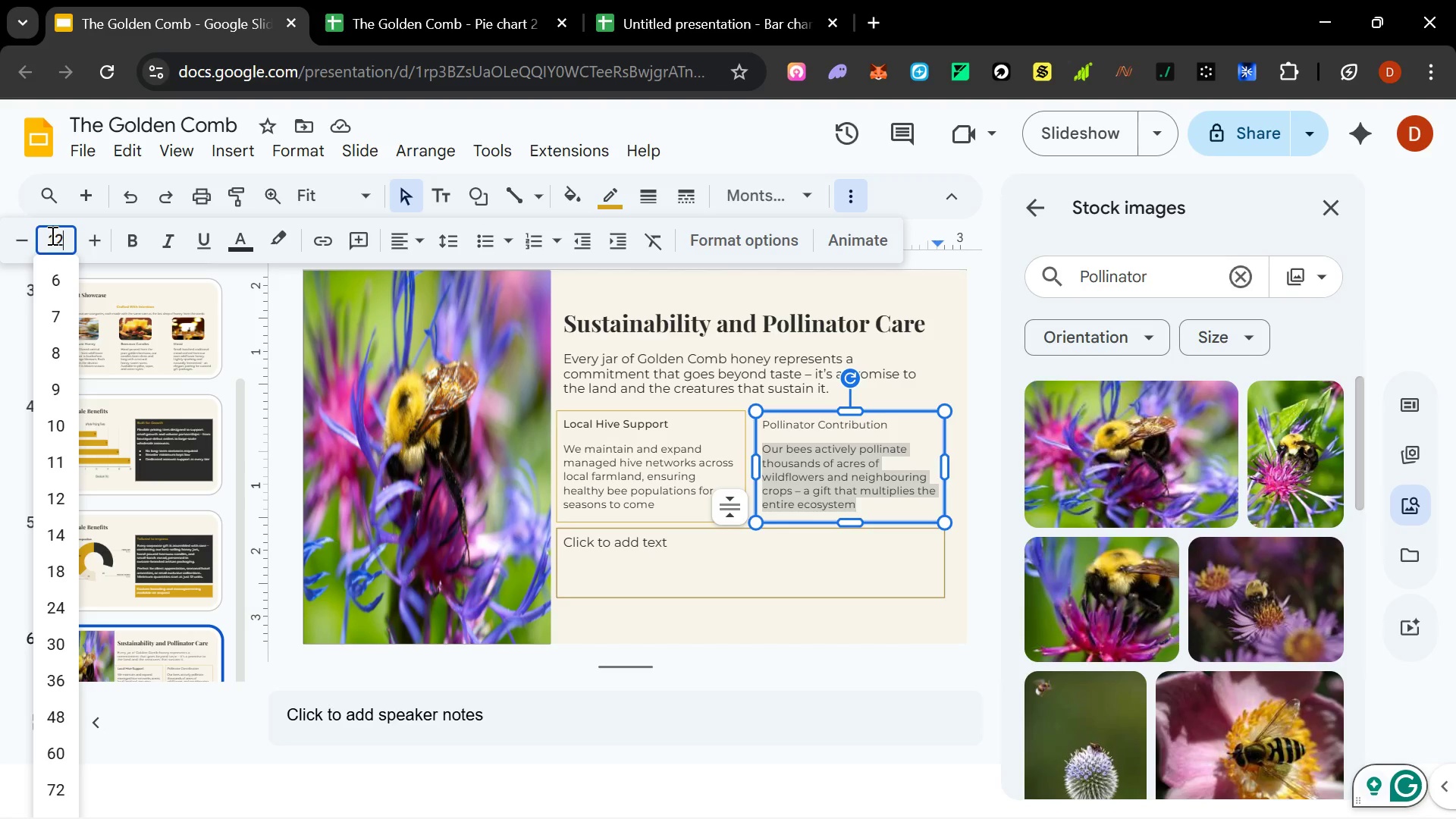 
key(Enter)
 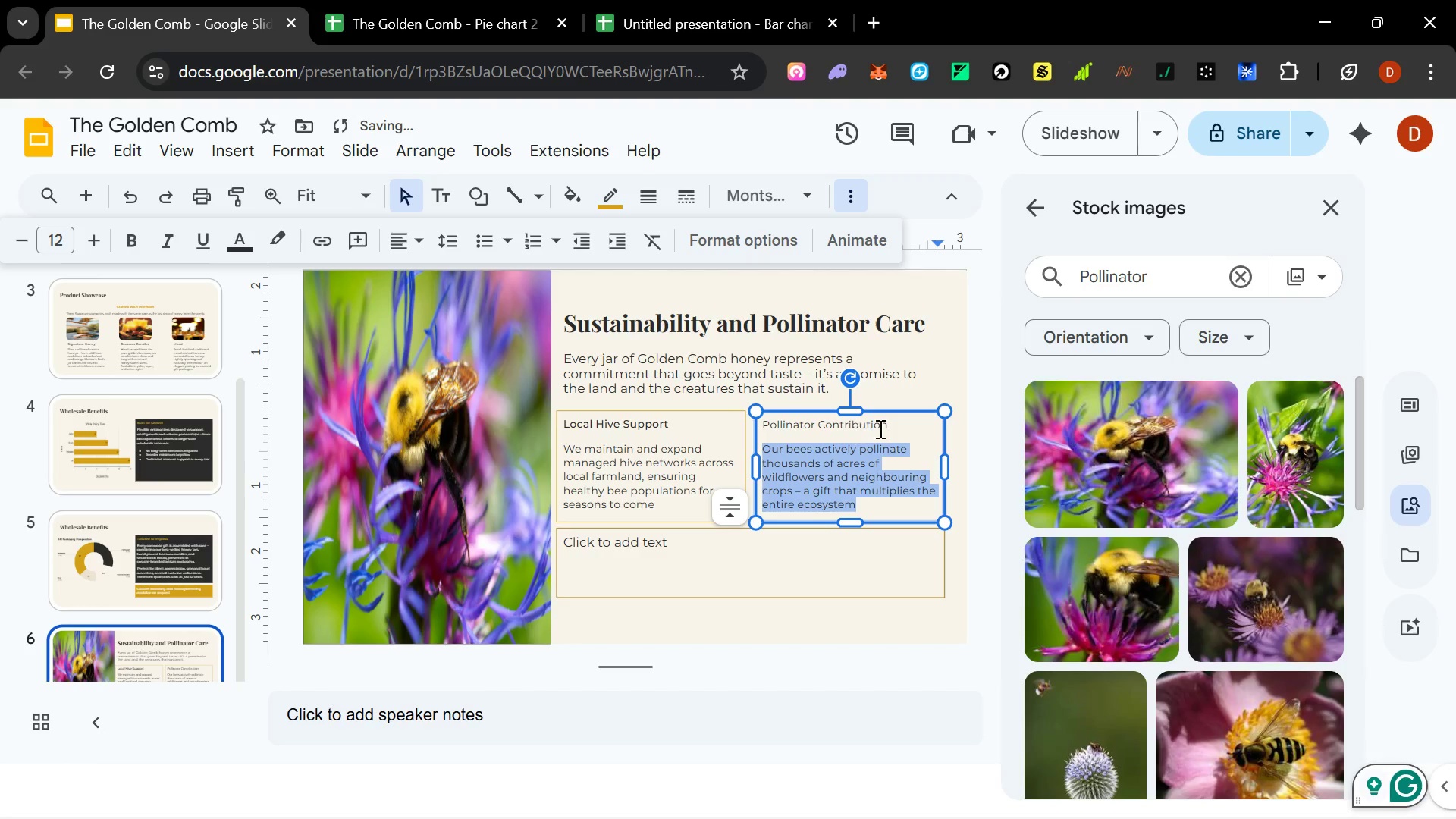 
left_click_drag(start_coordinate=[888, 427], to_coordinate=[748, 419])
 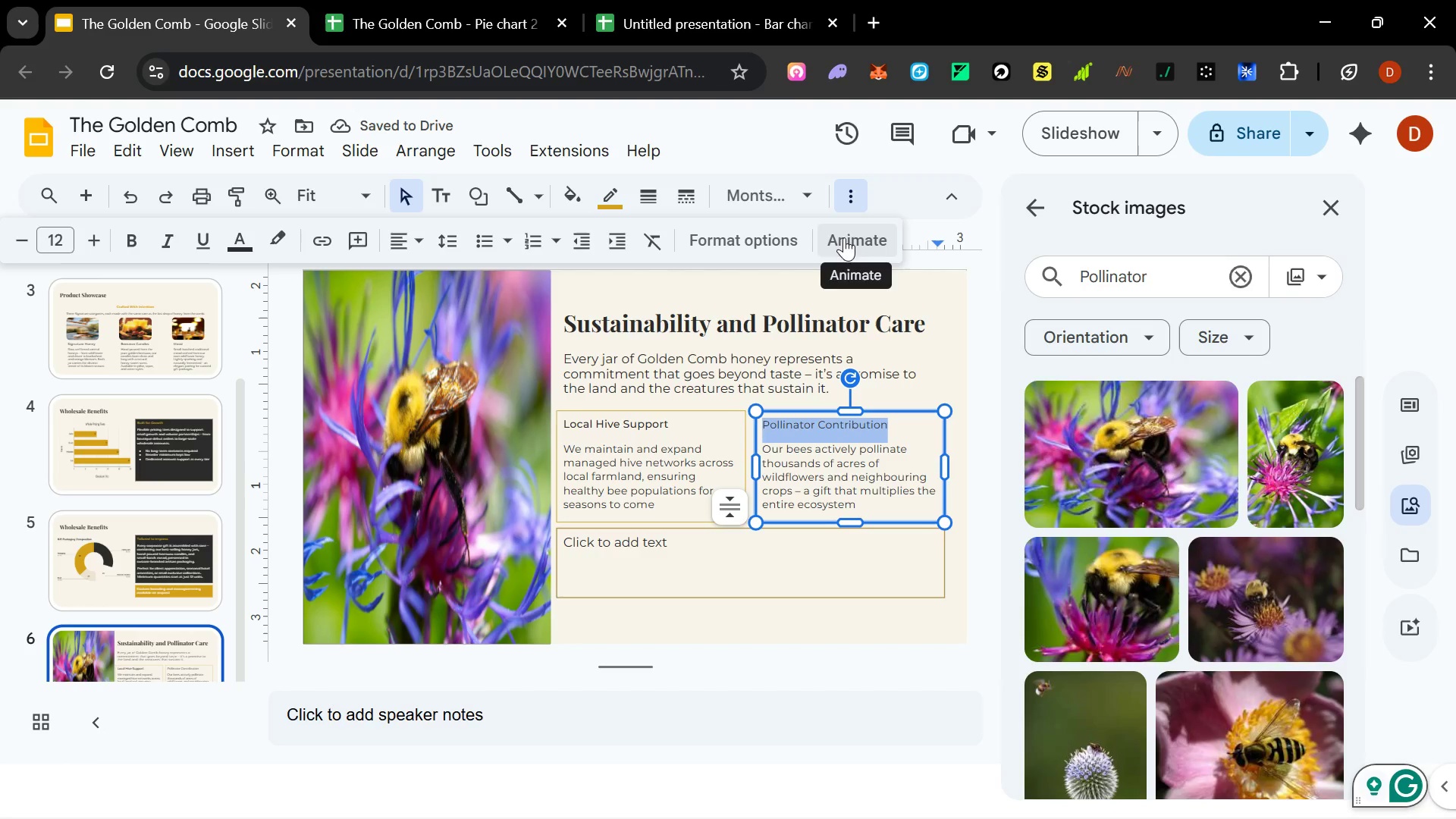 
left_click([804, 193])
 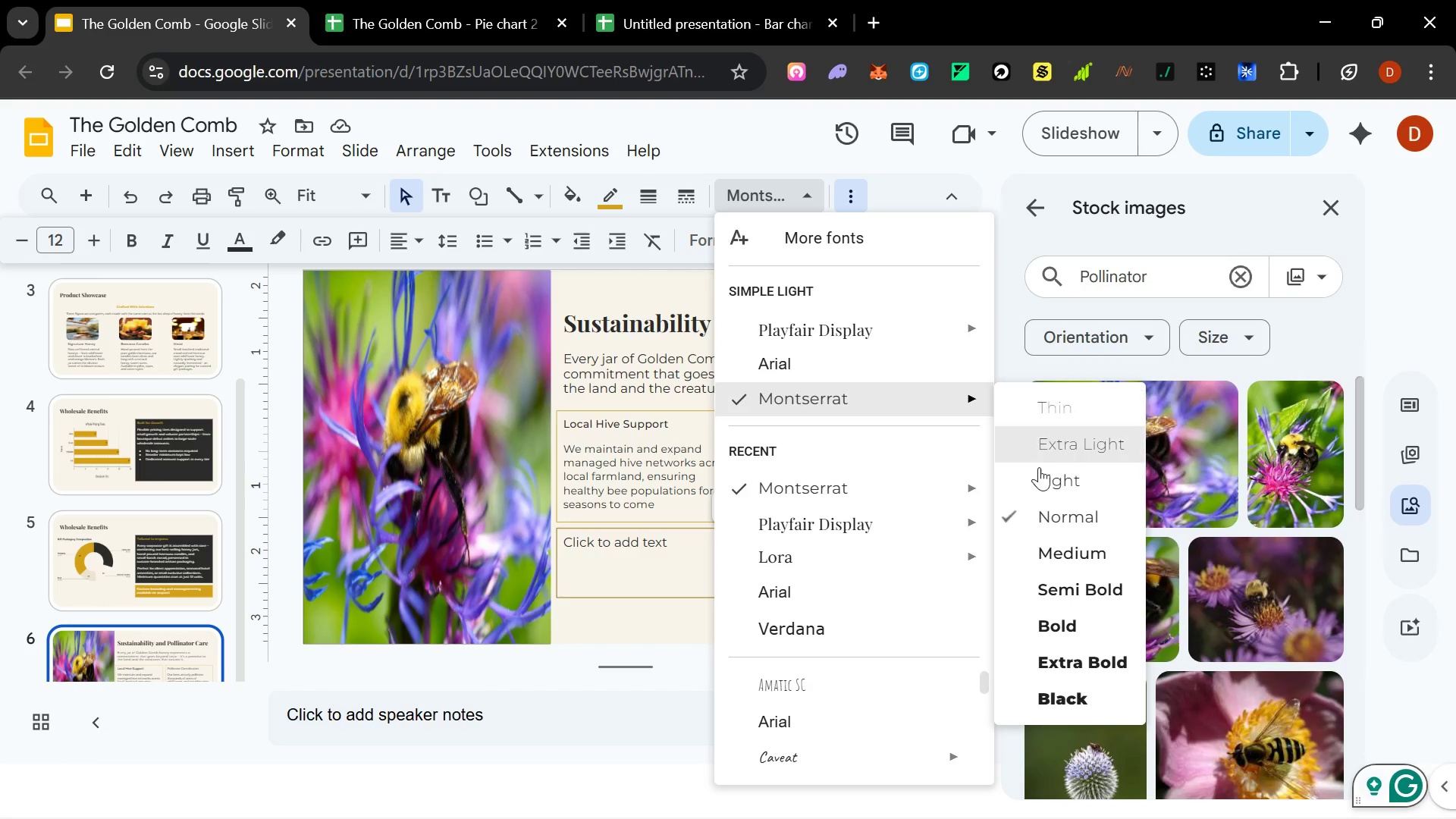 
left_click([1058, 544])
 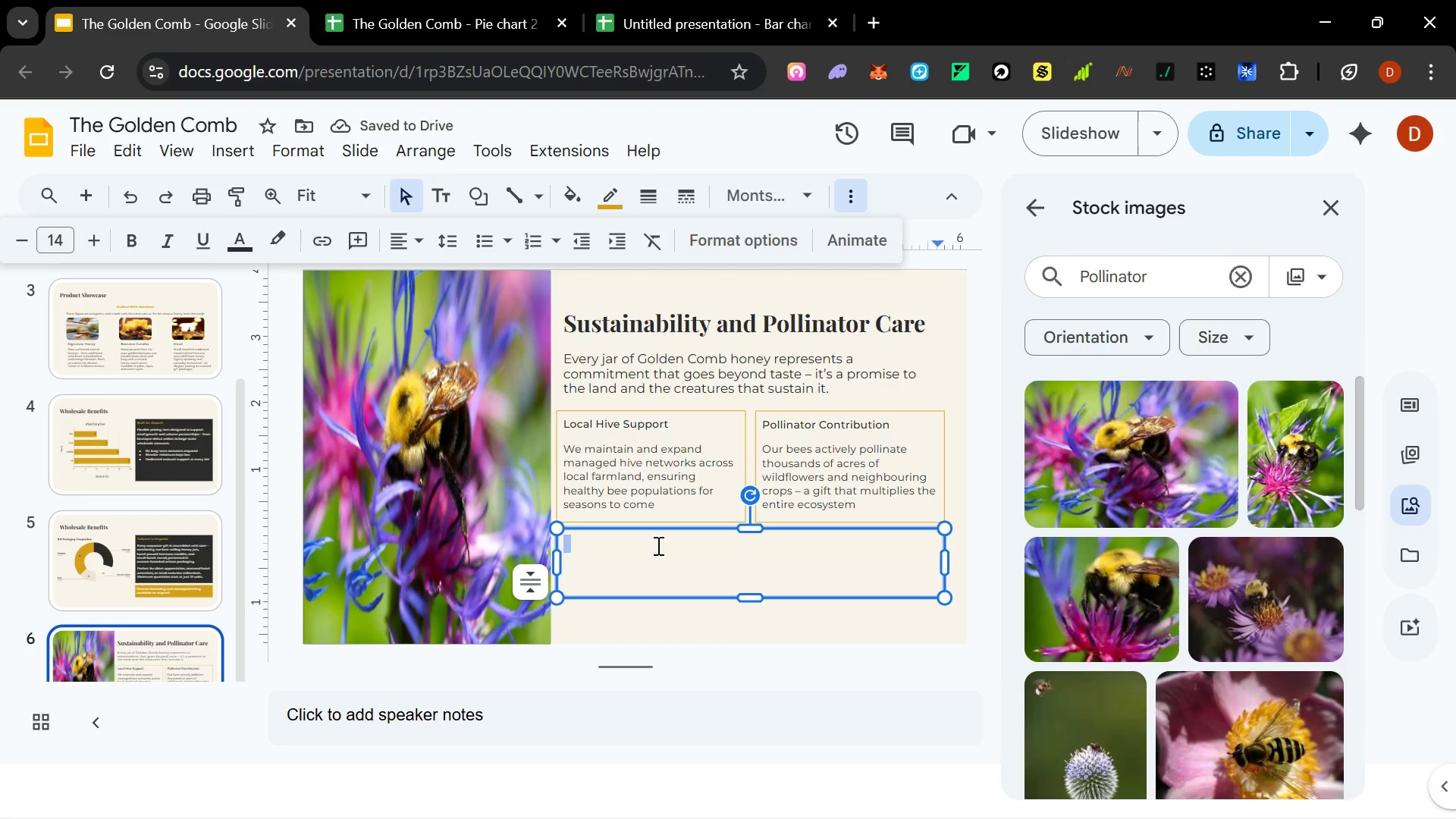 
wait(6.3)
 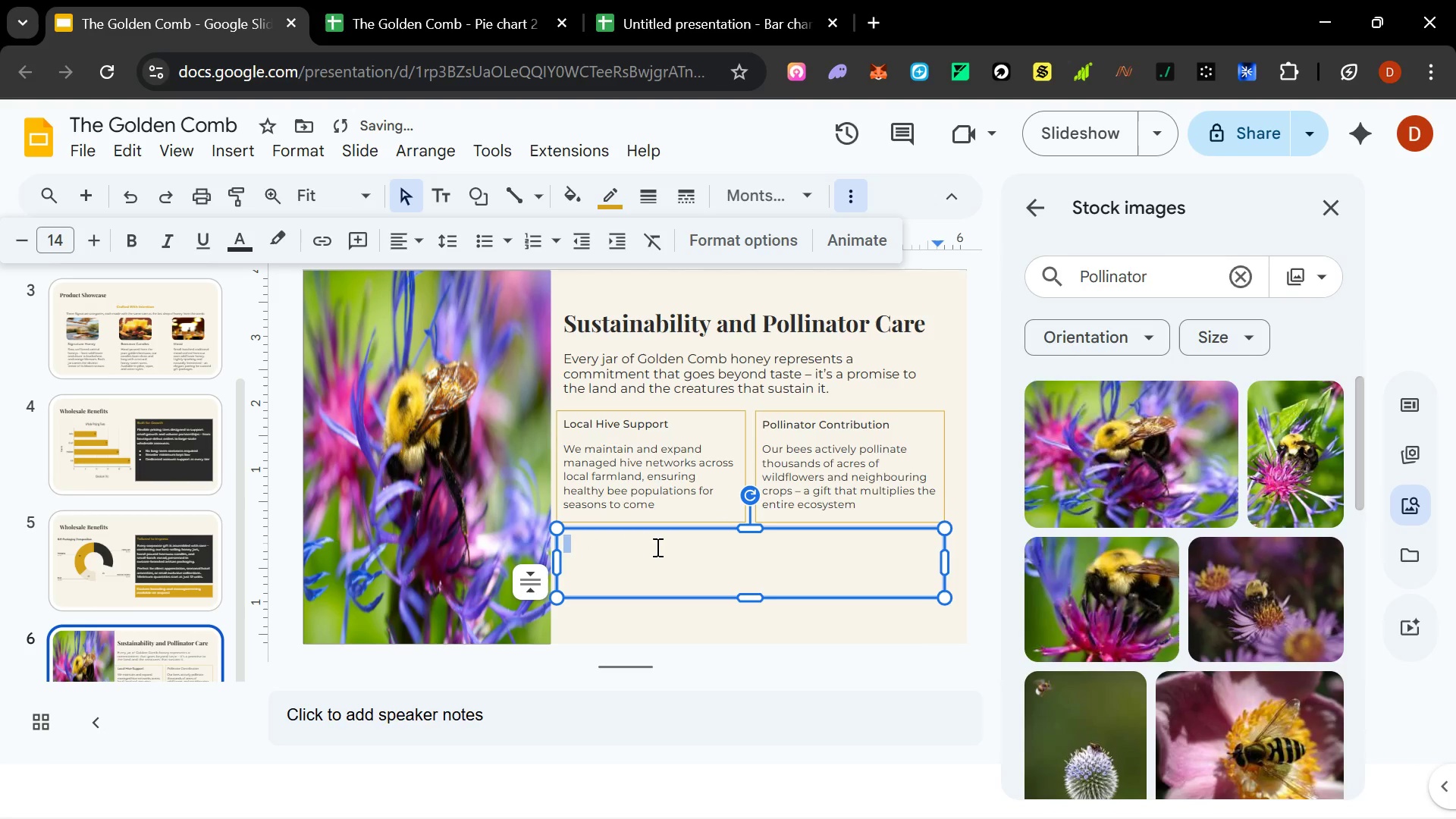 
type(Chemical )
key(Backspace)
type(-Free Practices)
 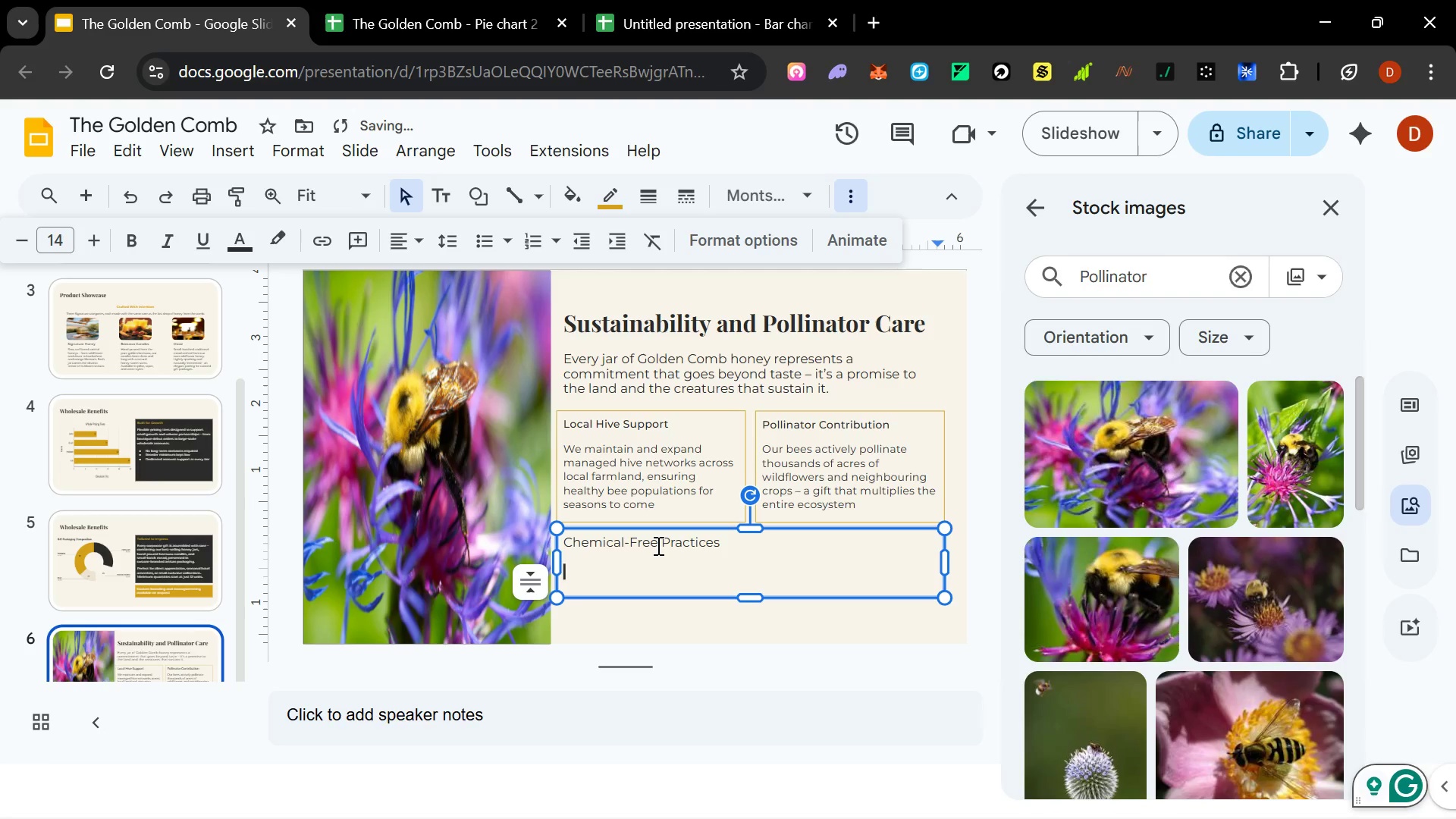 
 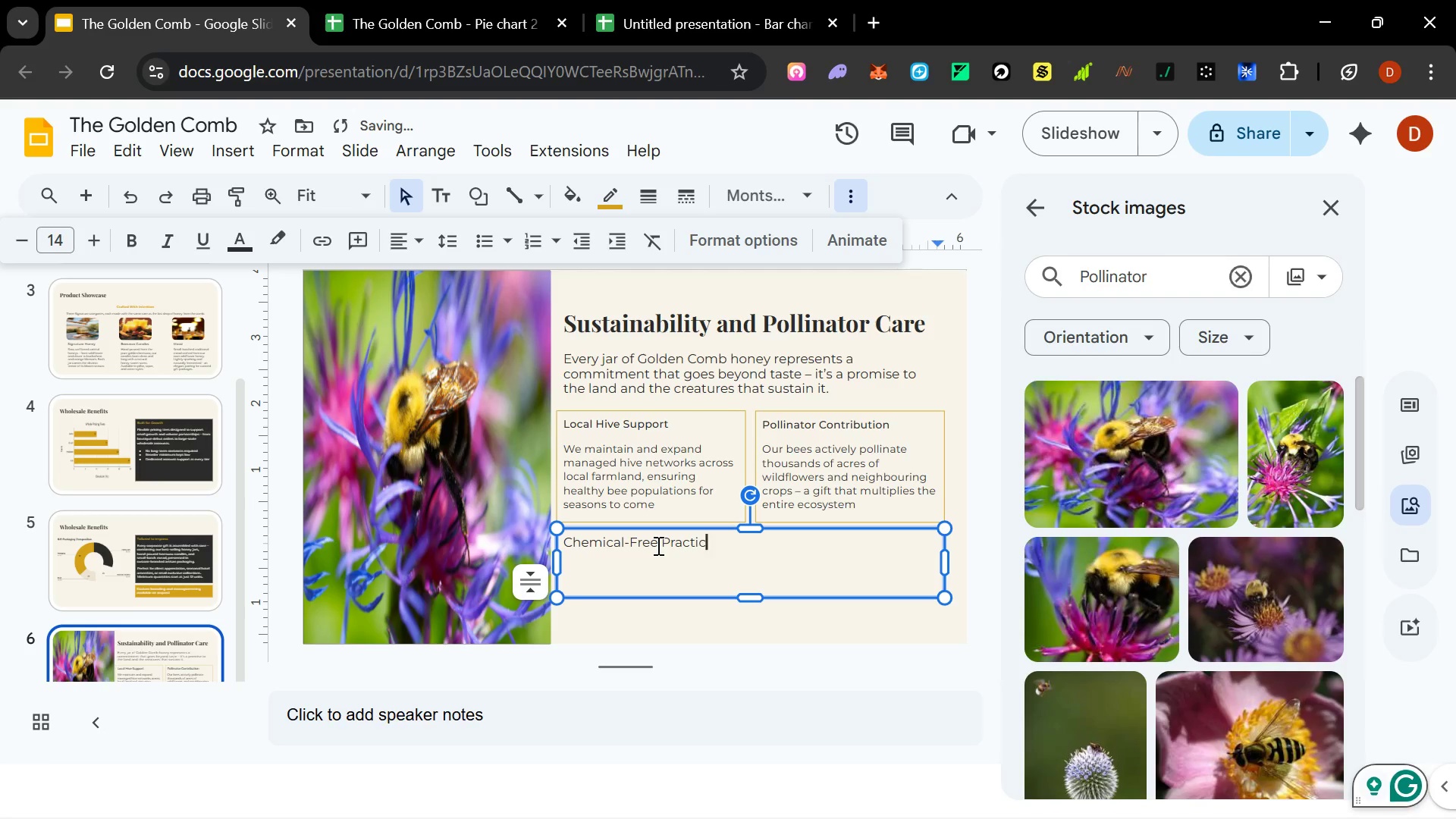 
key(Enter)
 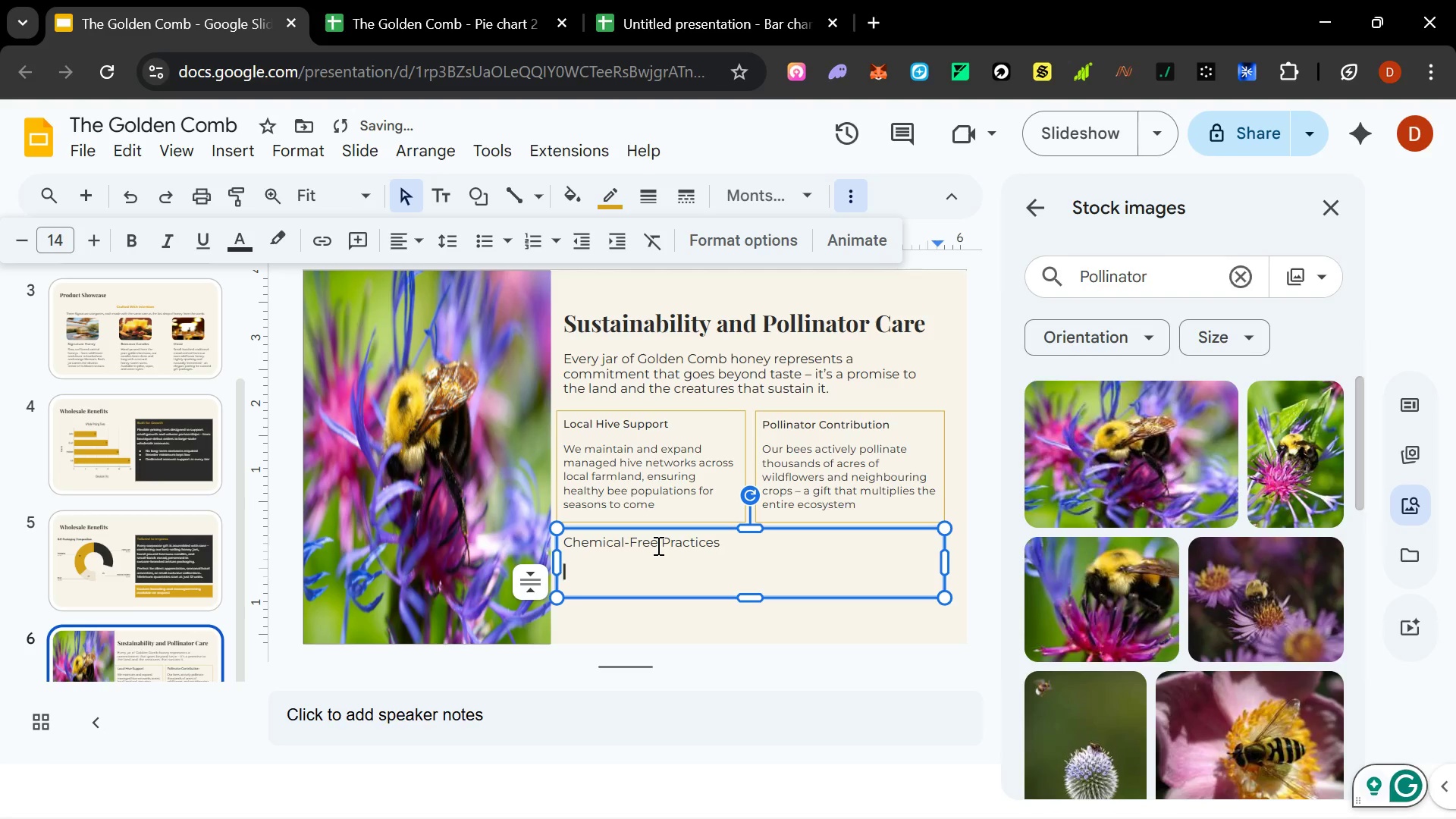 
type(Zero Pesticides, zero S)
key(Backspace)
type(synthetic treatments)
 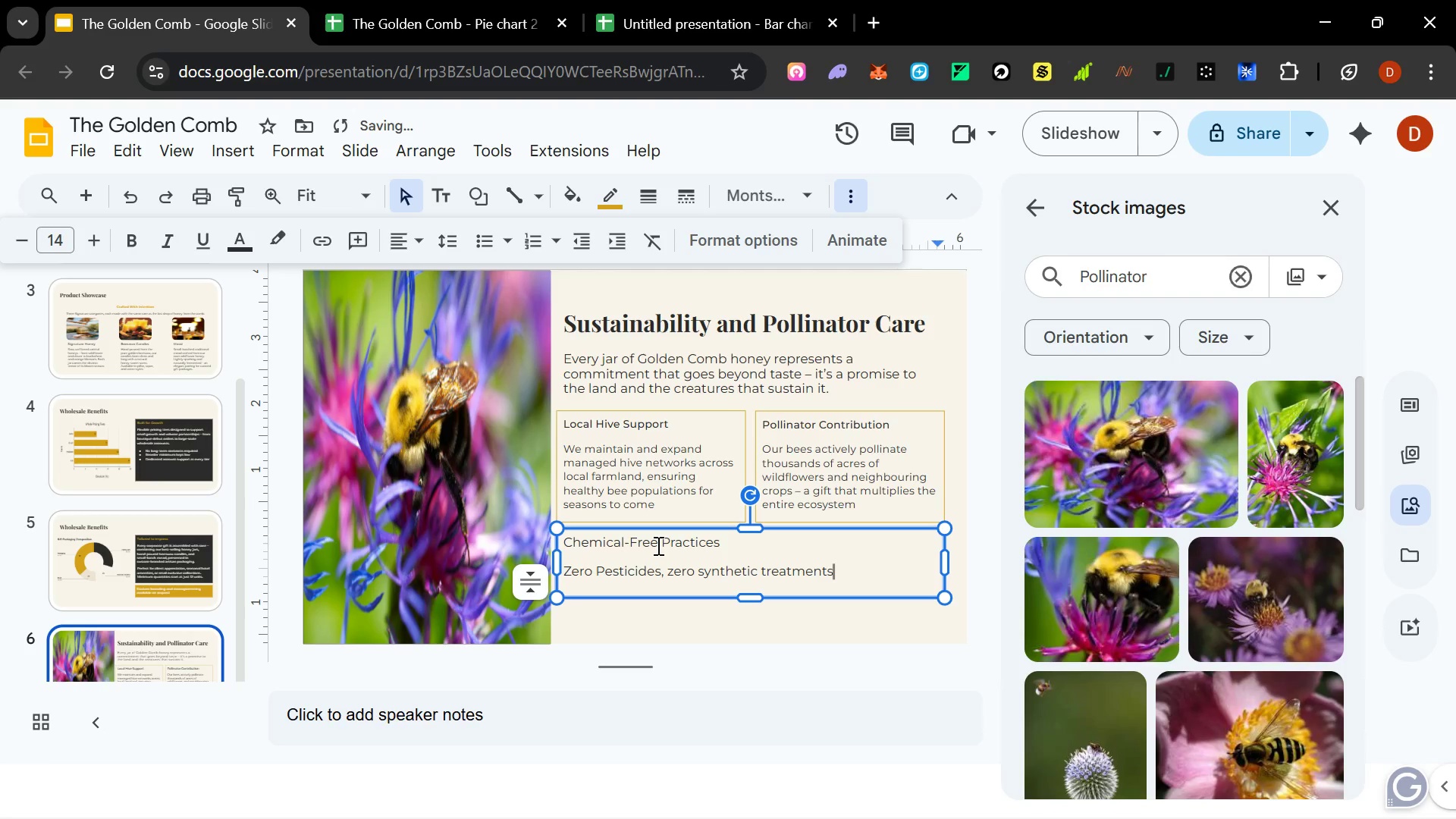 
wait(6.25)
 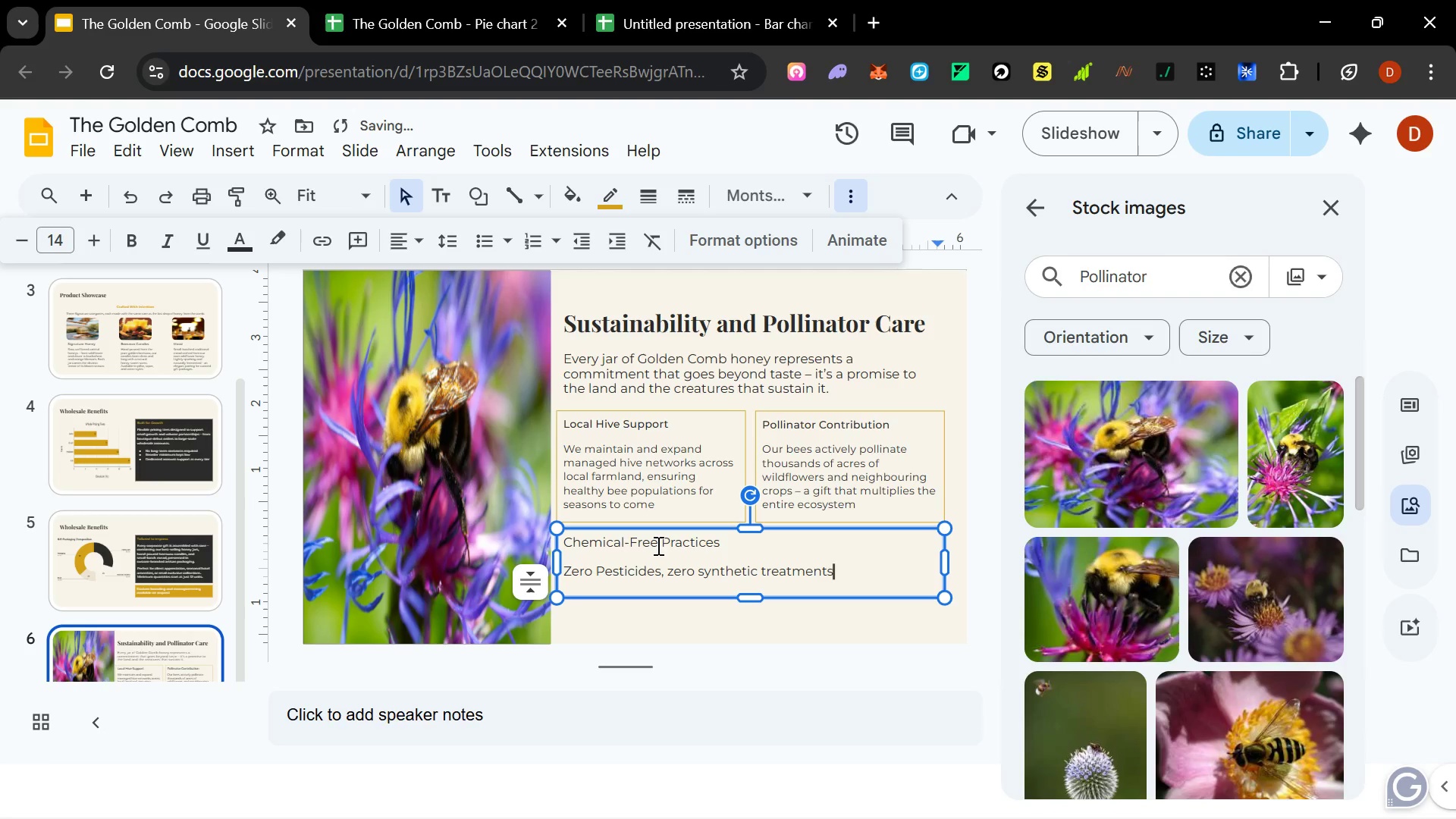 
type(, our hives ar)
key(Backspace)
type(nd harvest are managed using only natural metho)
key(Backspace)
key(Backspace)
key(Backspace)
key(Backspace)
key(Backspace)
key(Backspace)
type(, time )
key(Backspace)
type(-honored bok)
key(Backspace)
type(okin)
key(Backspace)
key(Backspace)
type(eeping methods.)
 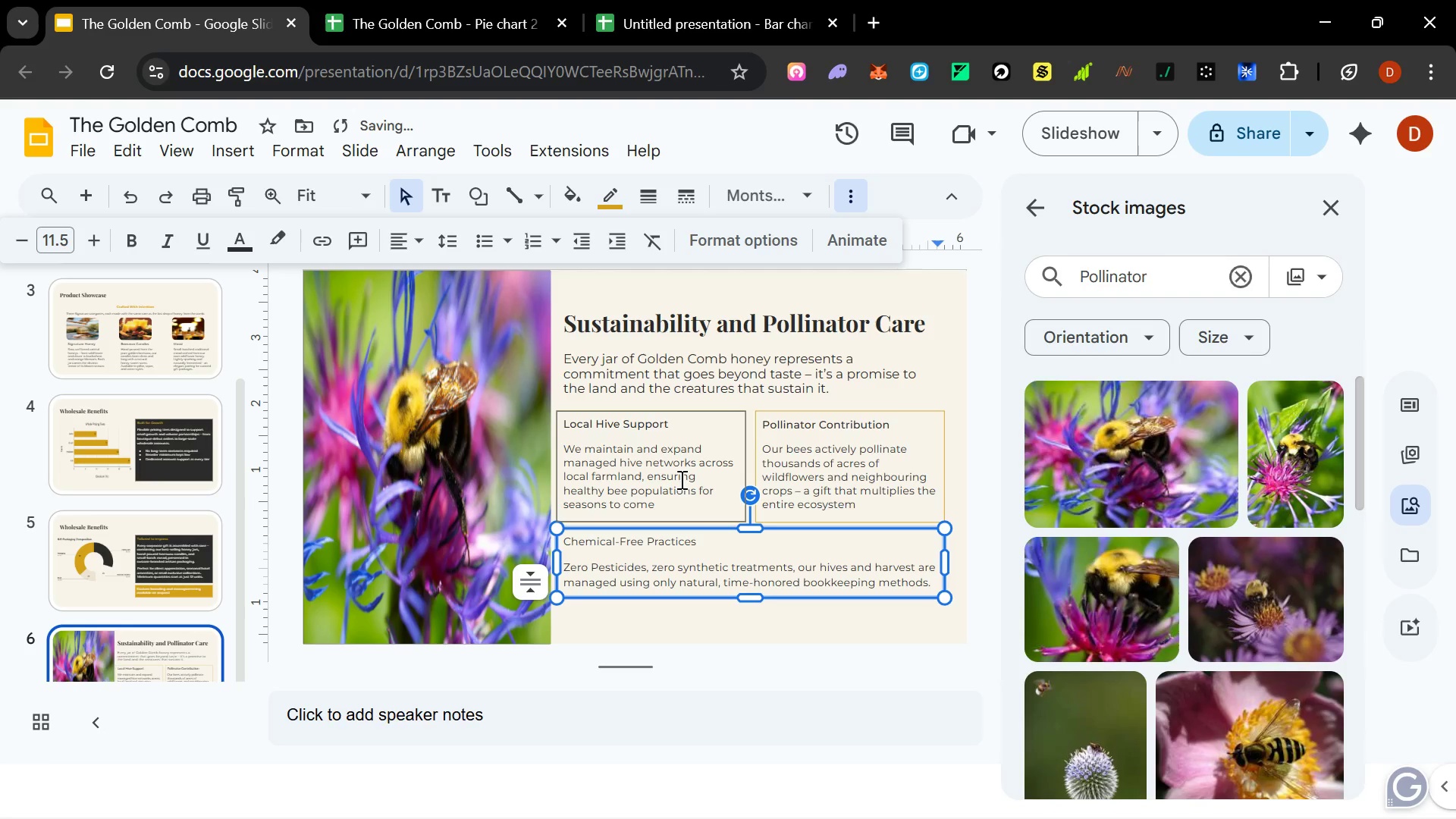 
key(Control+A)
 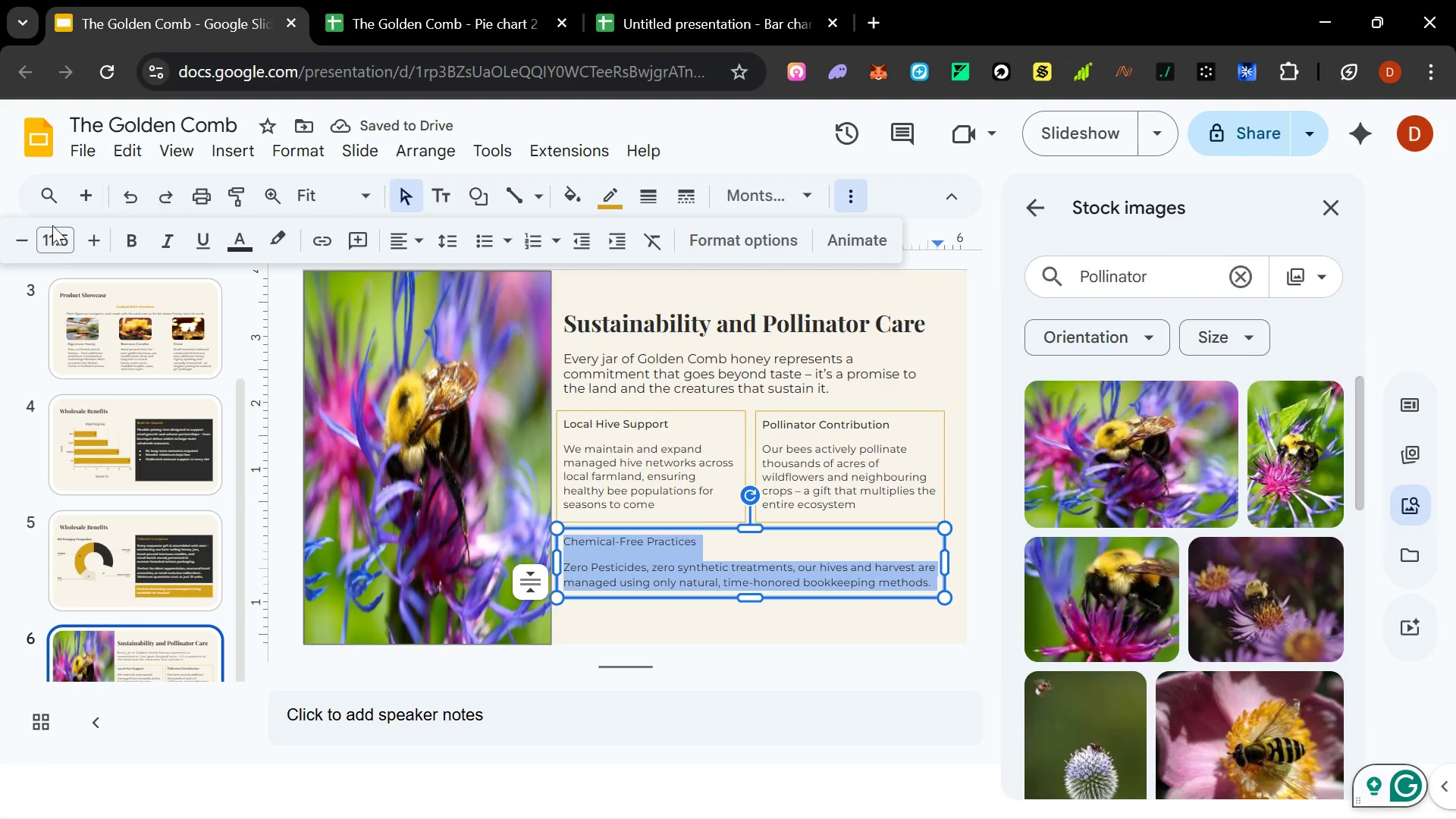 
left_click([49, 230])
 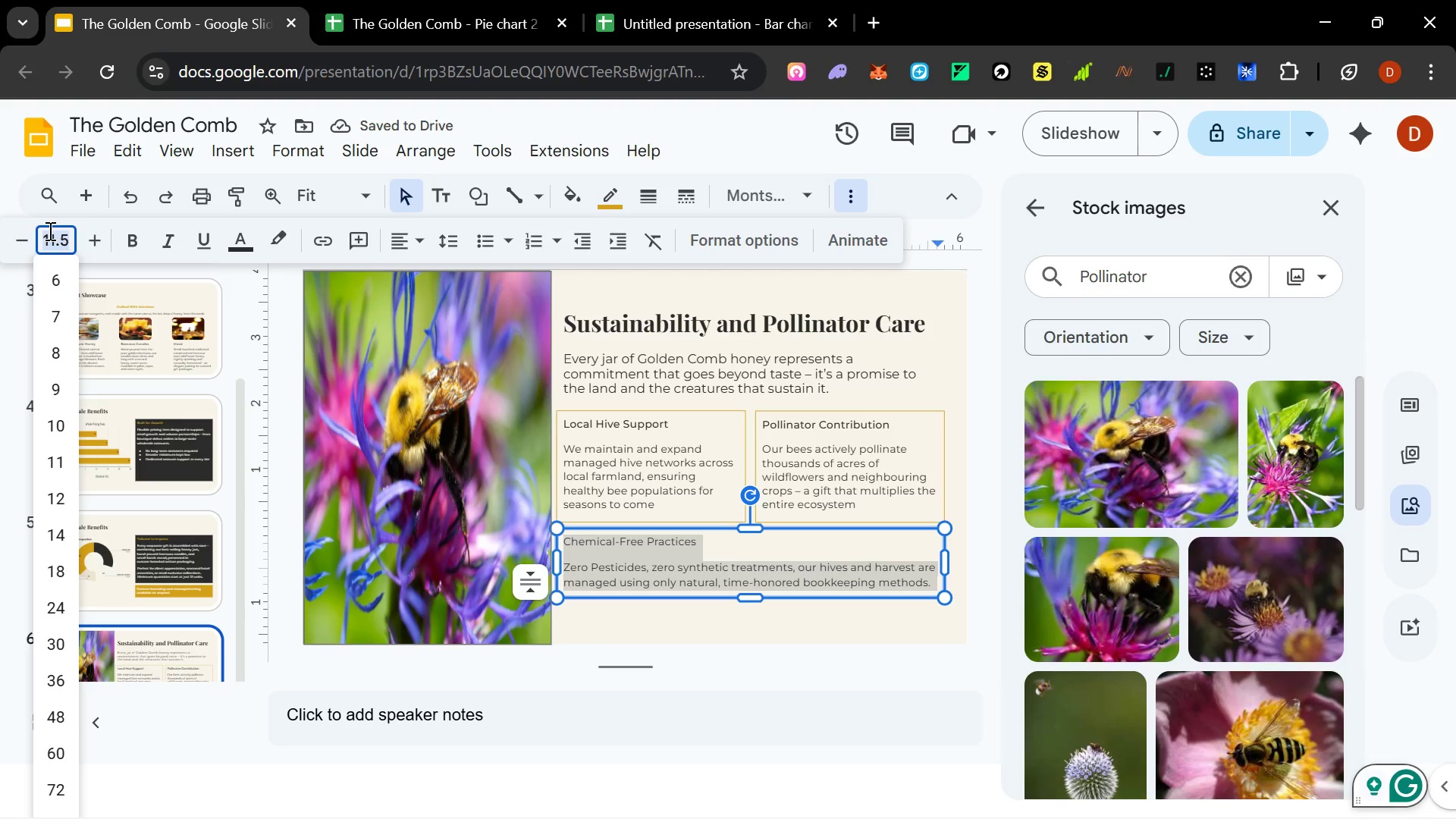 
type(12)
 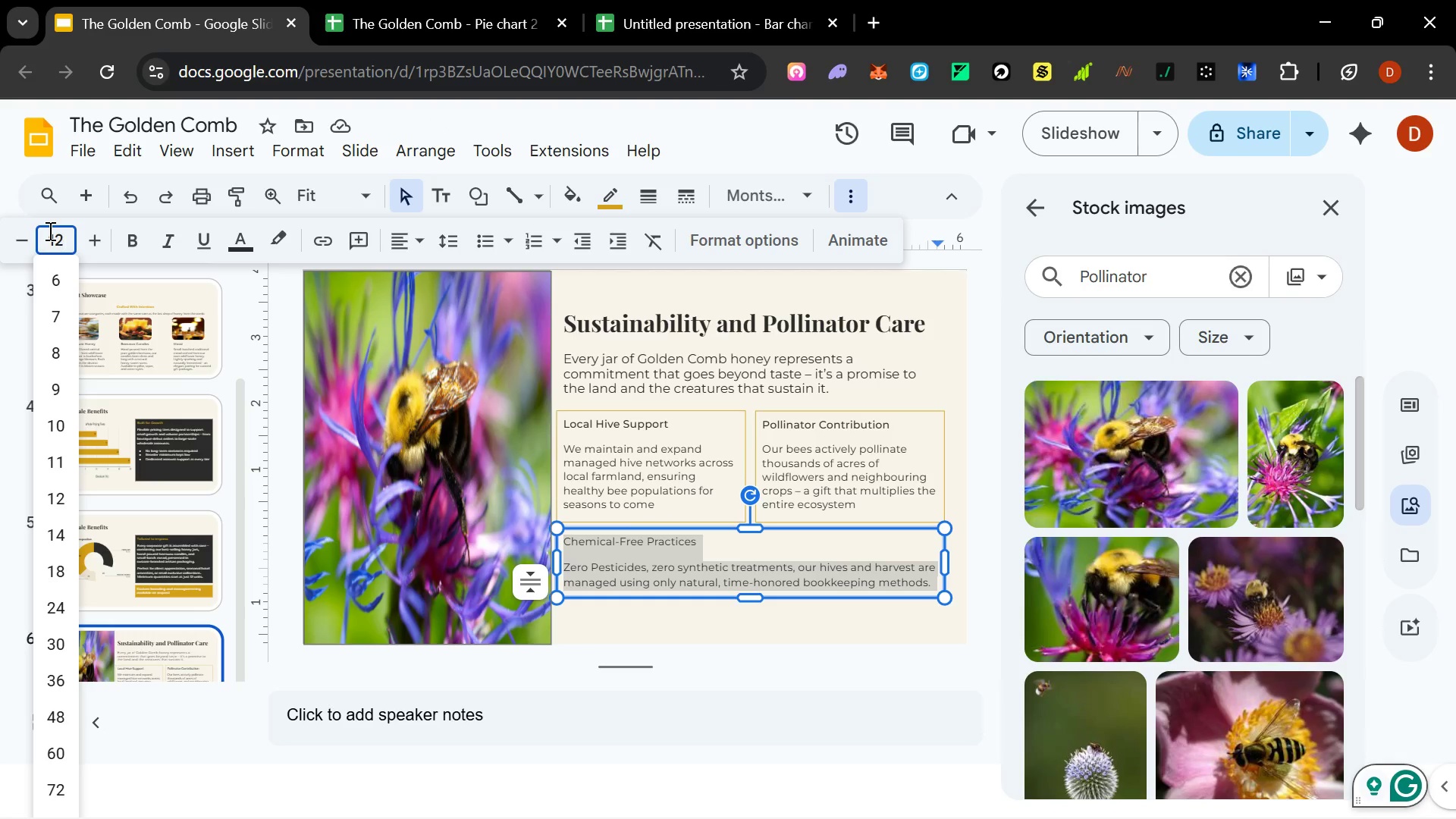 
key(Enter)
 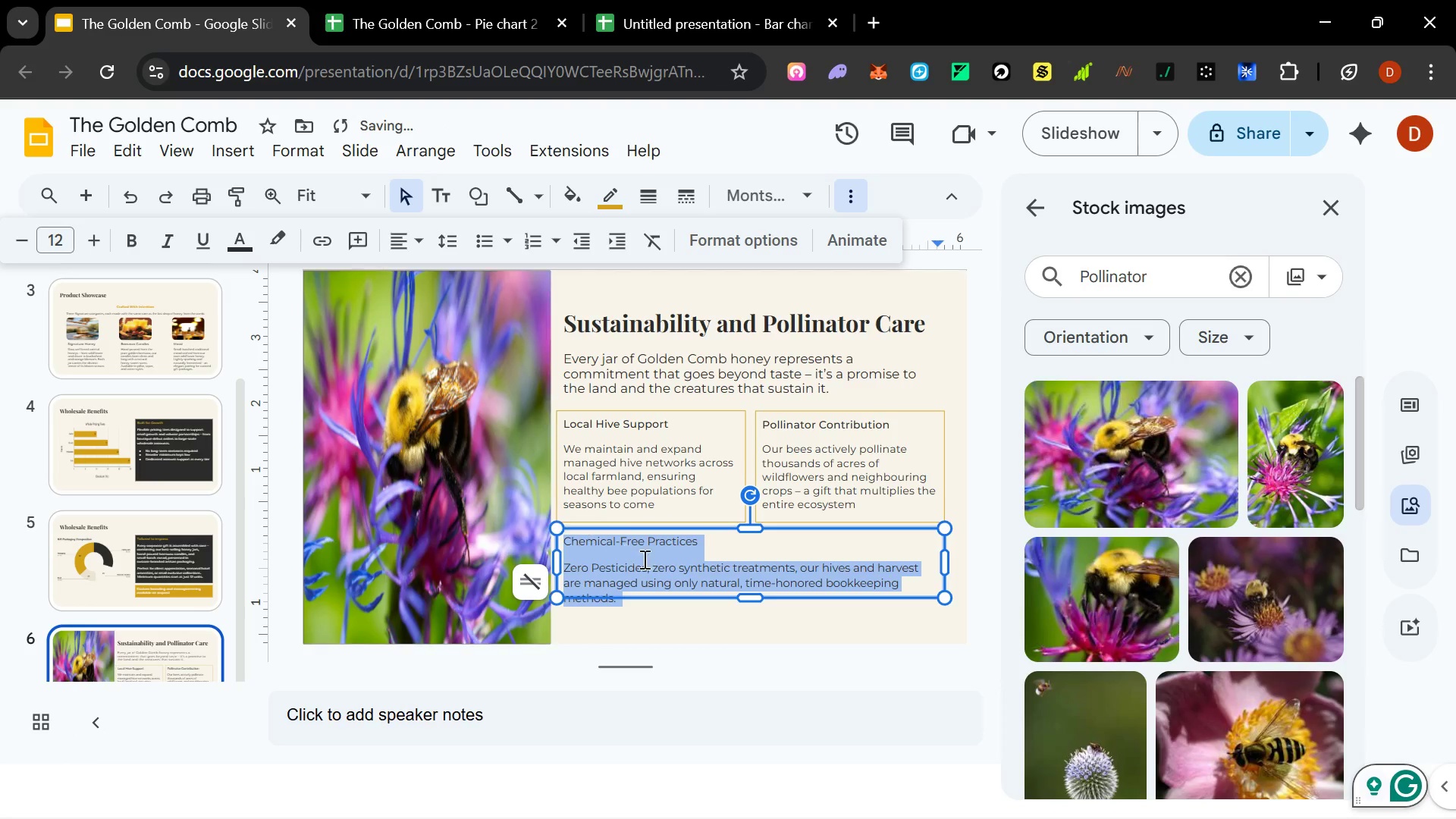 
left_click([702, 549])
 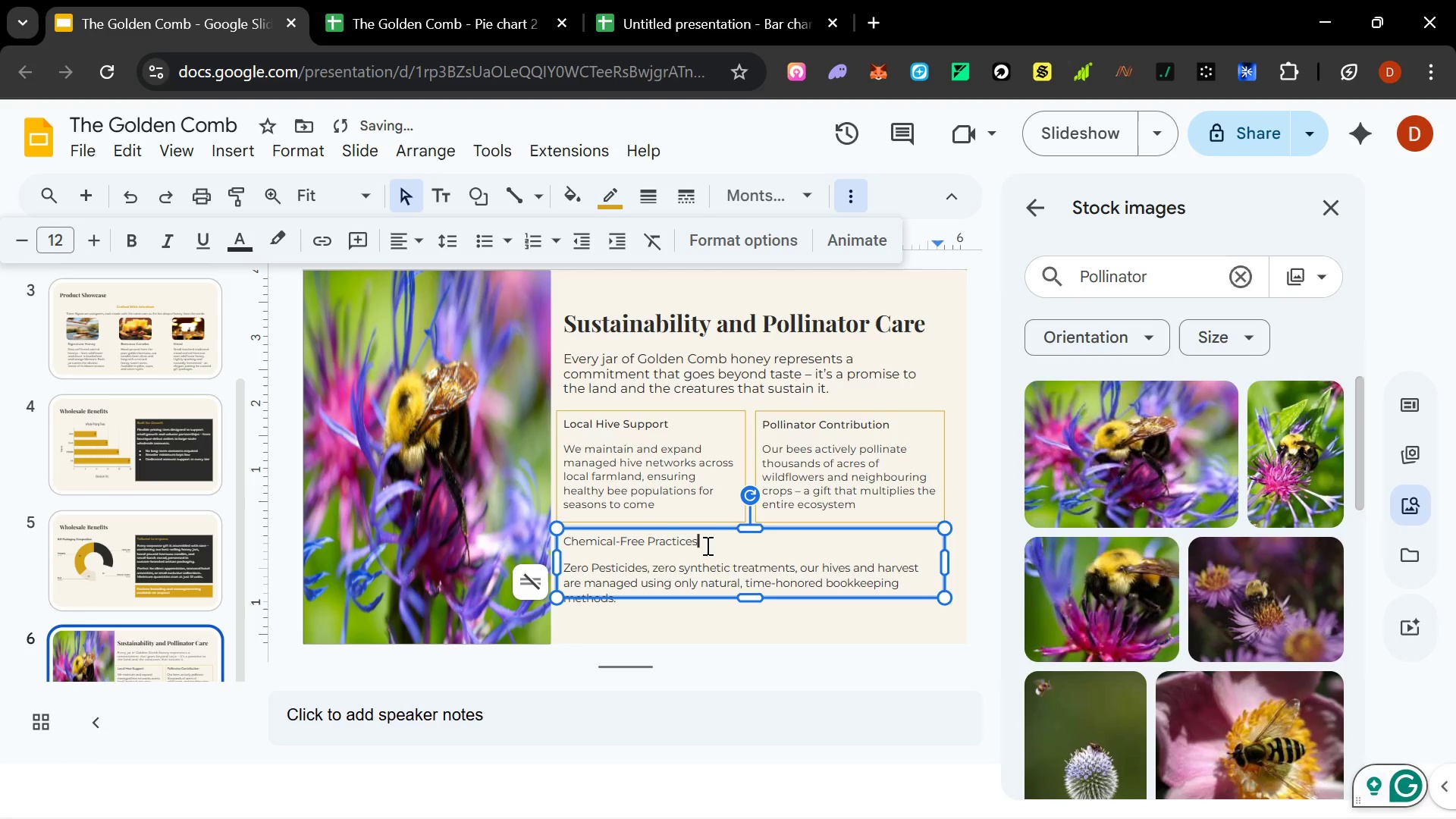 
left_click_drag(start_coordinate=[706, 545], to_coordinate=[551, 541])
 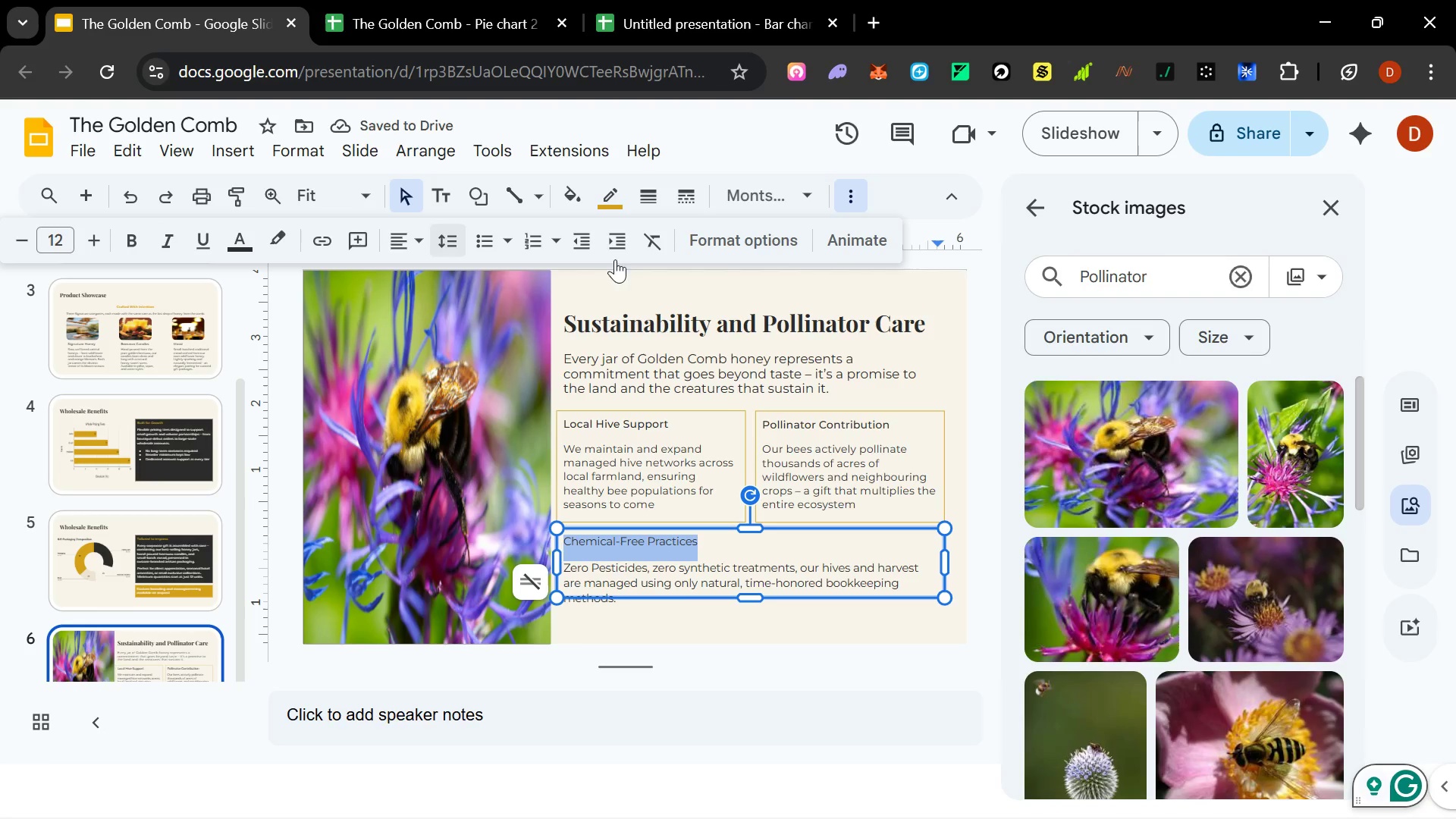 
left_click([791, 196])
 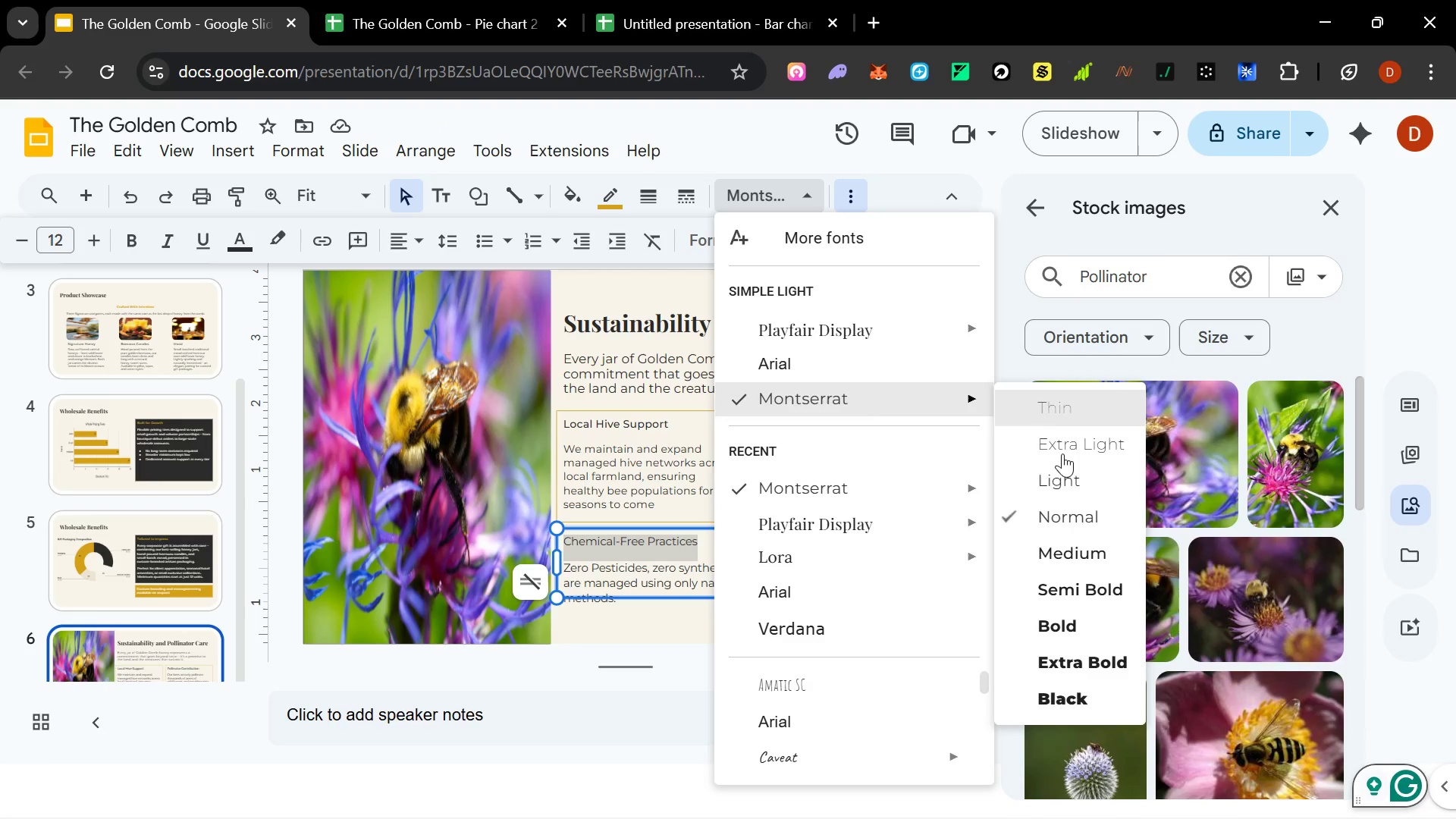 
left_click([1084, 545])
 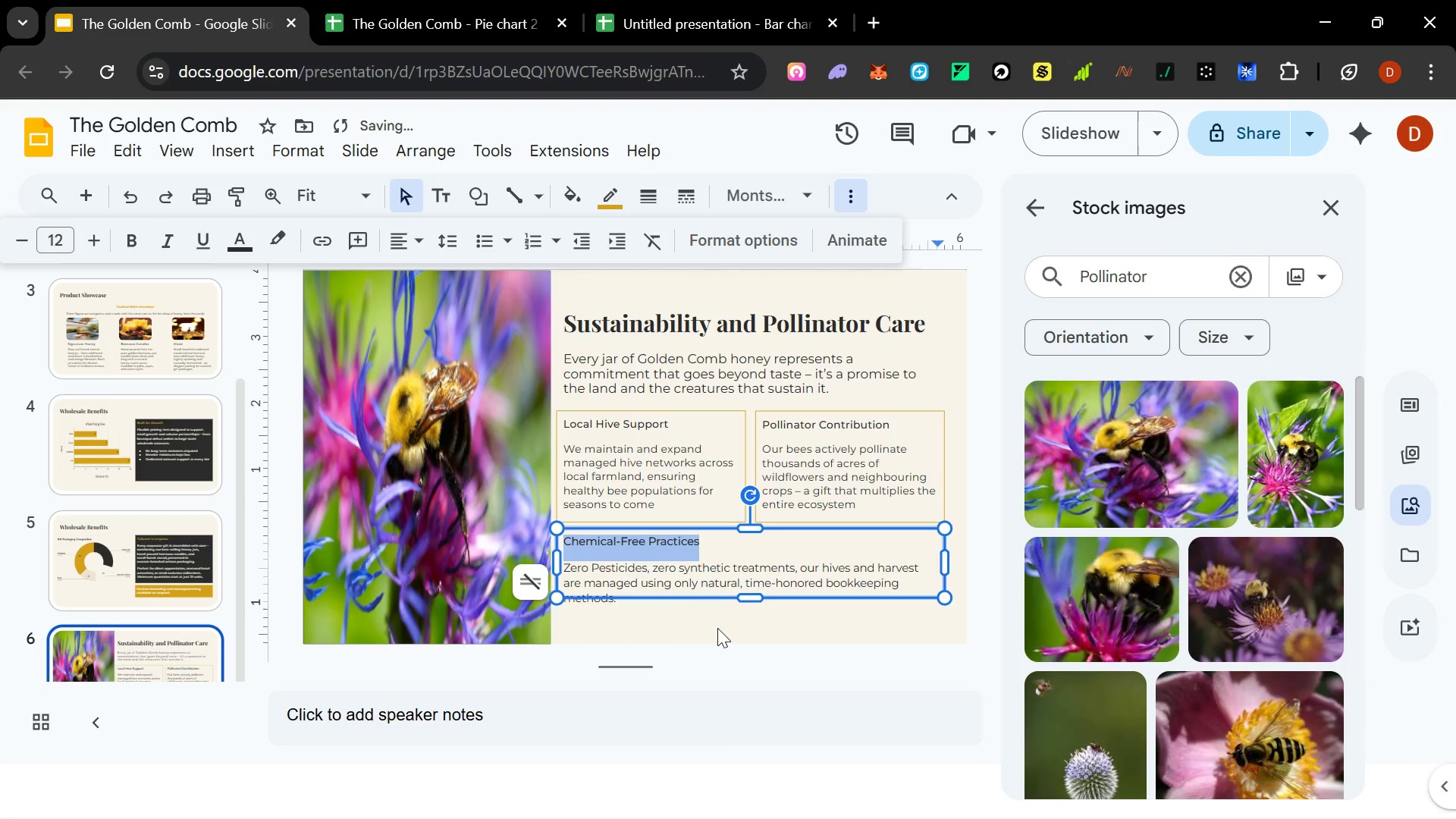 
left_click([717, 634])
 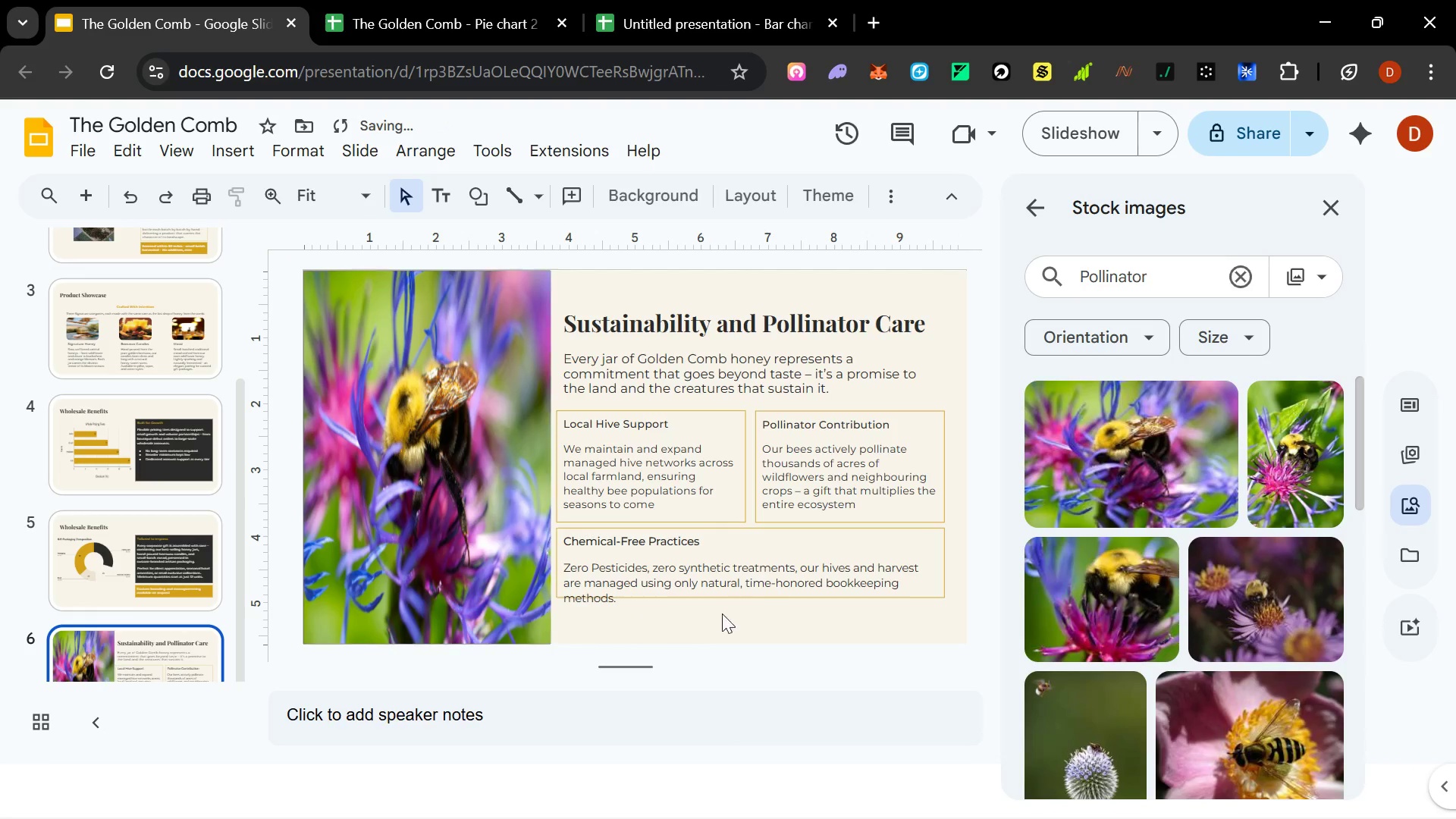 
left_click([761, 590])
 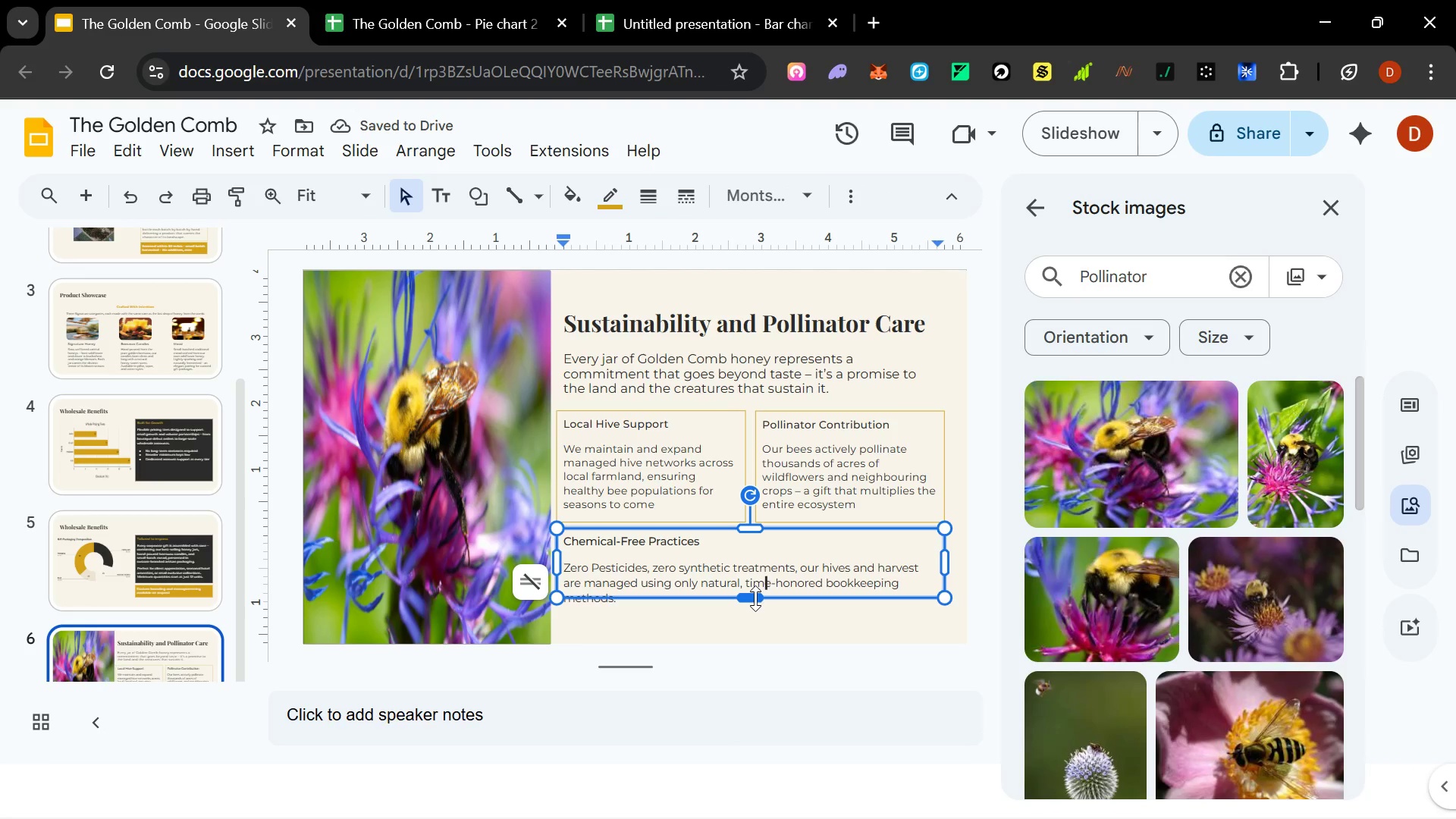 
left_click_drag(start_coordinate=[755, 598], to_coordinate=[753, 609])
 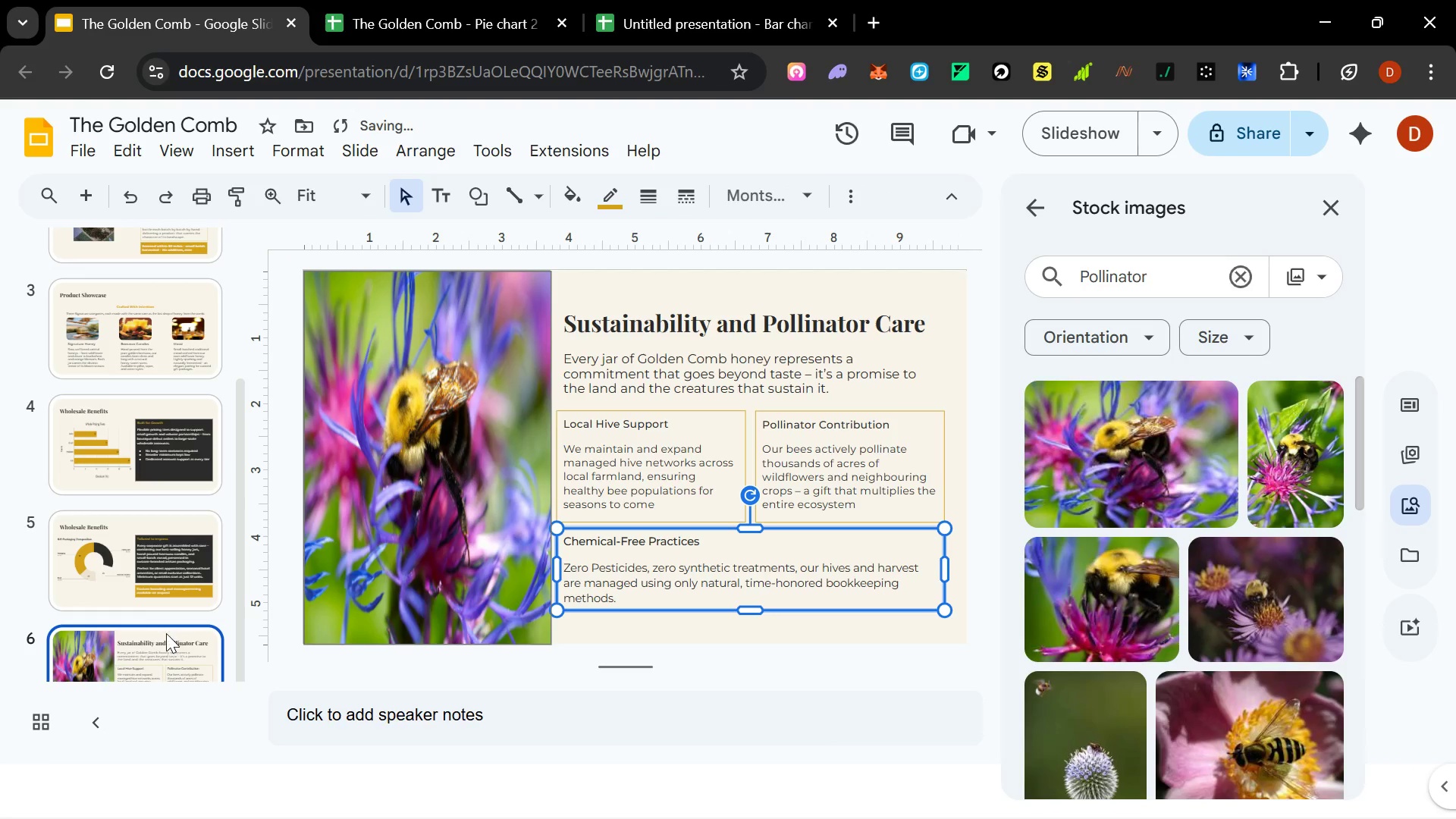 
right_click([164, 634])
 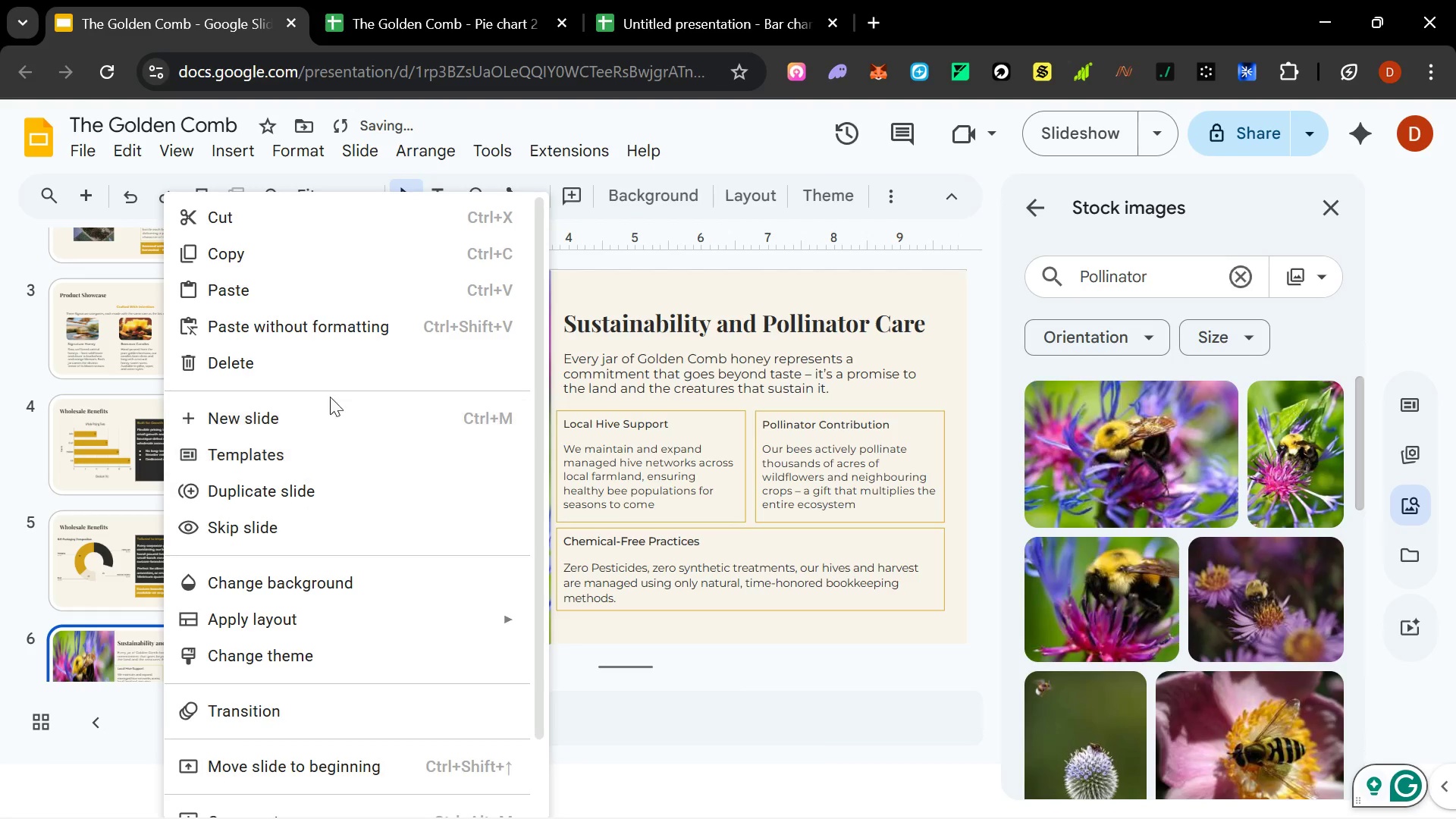 
left_click([307, 416])
 